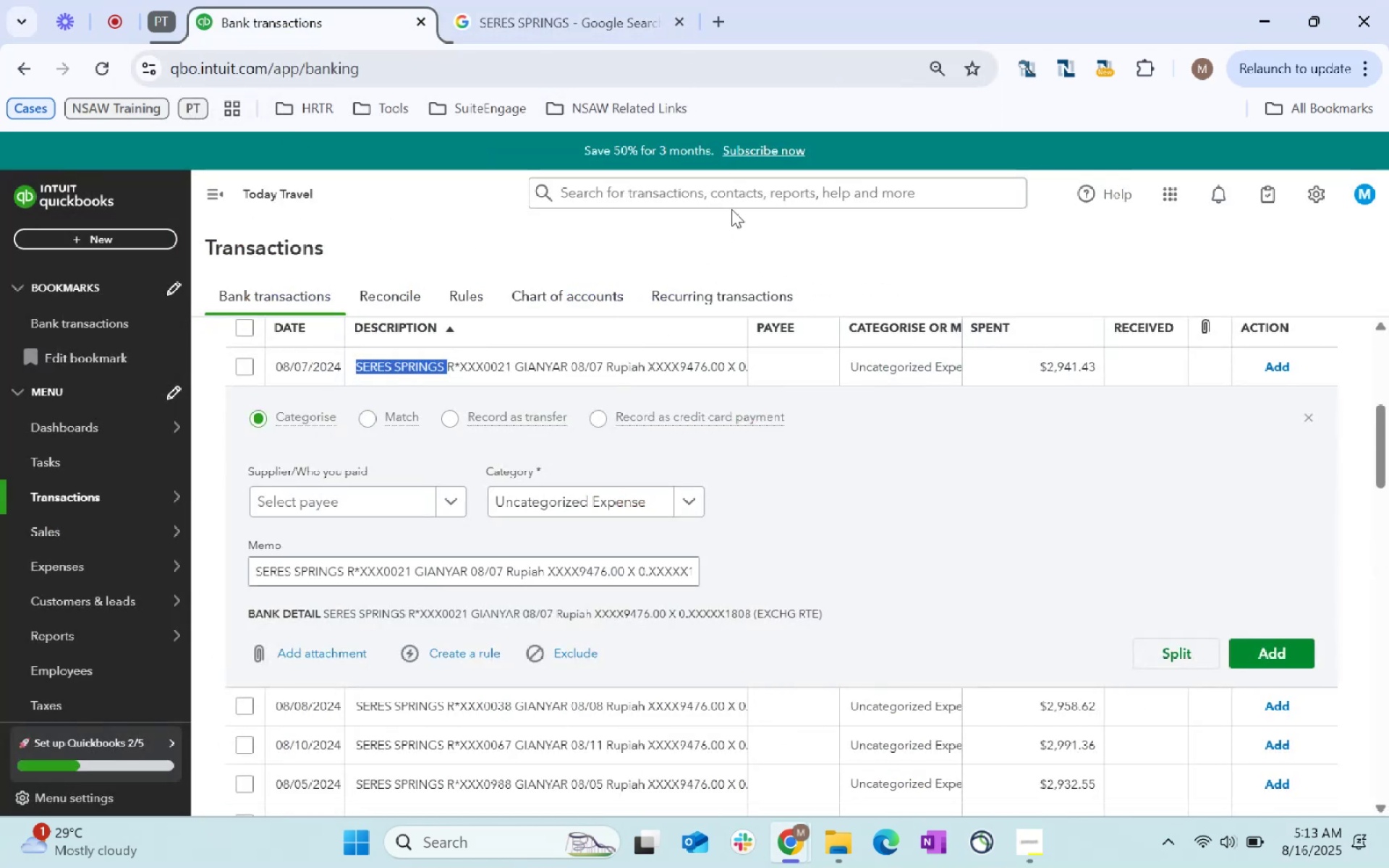 
left_click([720, 192])
 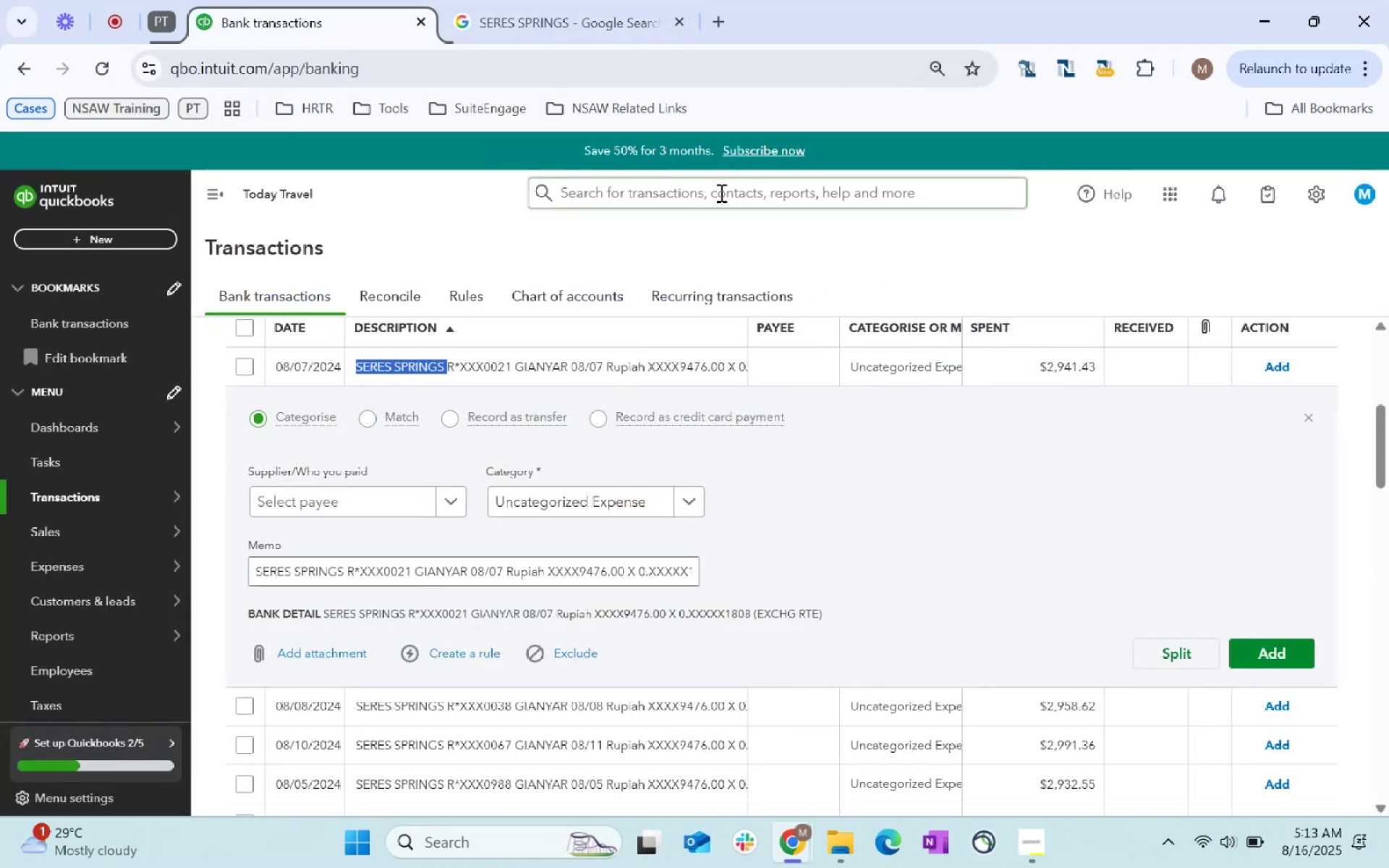 
key(Control+ControlLeft)
 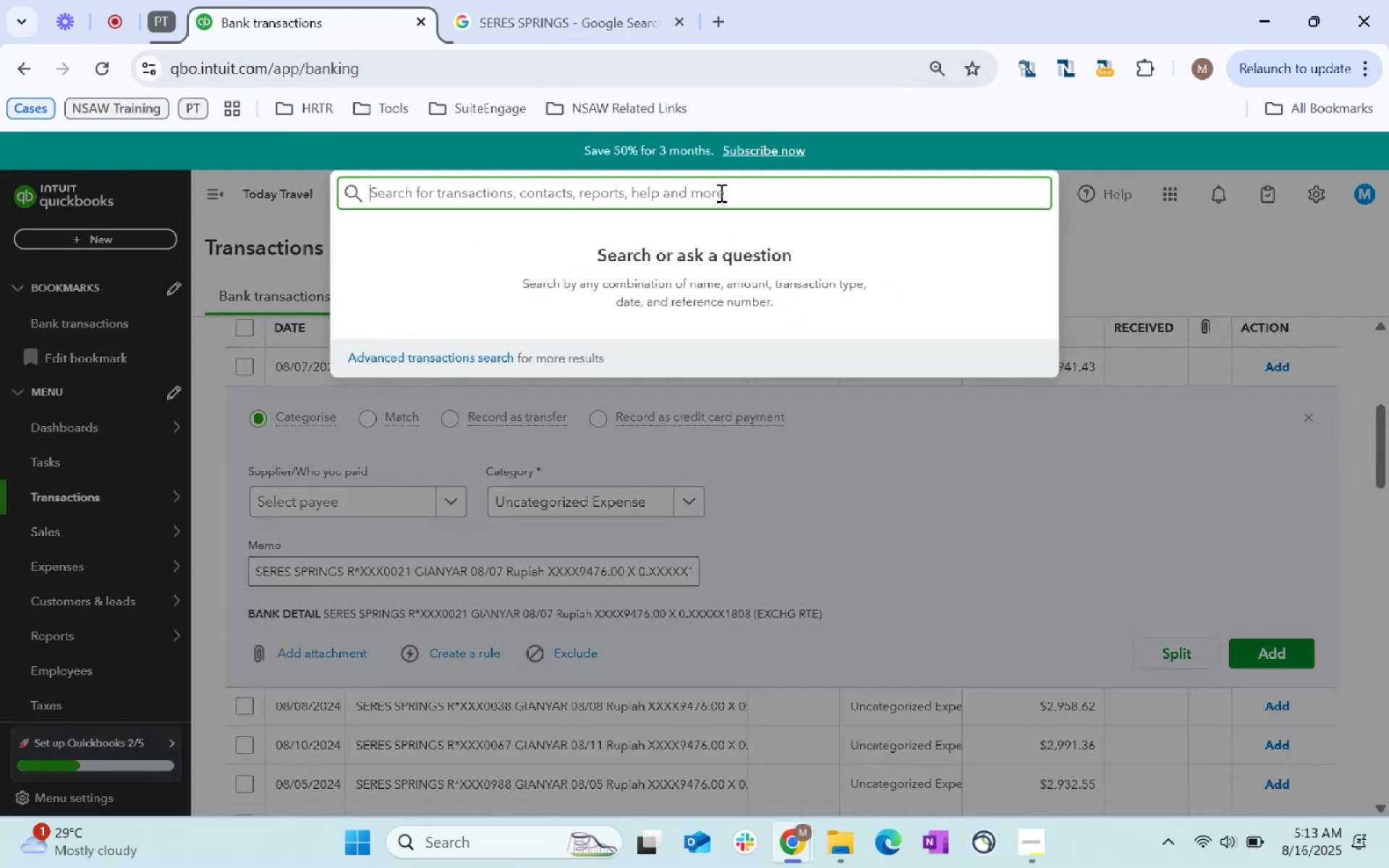 
key(Control+V)
 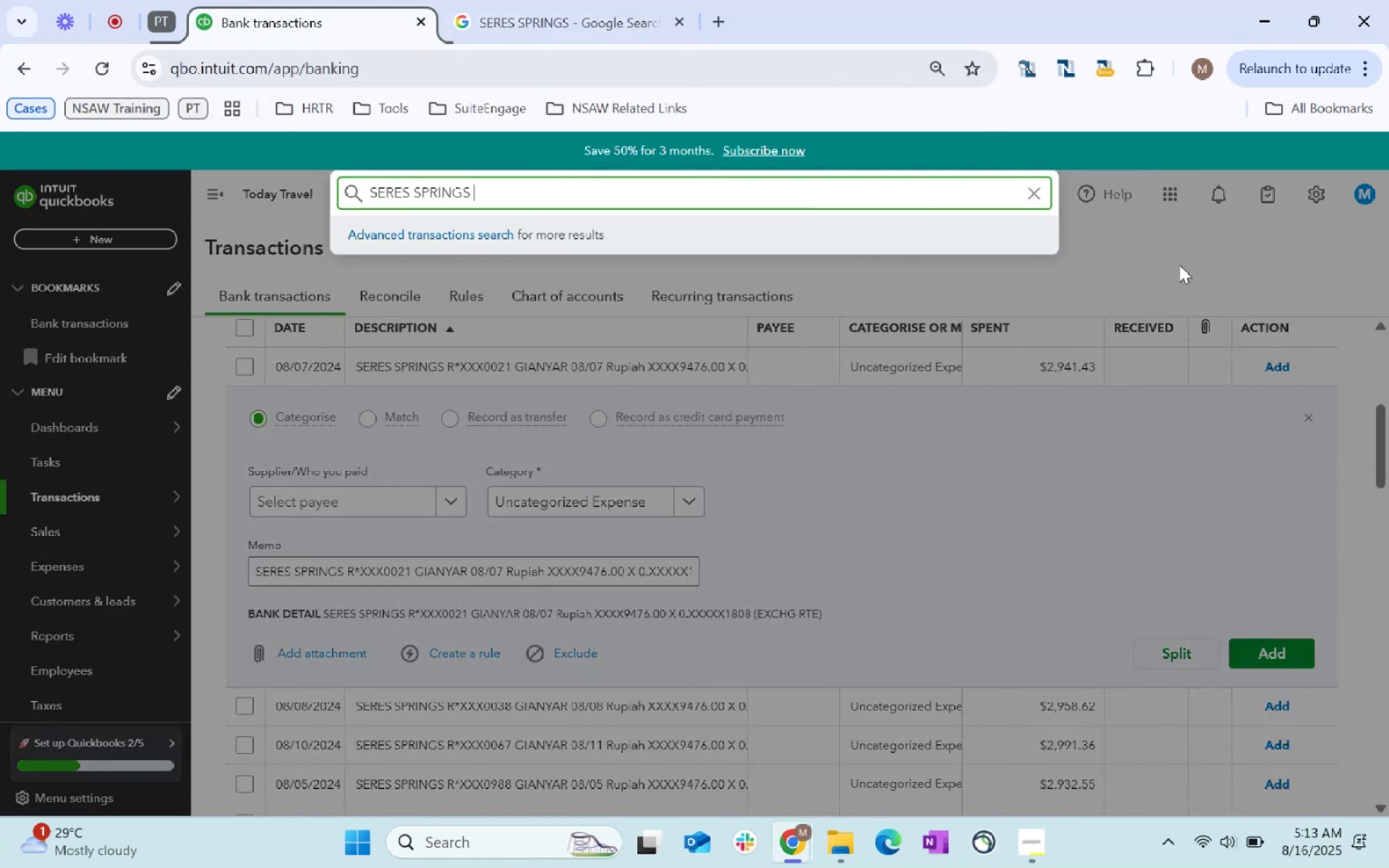 
scroll: coordinate [799, 394], scroll_direction: up, amount: 13.0
 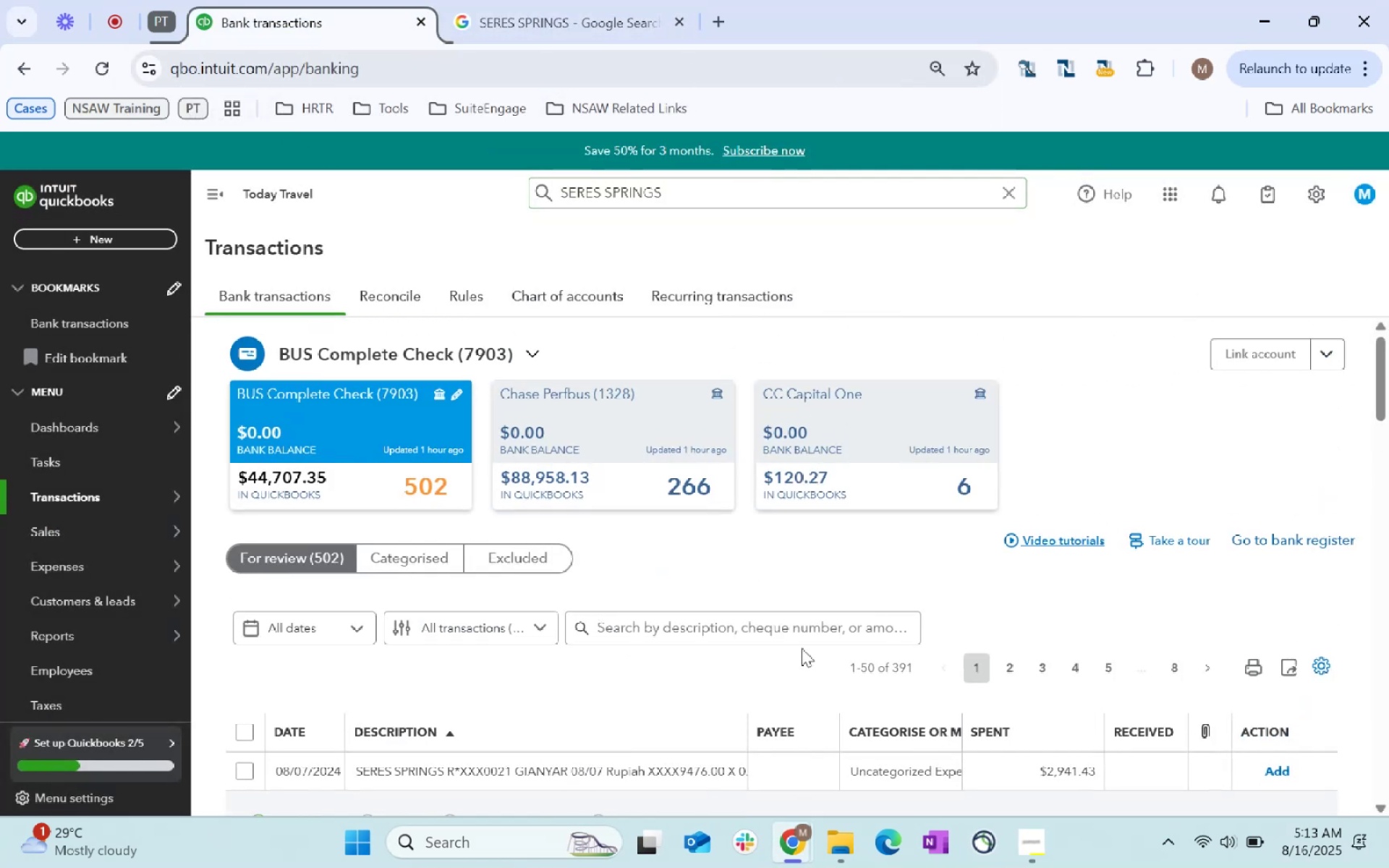 
left_click_drag(start_coordinate=[860, 608], to_coordinate=[860, 611])
 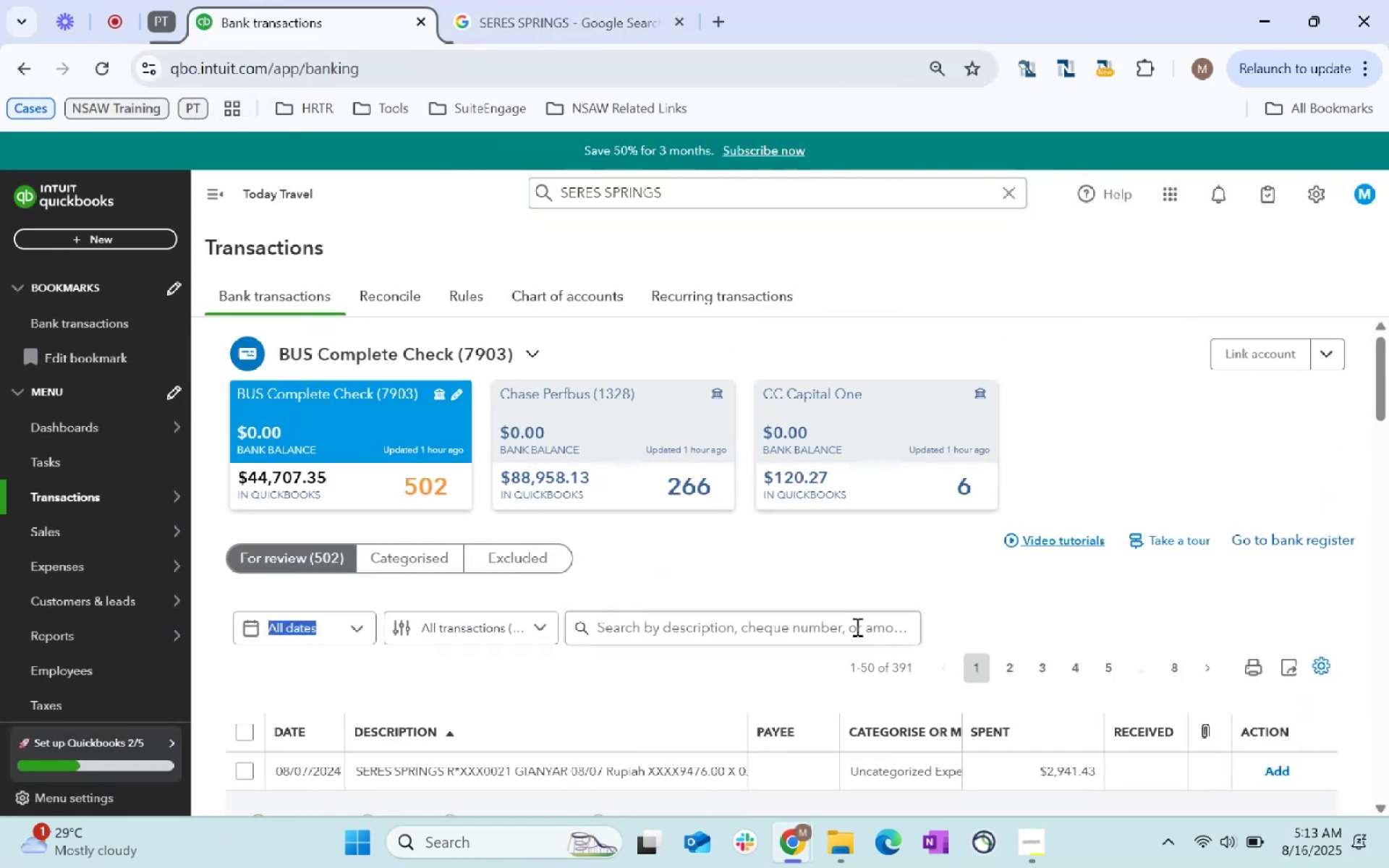 
double_click([856, 626])
 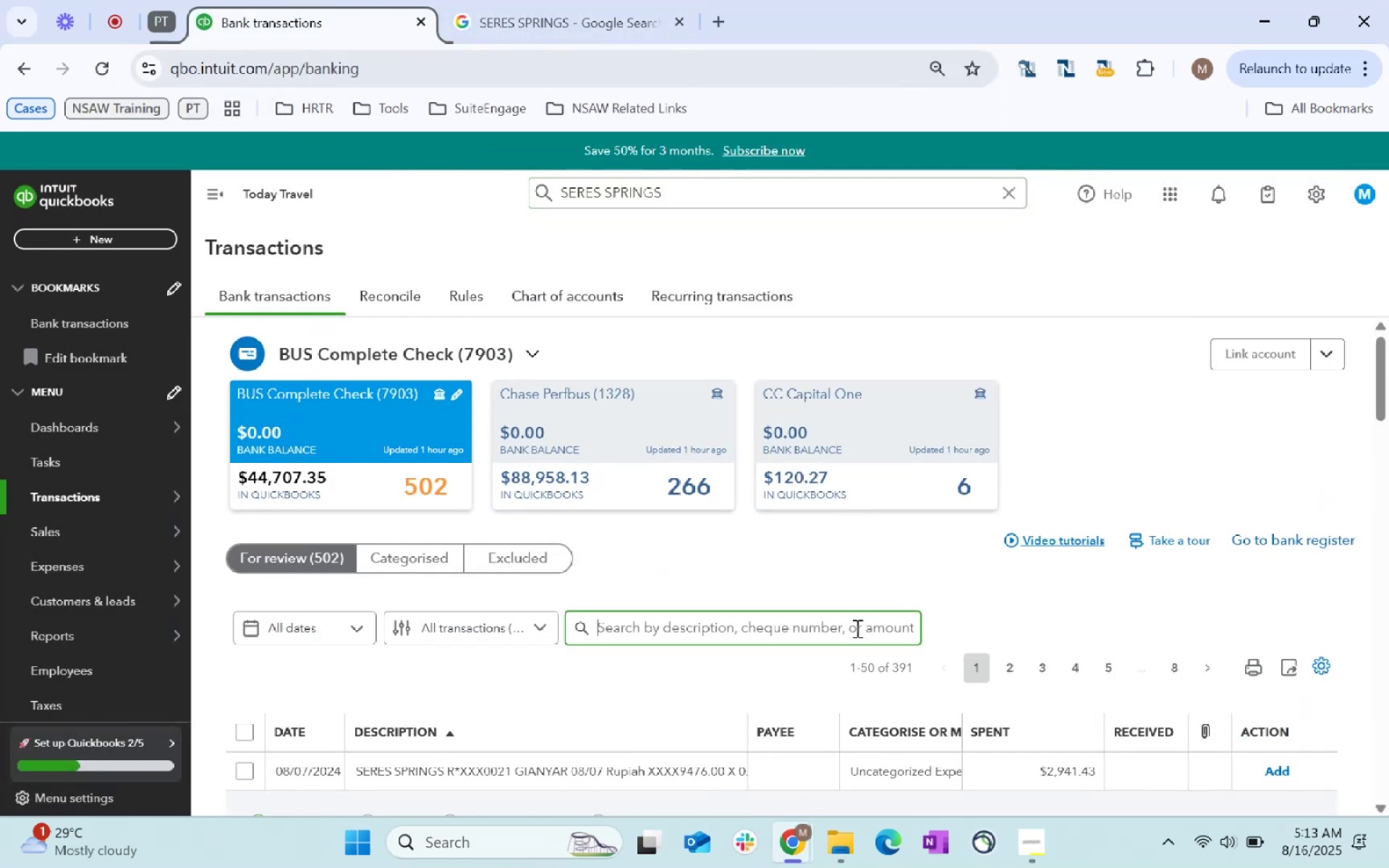 
key(Control+ControlLeft)
 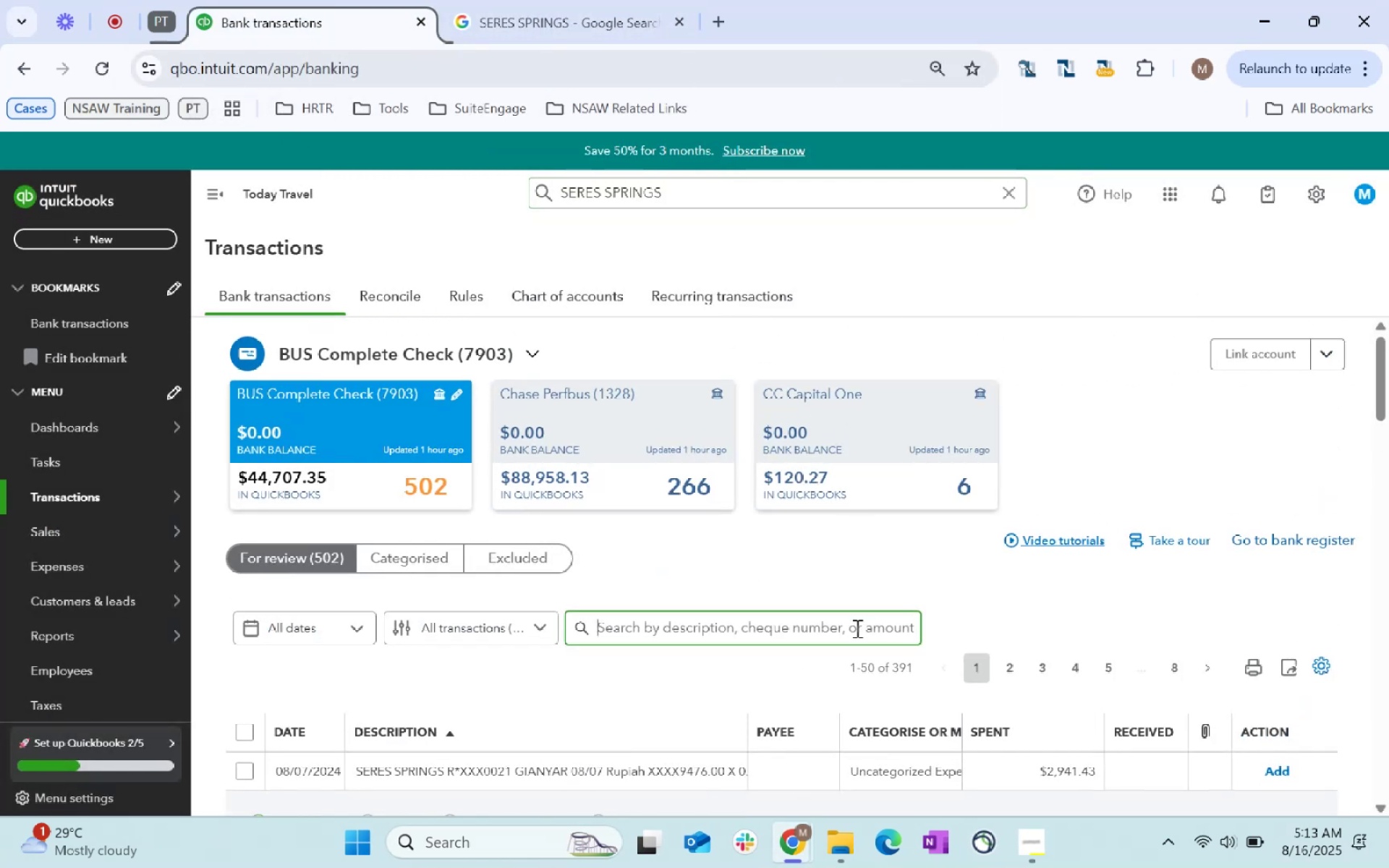 
key(Control+V)
 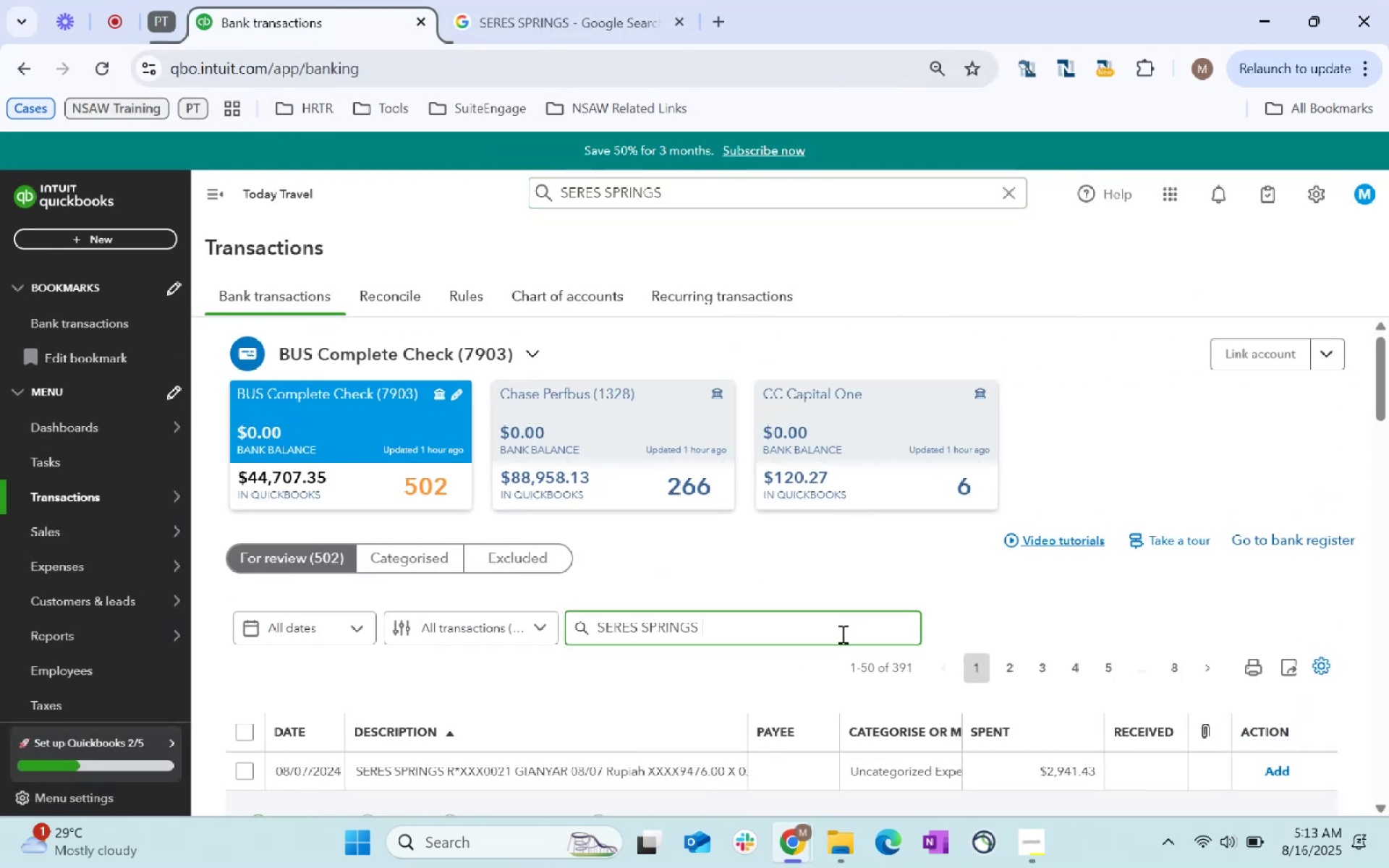 
key(Enter)
 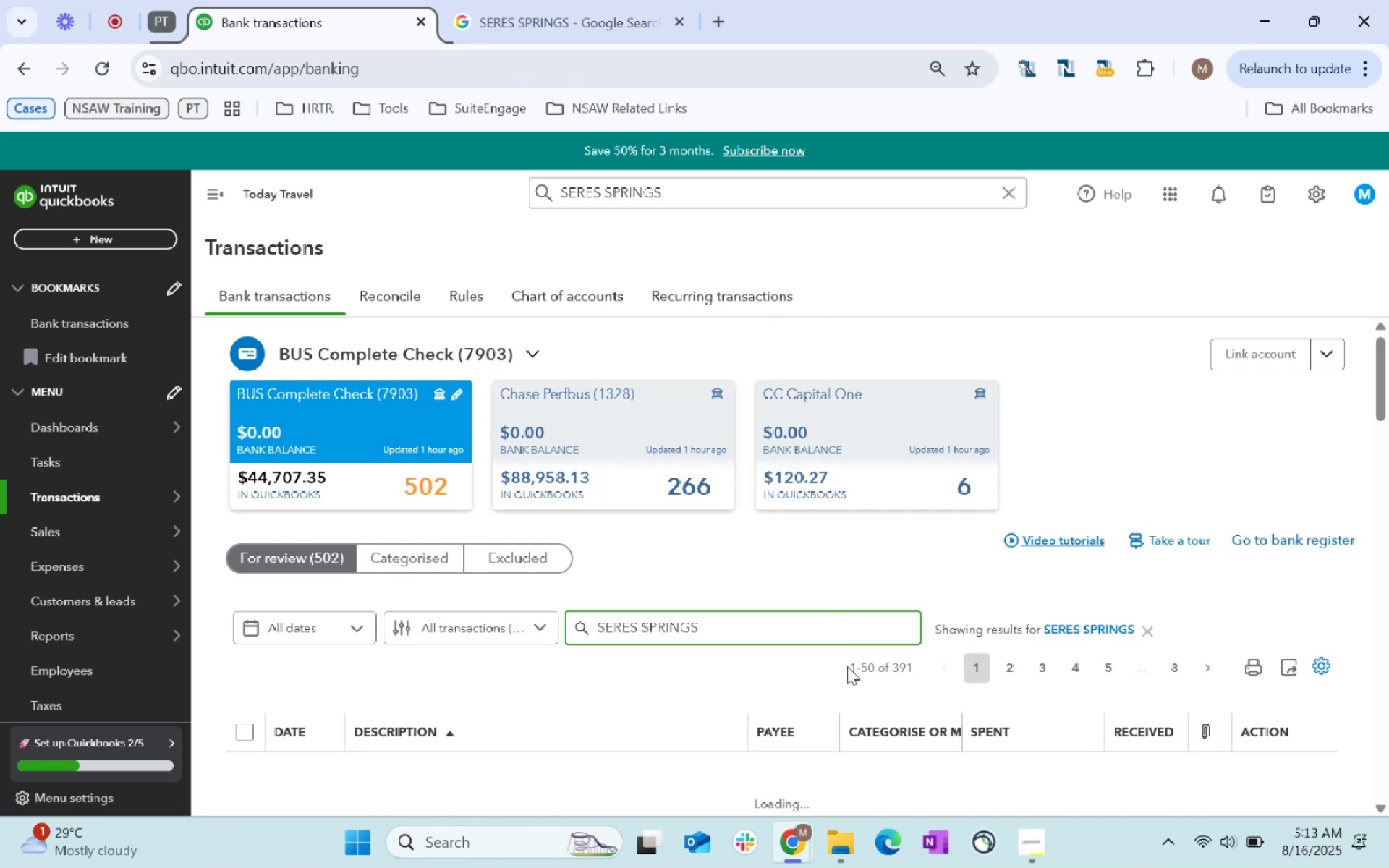 
scroll: coordinate [847, 682], scroll_direction: down, amount: 1.0
 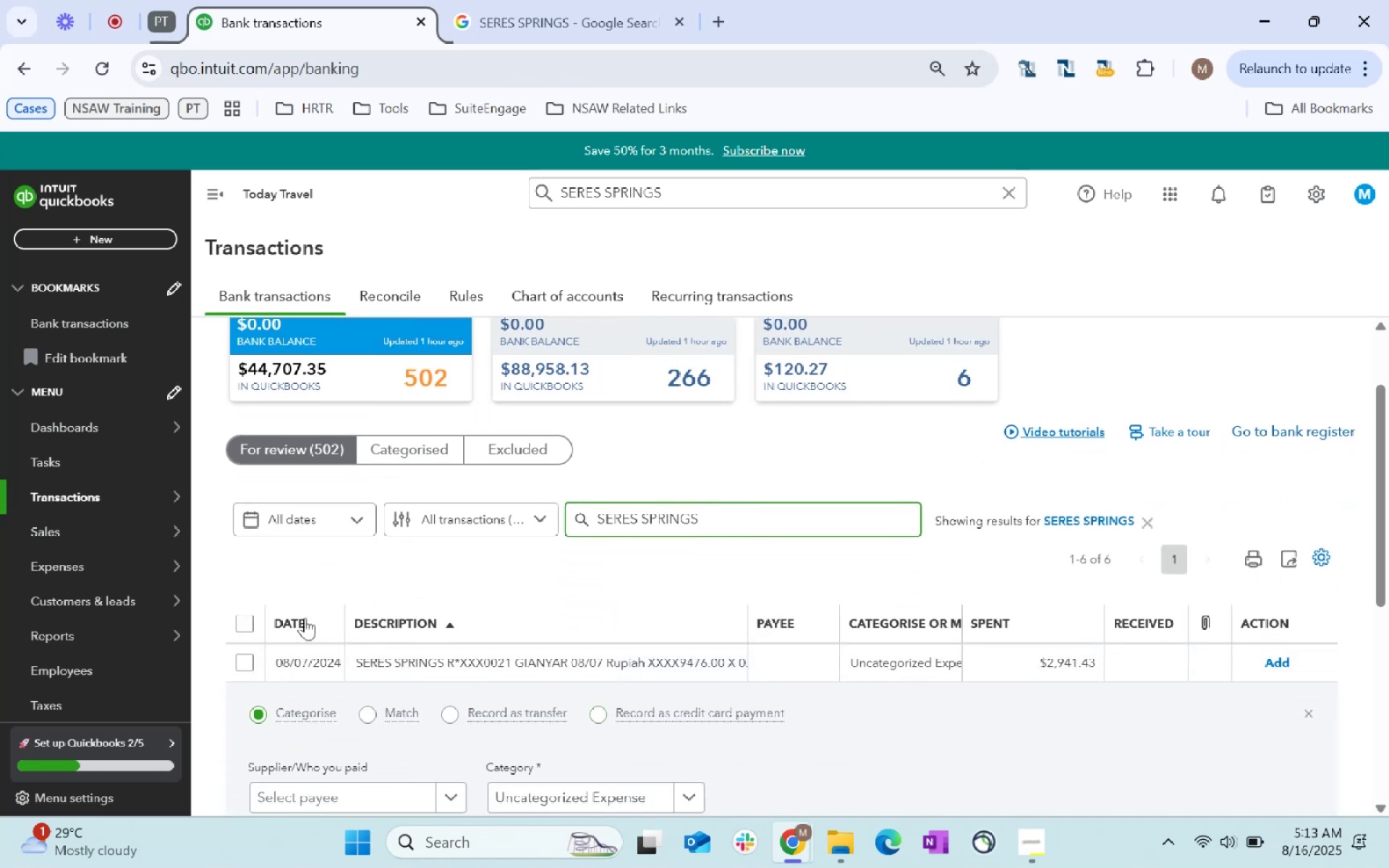 
left_click([245, 619])
 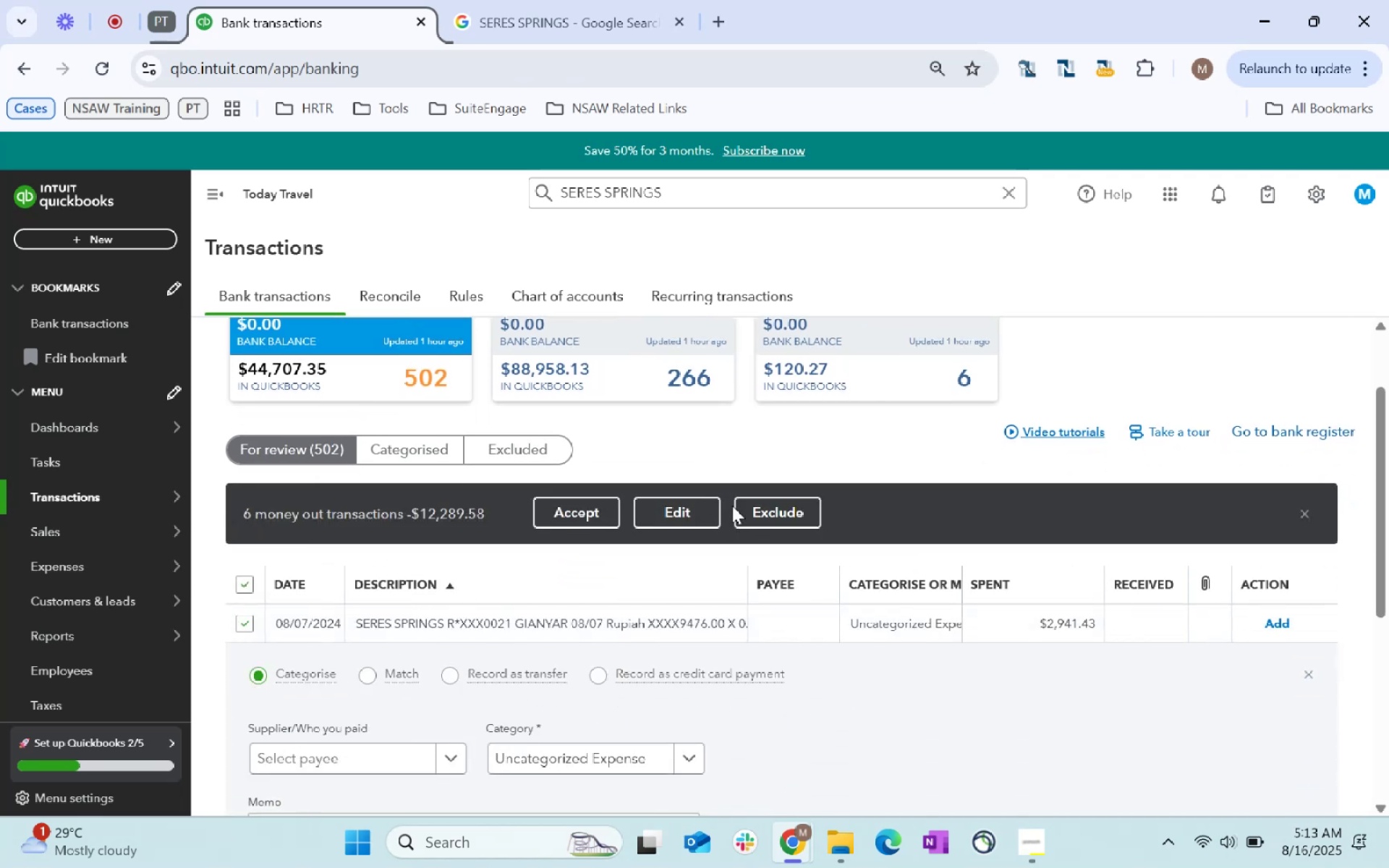 
left_click([710, 511])
 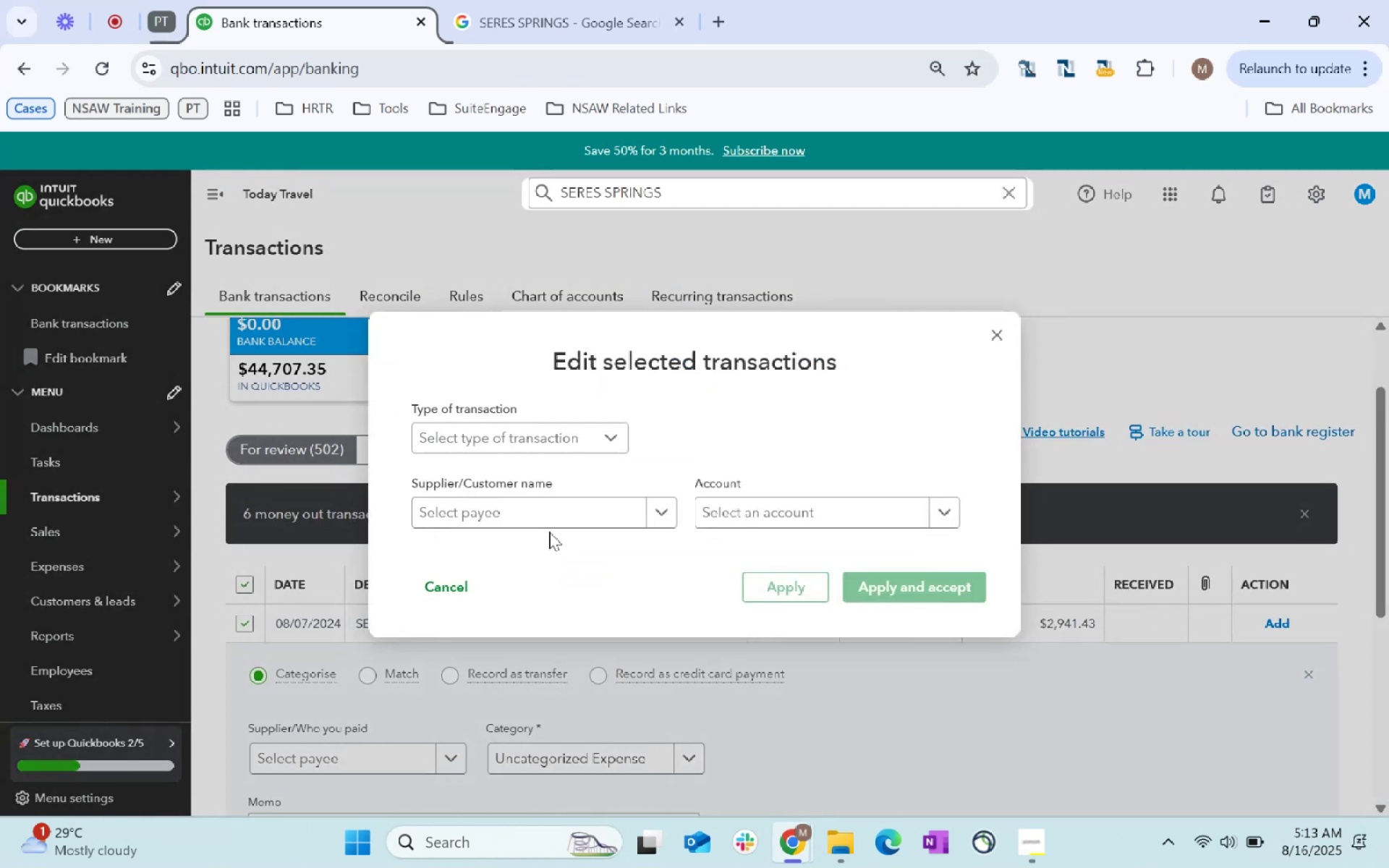 
left_click([564, 512])
 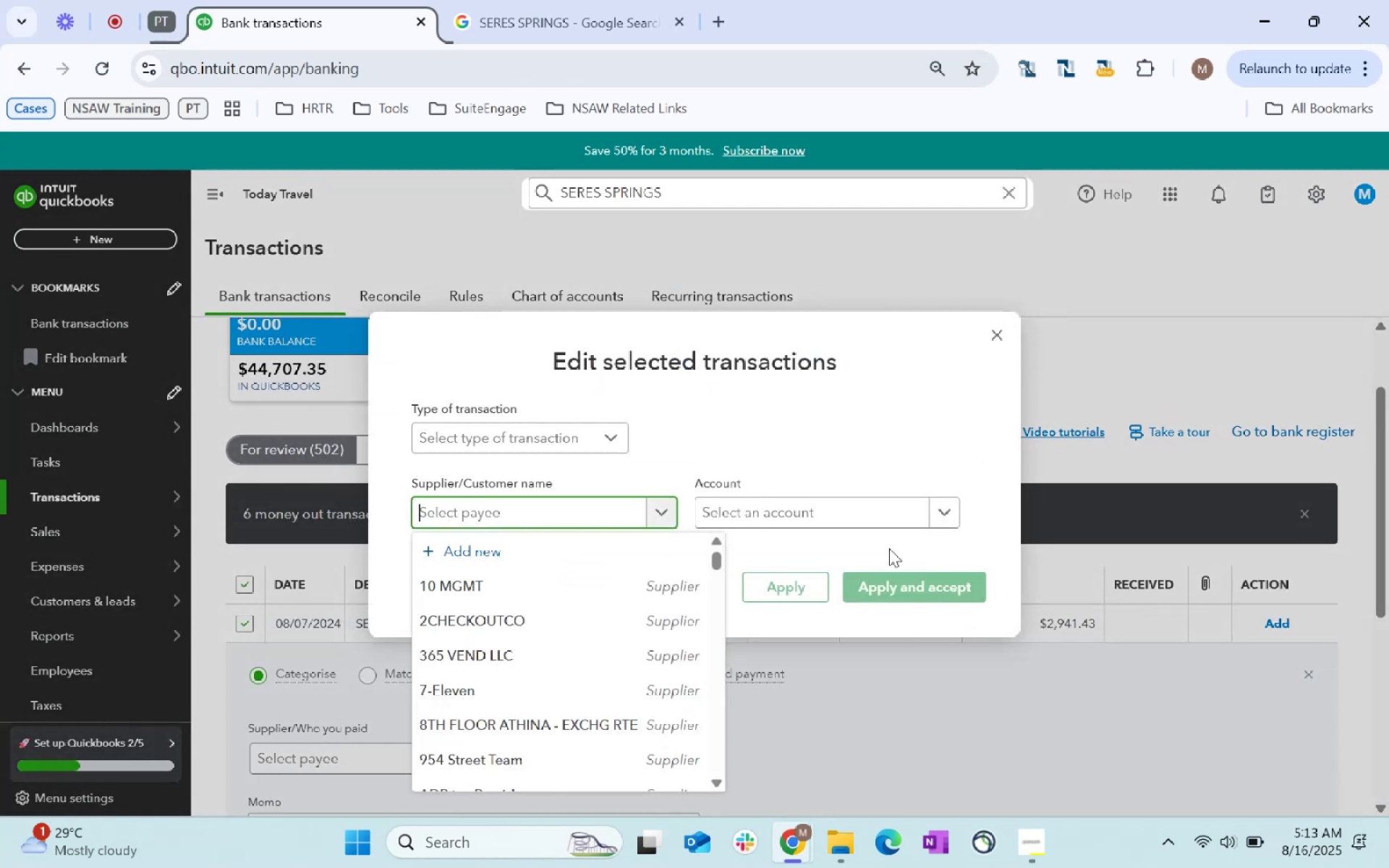 
type(Hote)
key(Backspace)
key(Backspace)
key(Backspace)
key(Backspace)
 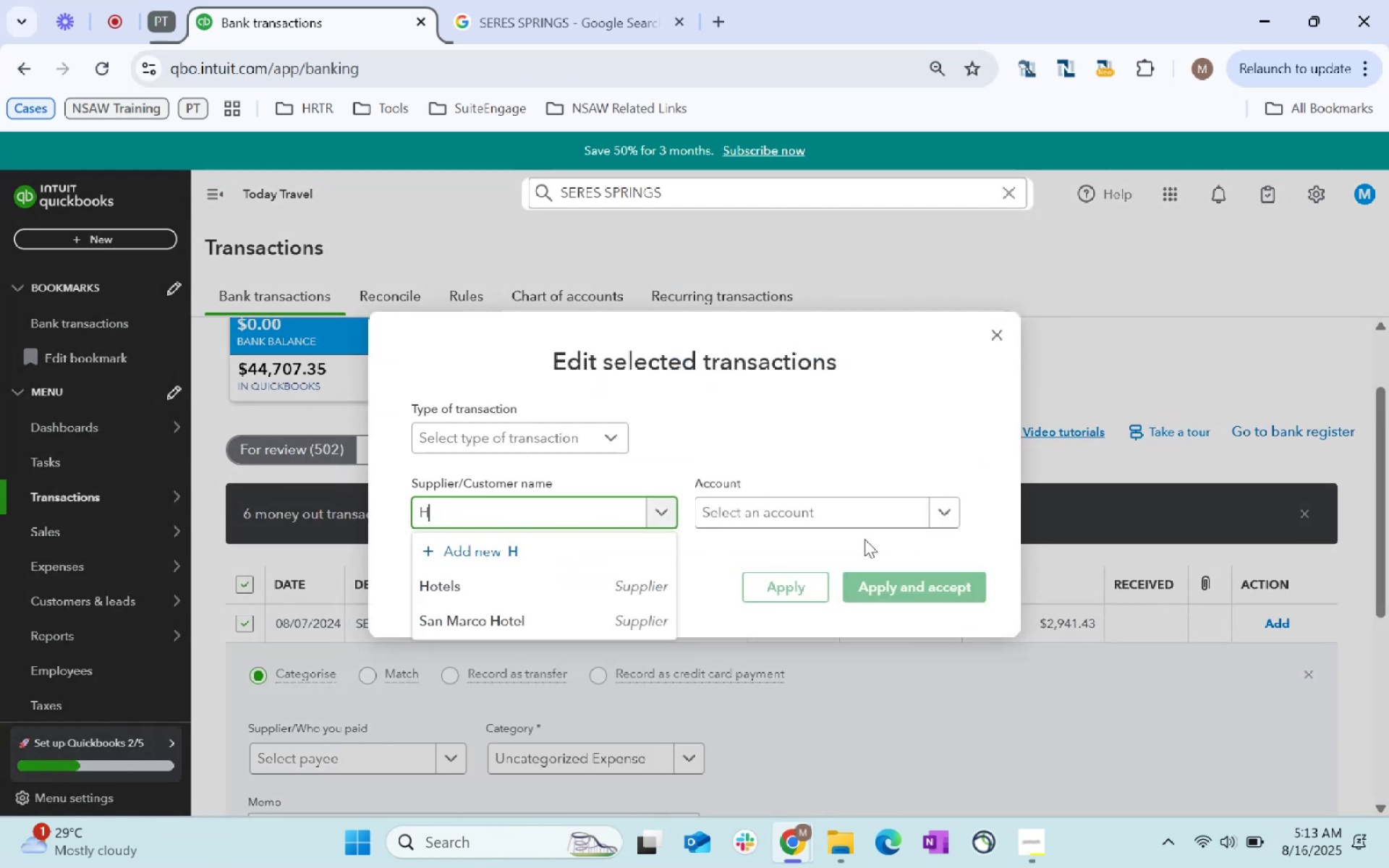 
key(Control+ControlLeft)
 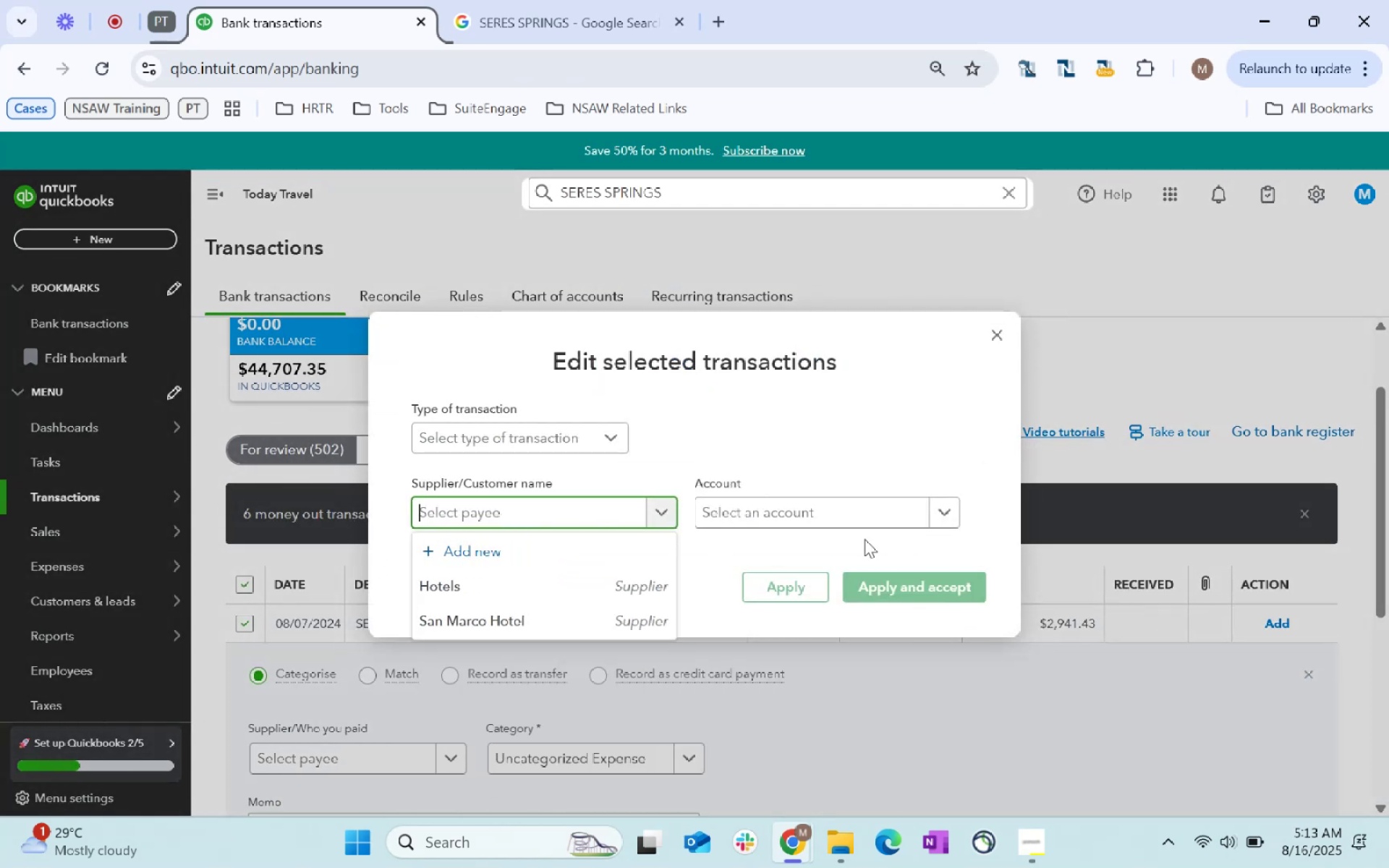 
key(Control+V)
 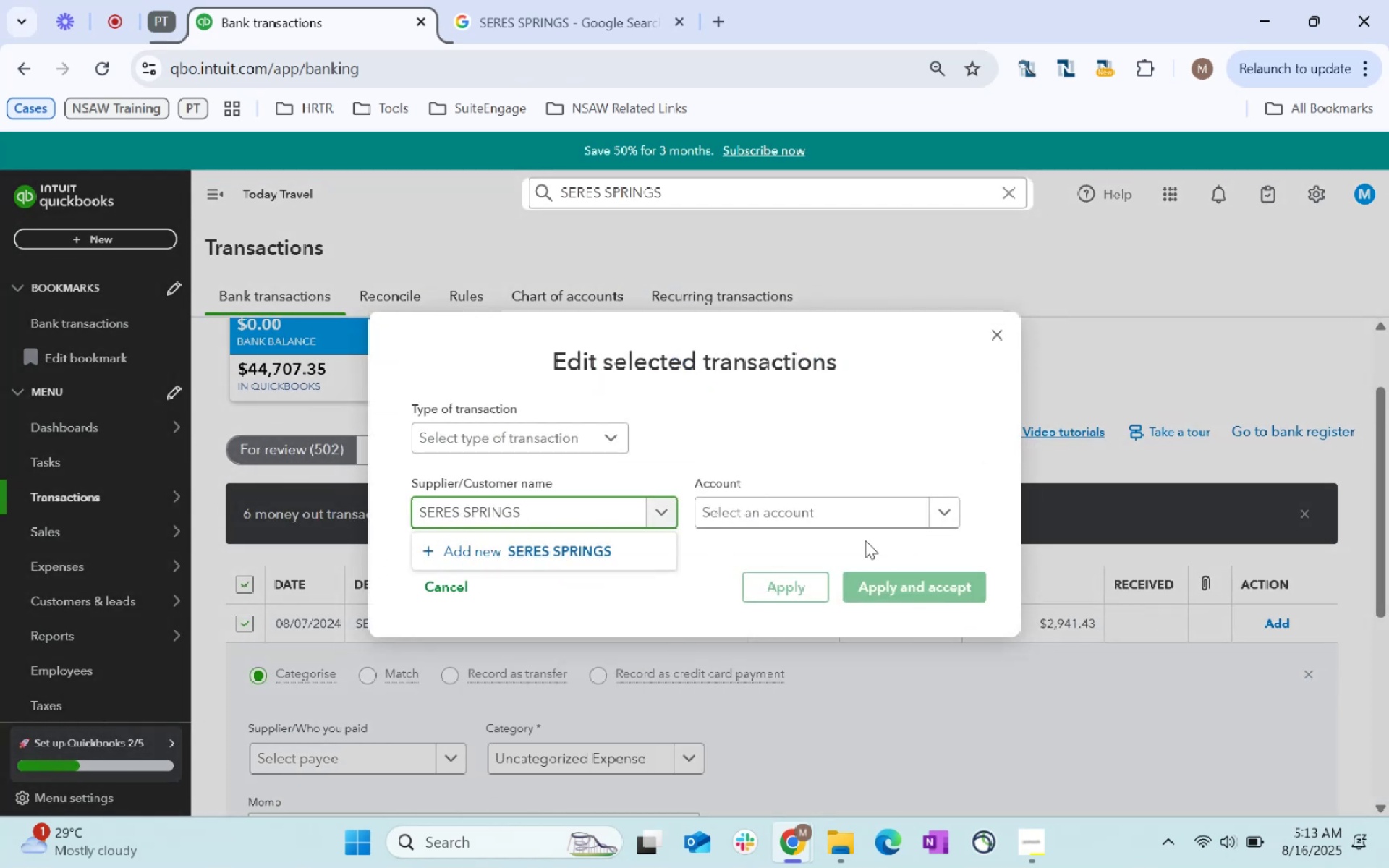 
key(Tab)
 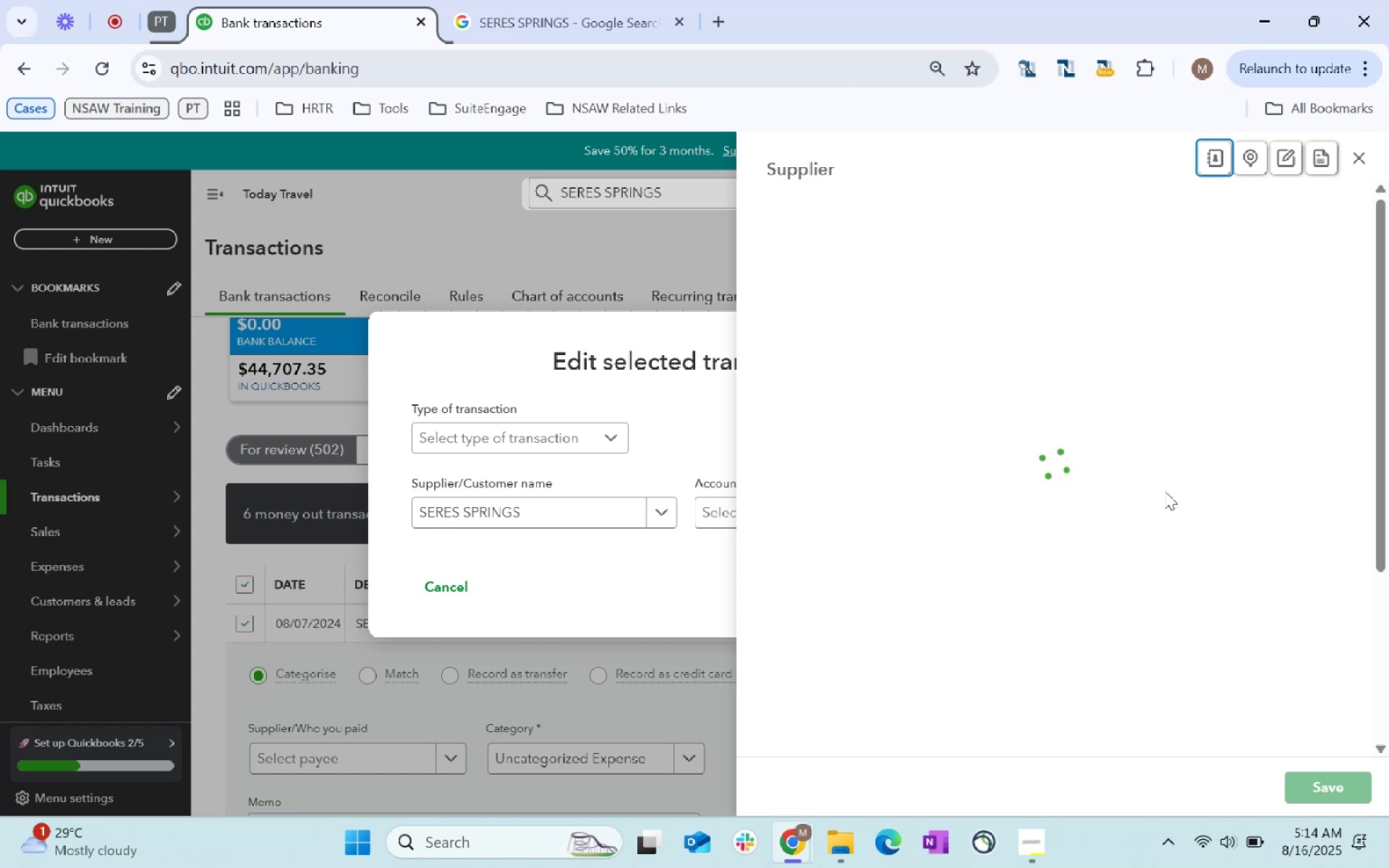 
scroll: coordinate [731, 561], scroll_direction: down, amount: 176.0
 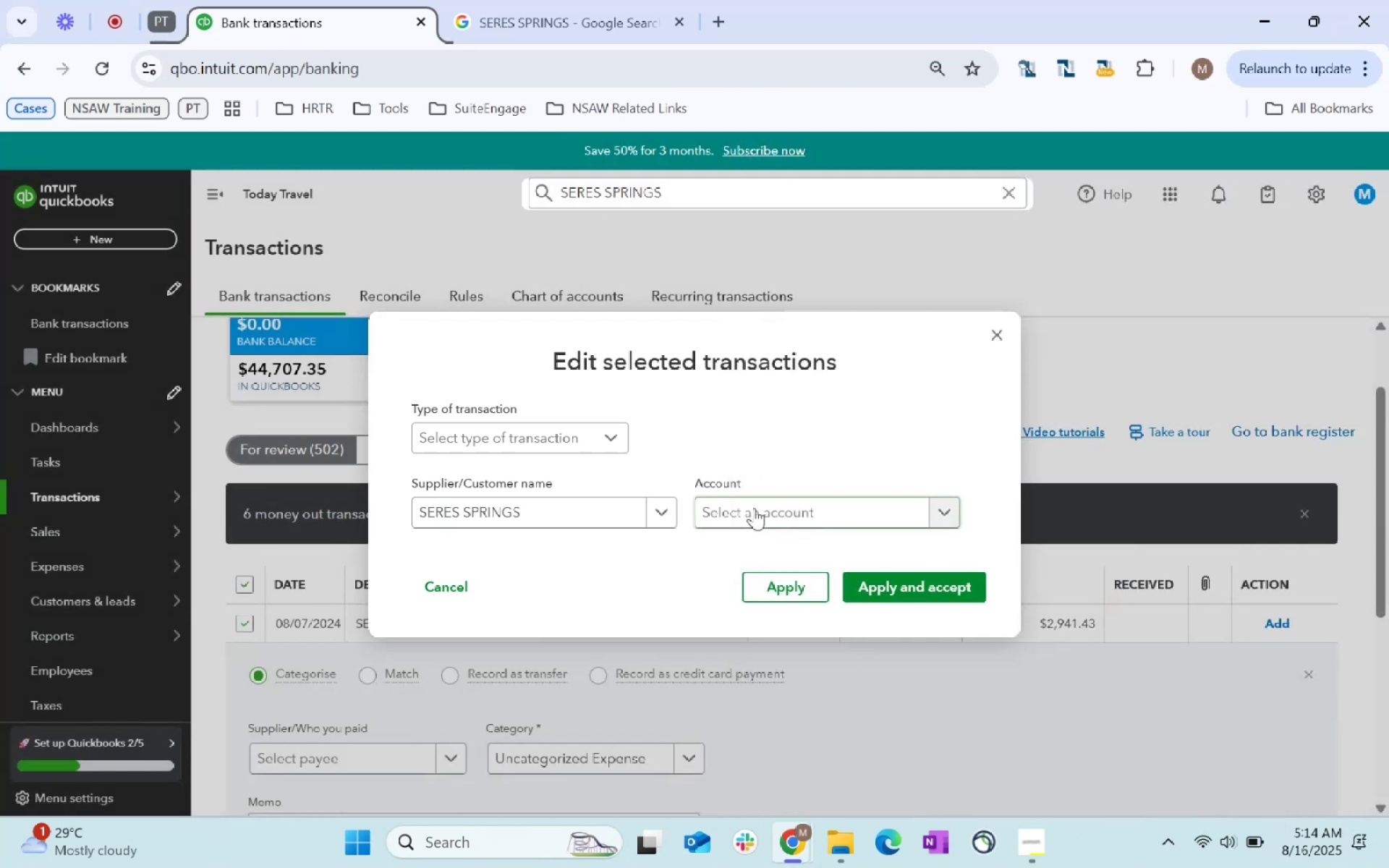 
left_click([1339, 796])
 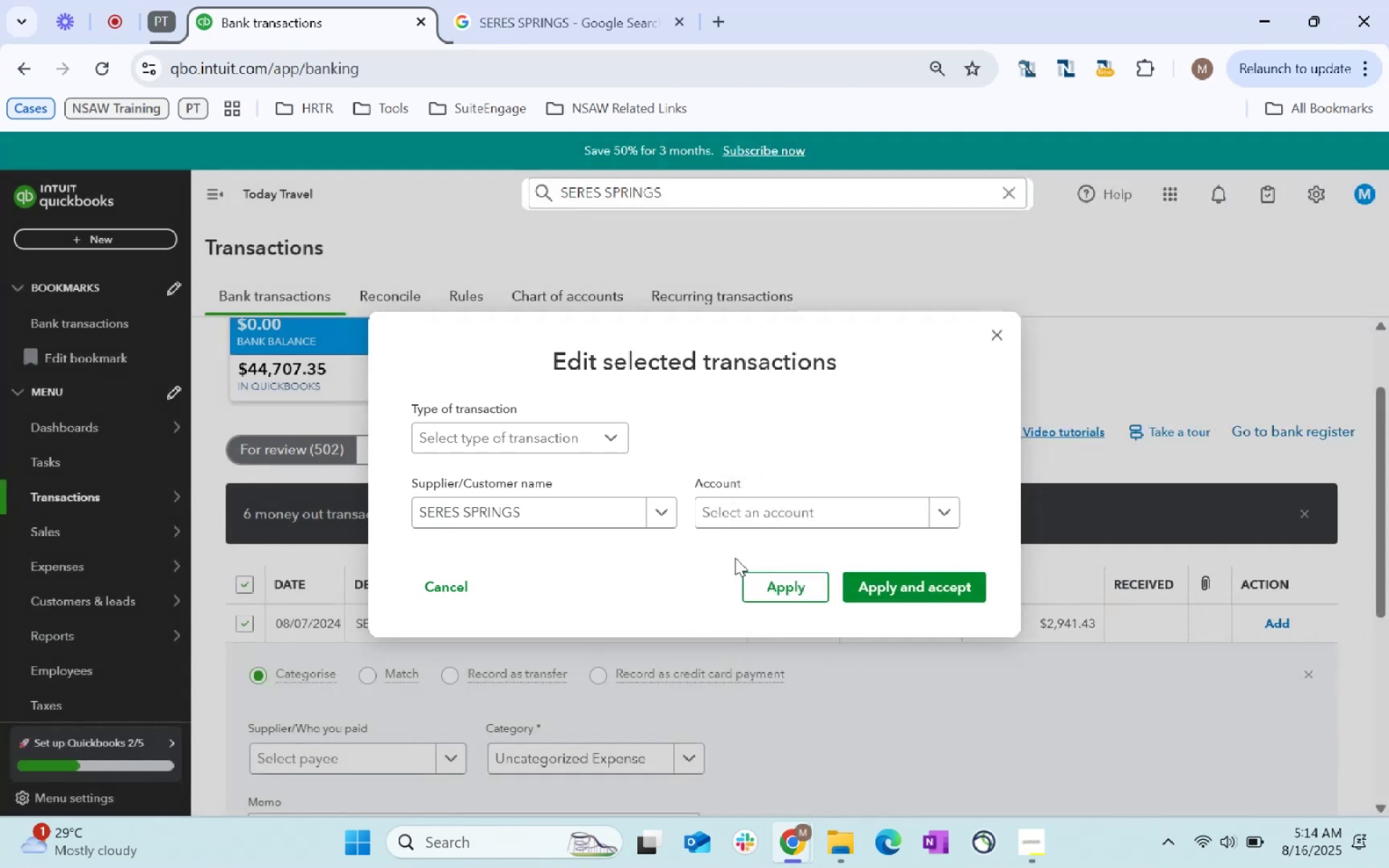 
left_click([754, 508])
 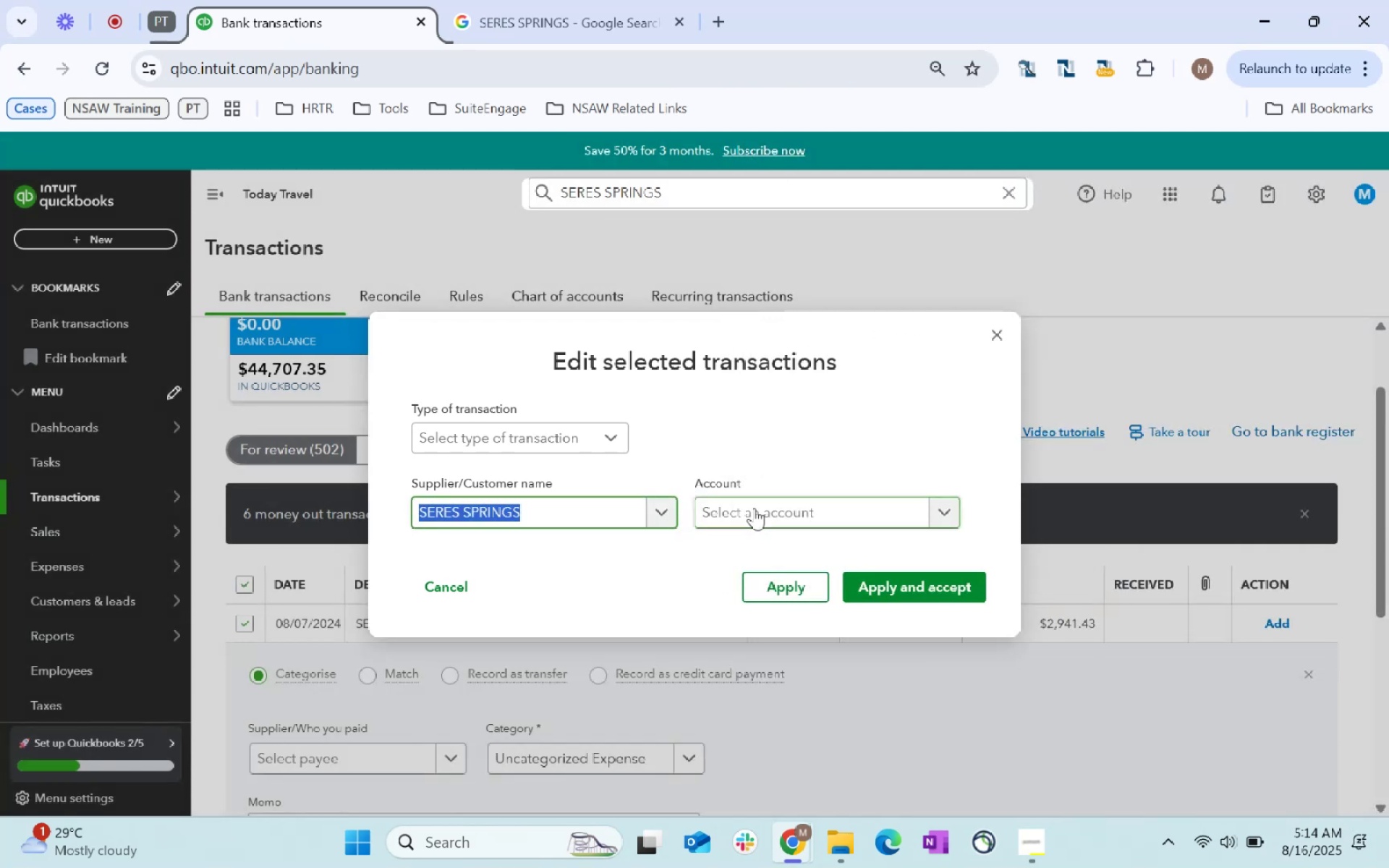 
key(Tab)
type(Hotels)
key(Backspace)
 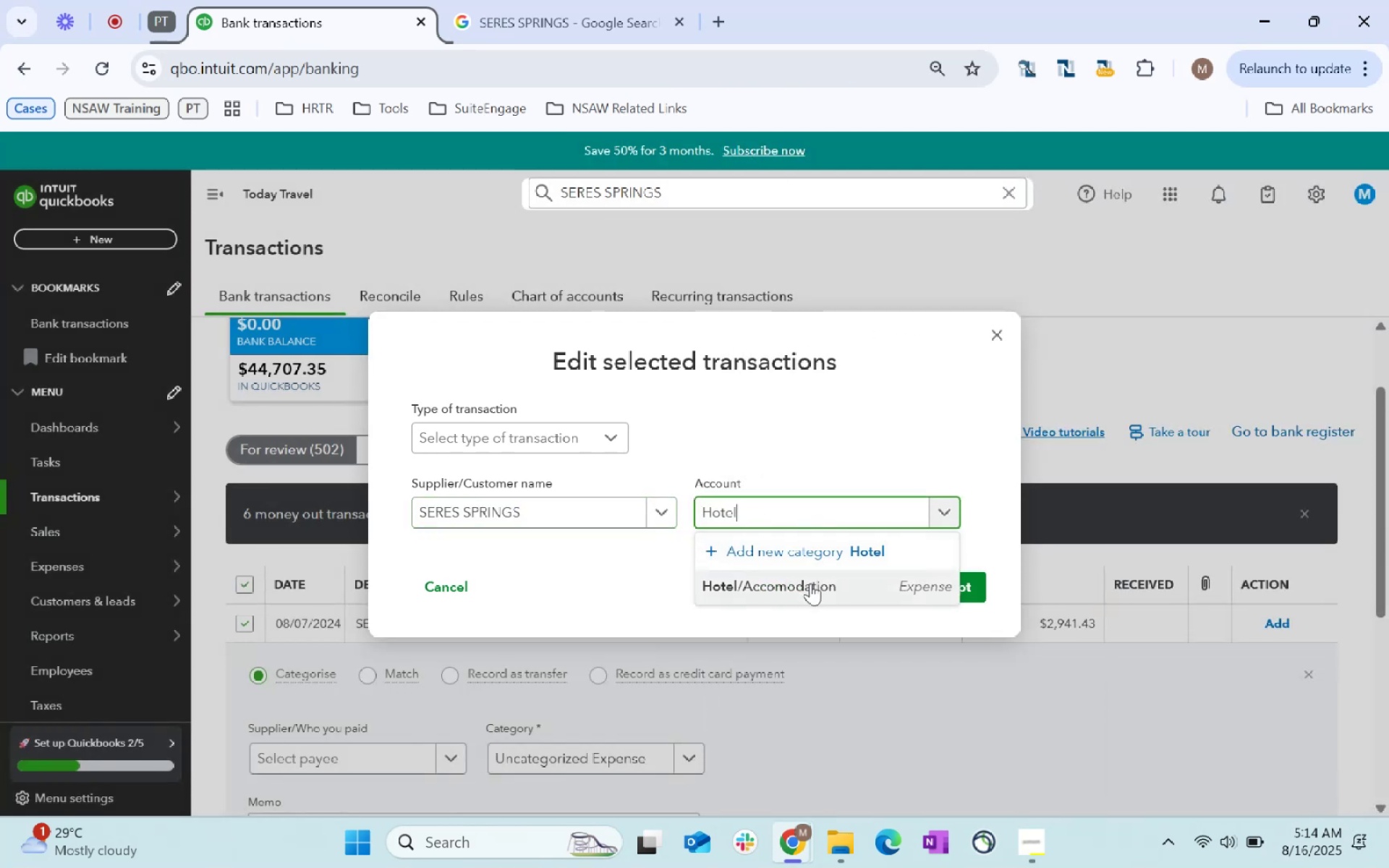 
double_click([864, 579])
 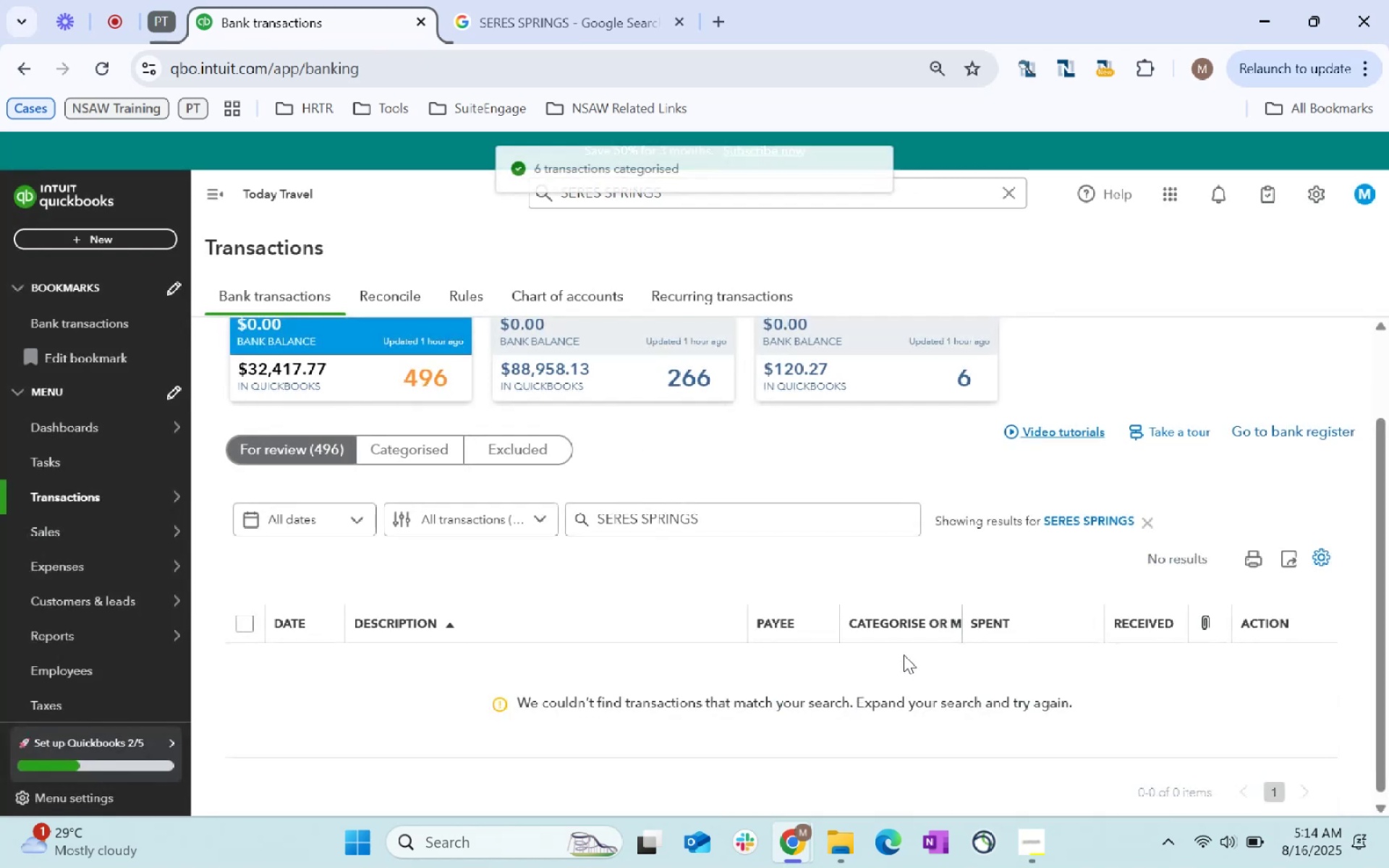 
left_click([1131, 521])
 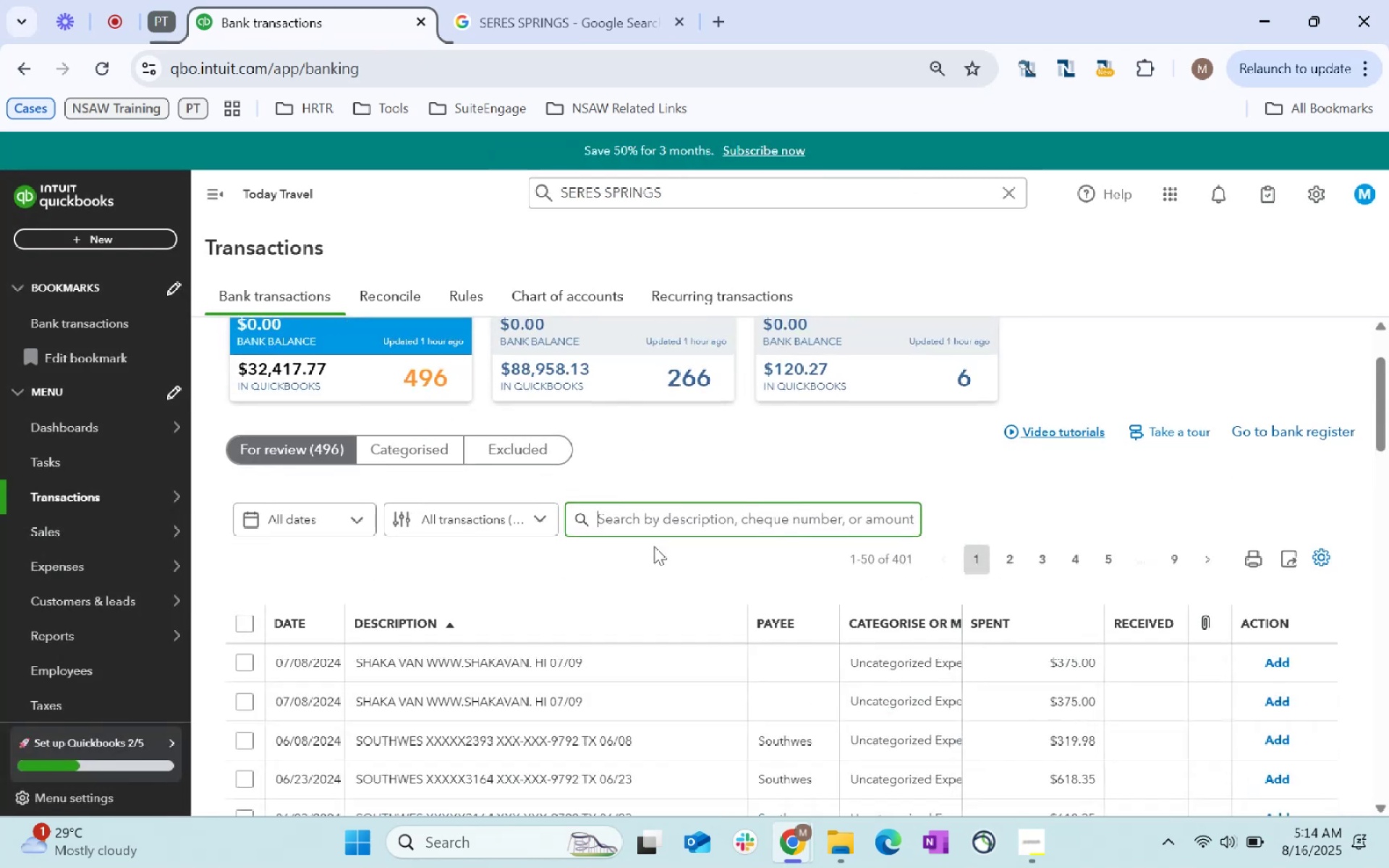 
scroll: coordinate [656, 543], scroll_direction: down, amount: 1.0
 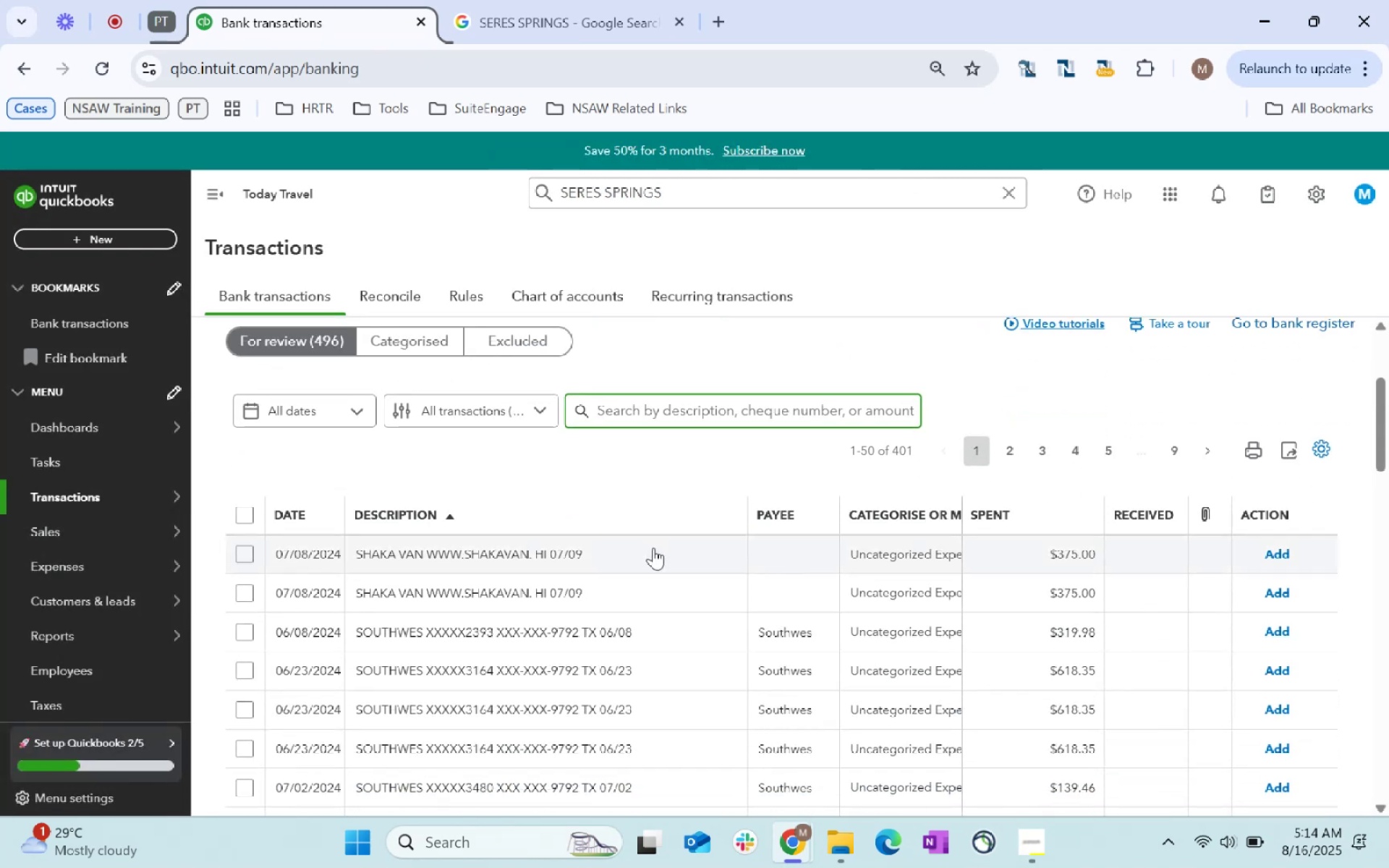 
left_click_drag(start_coordinate=[636, 557], to_coordinate=[347, 566])
 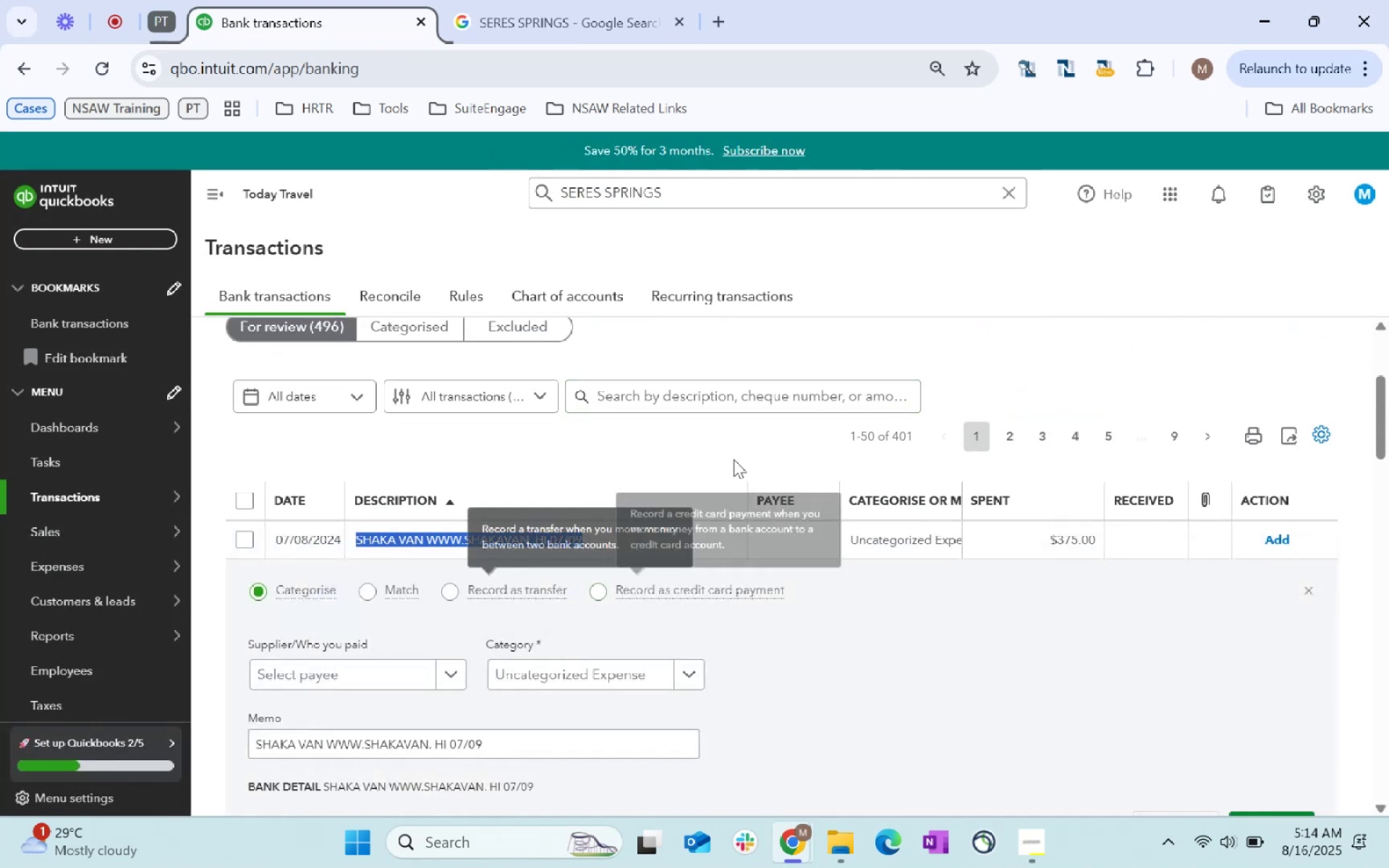 
key(Control+C)
 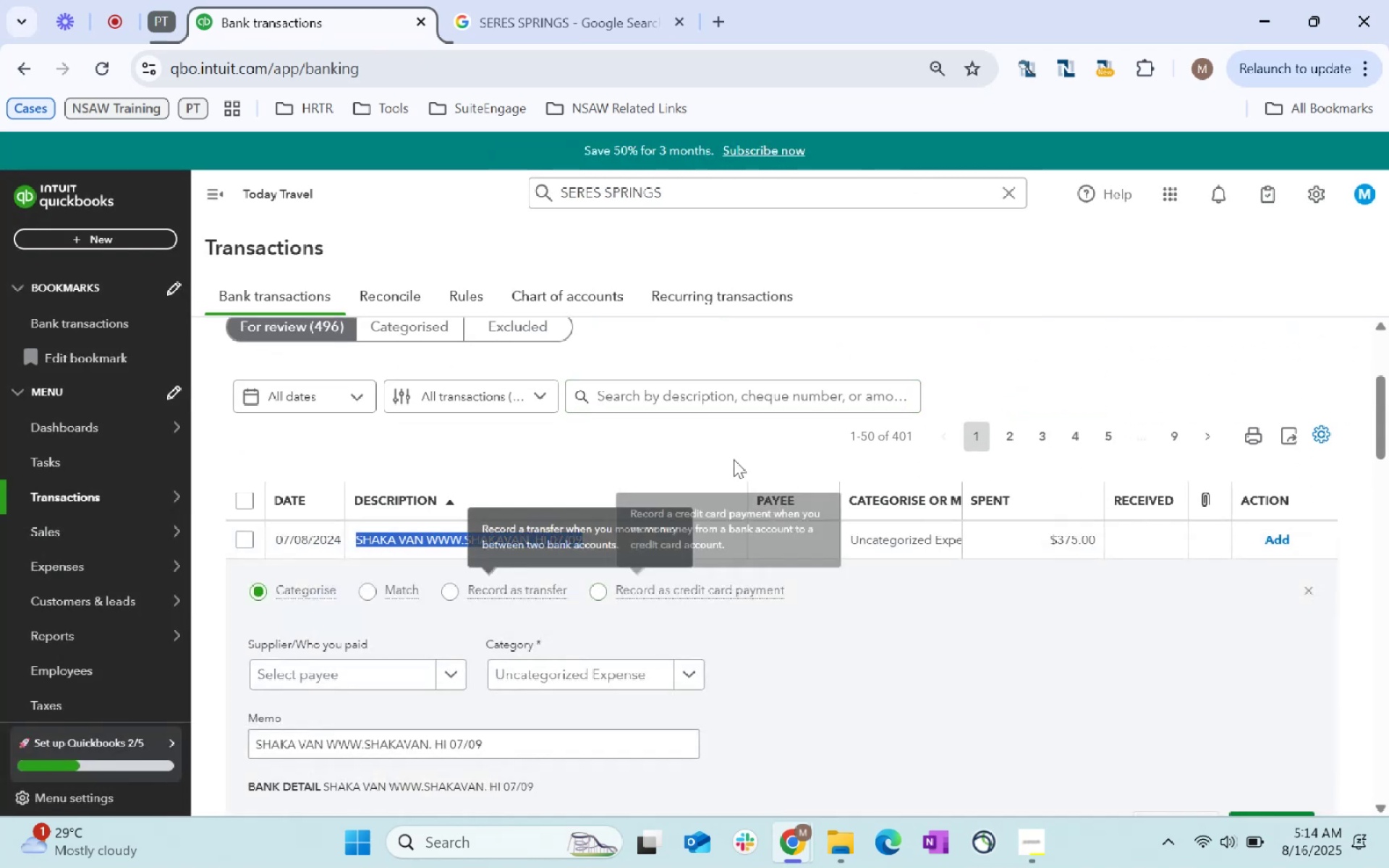 
key(Control+C)
 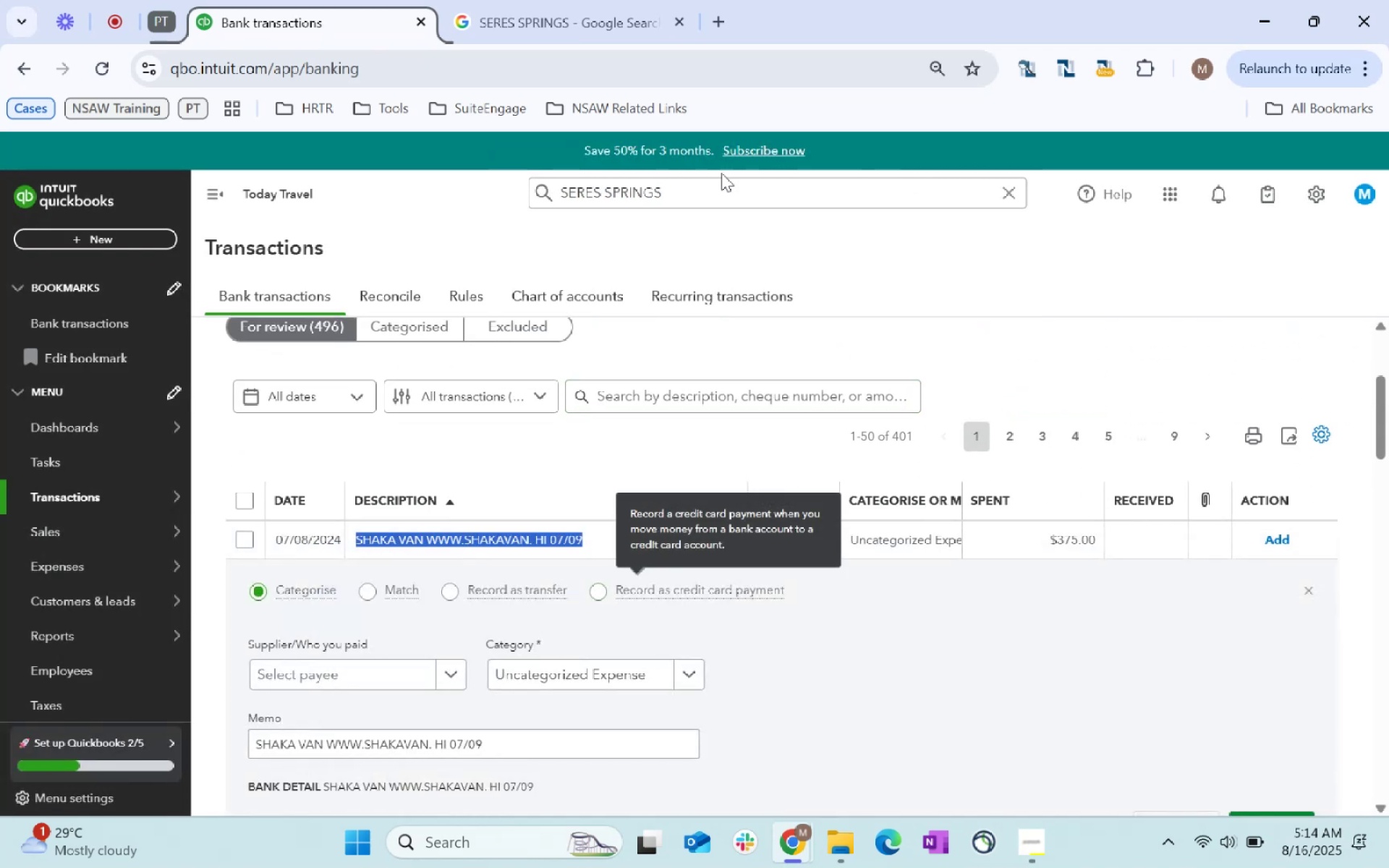 
key(Control+C)
 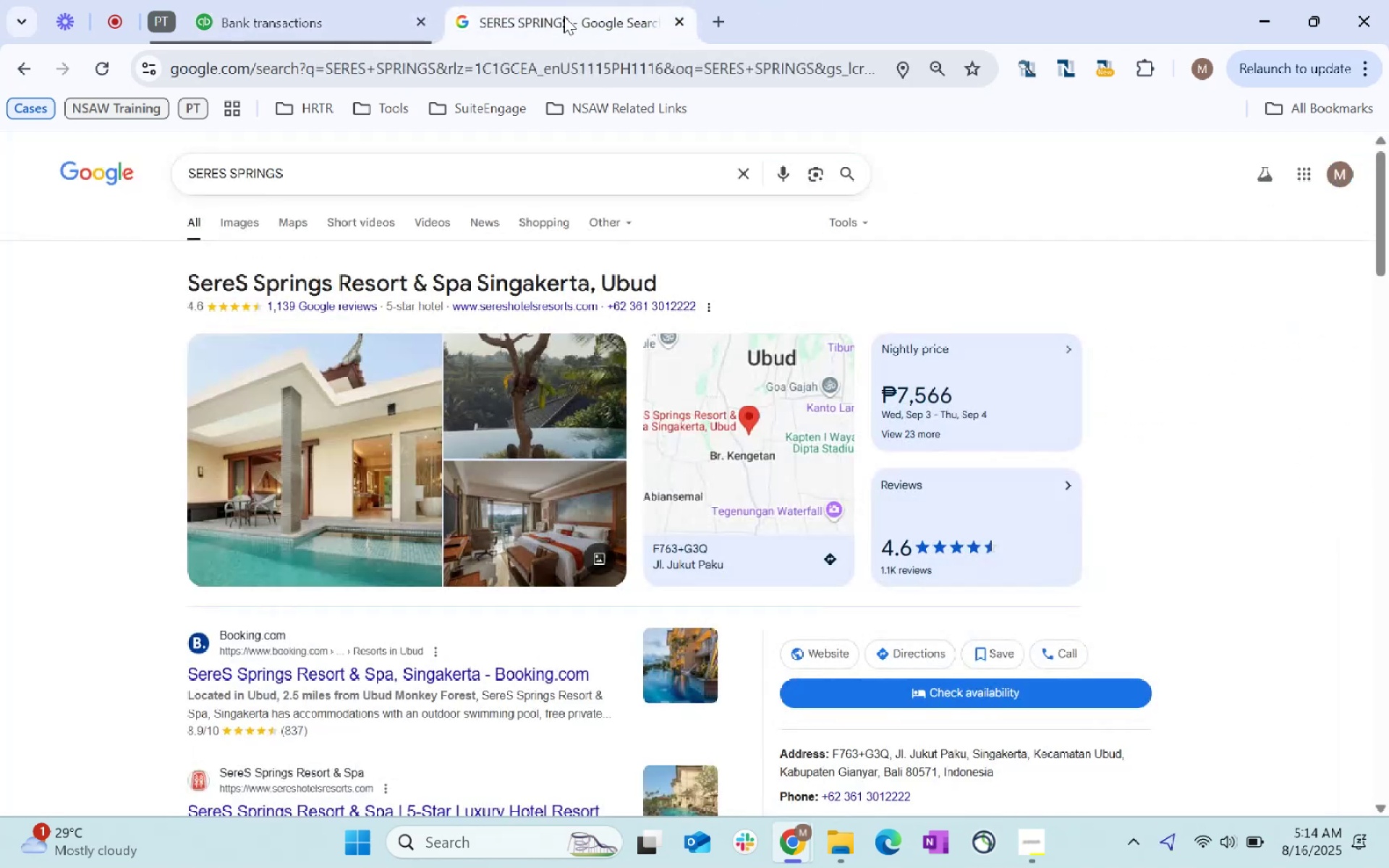 
left_click([569, 77])
 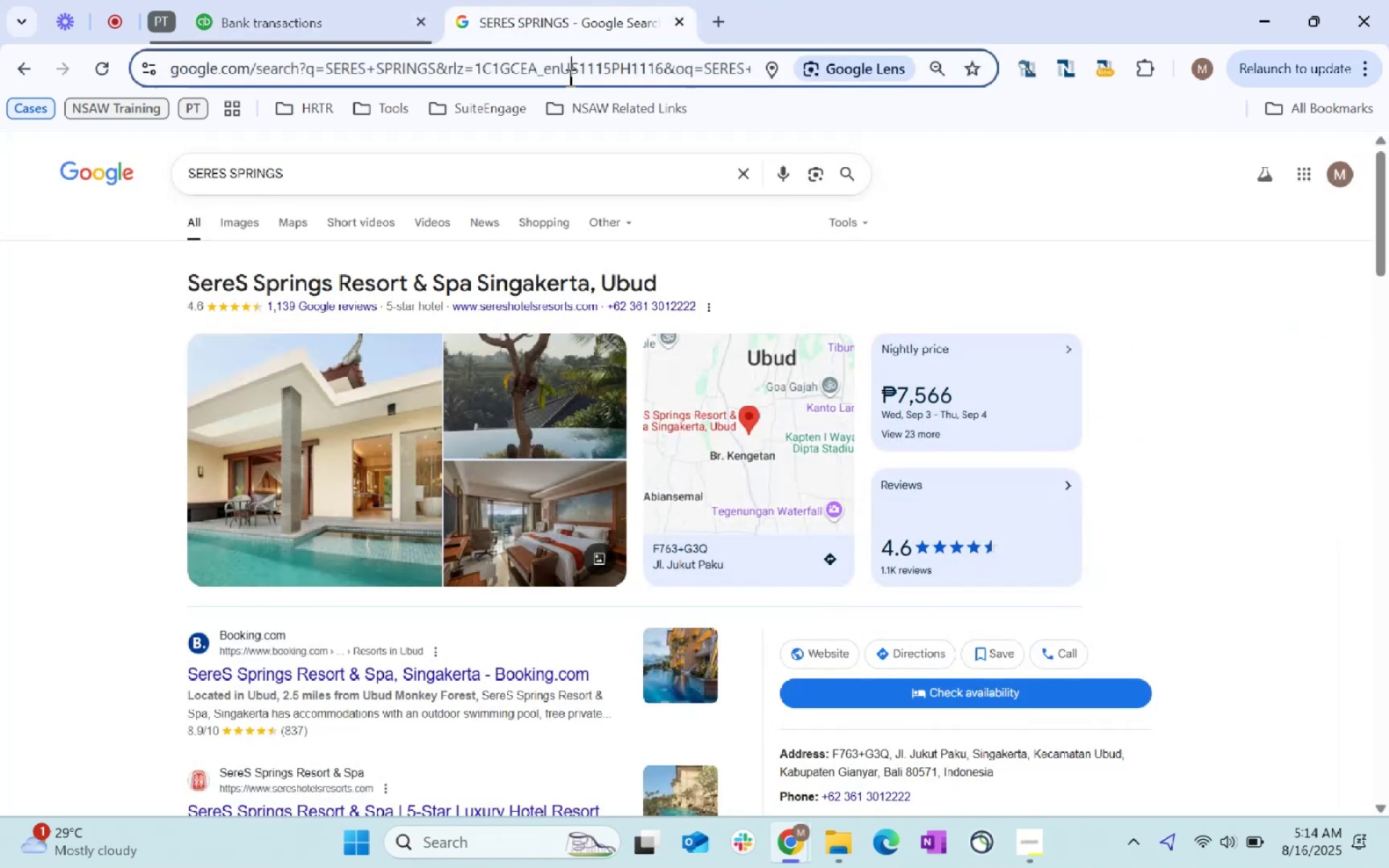 
key(Control+ControlLeft)
 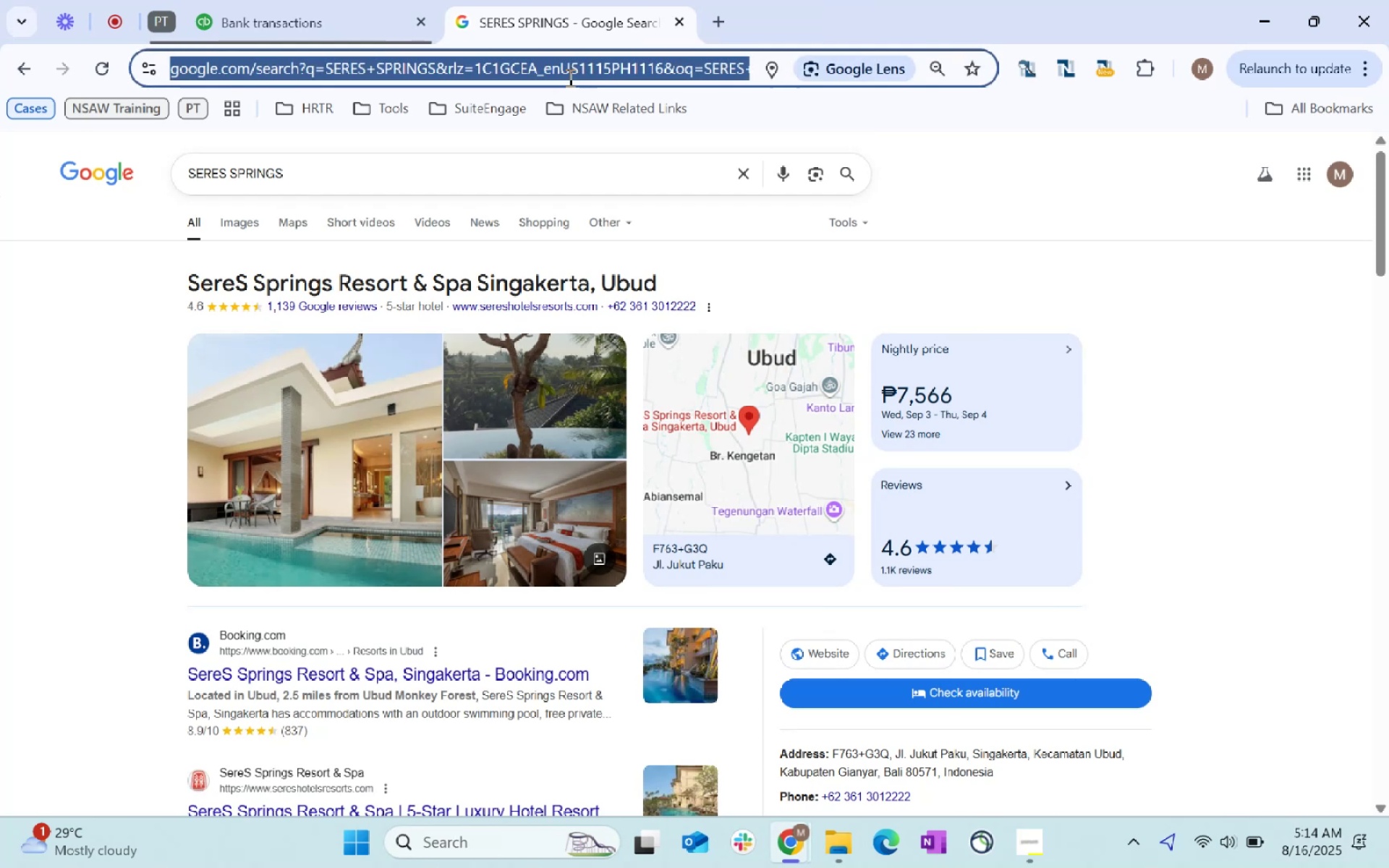 
key(Control+V)
 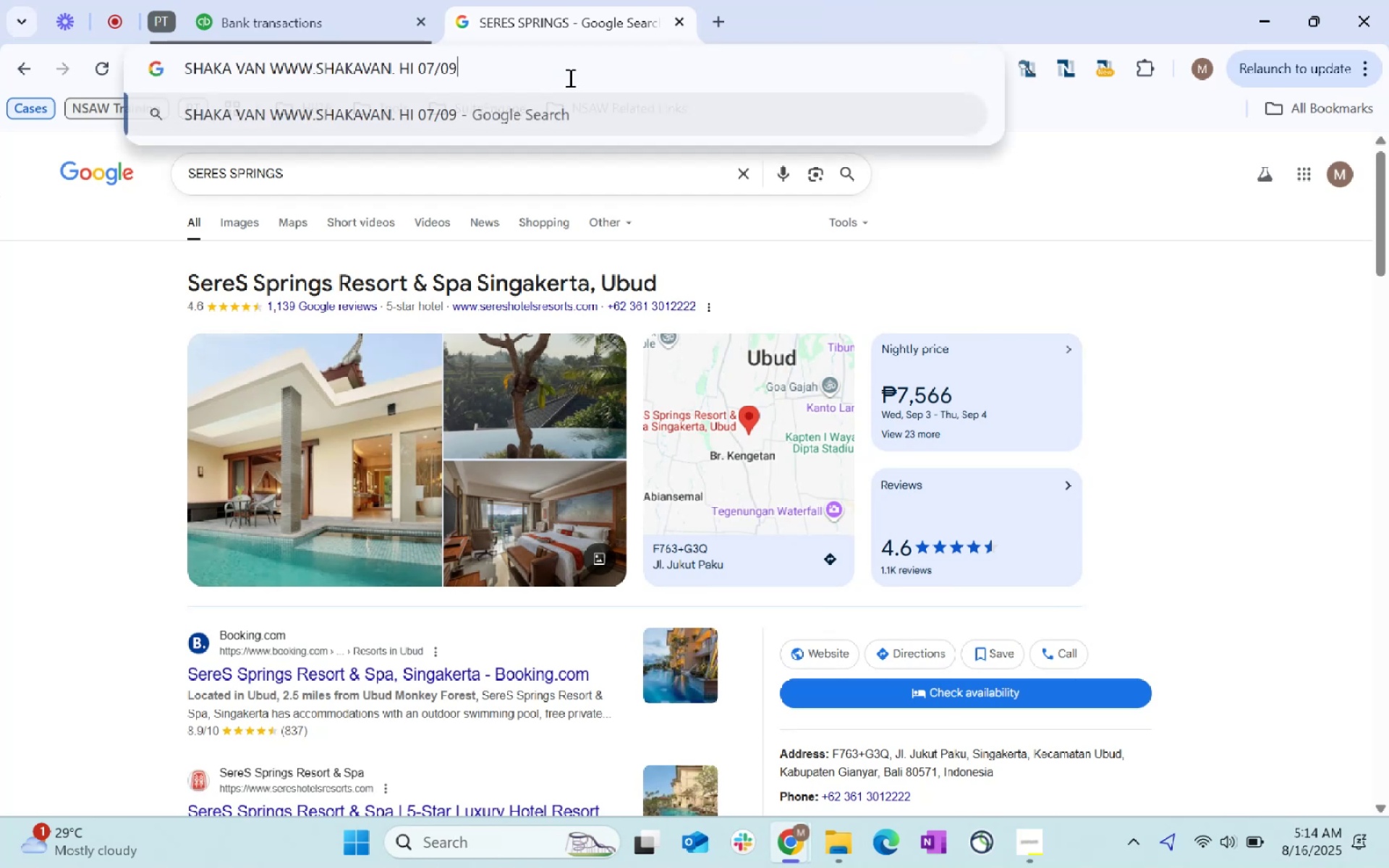 
key(Enter)
 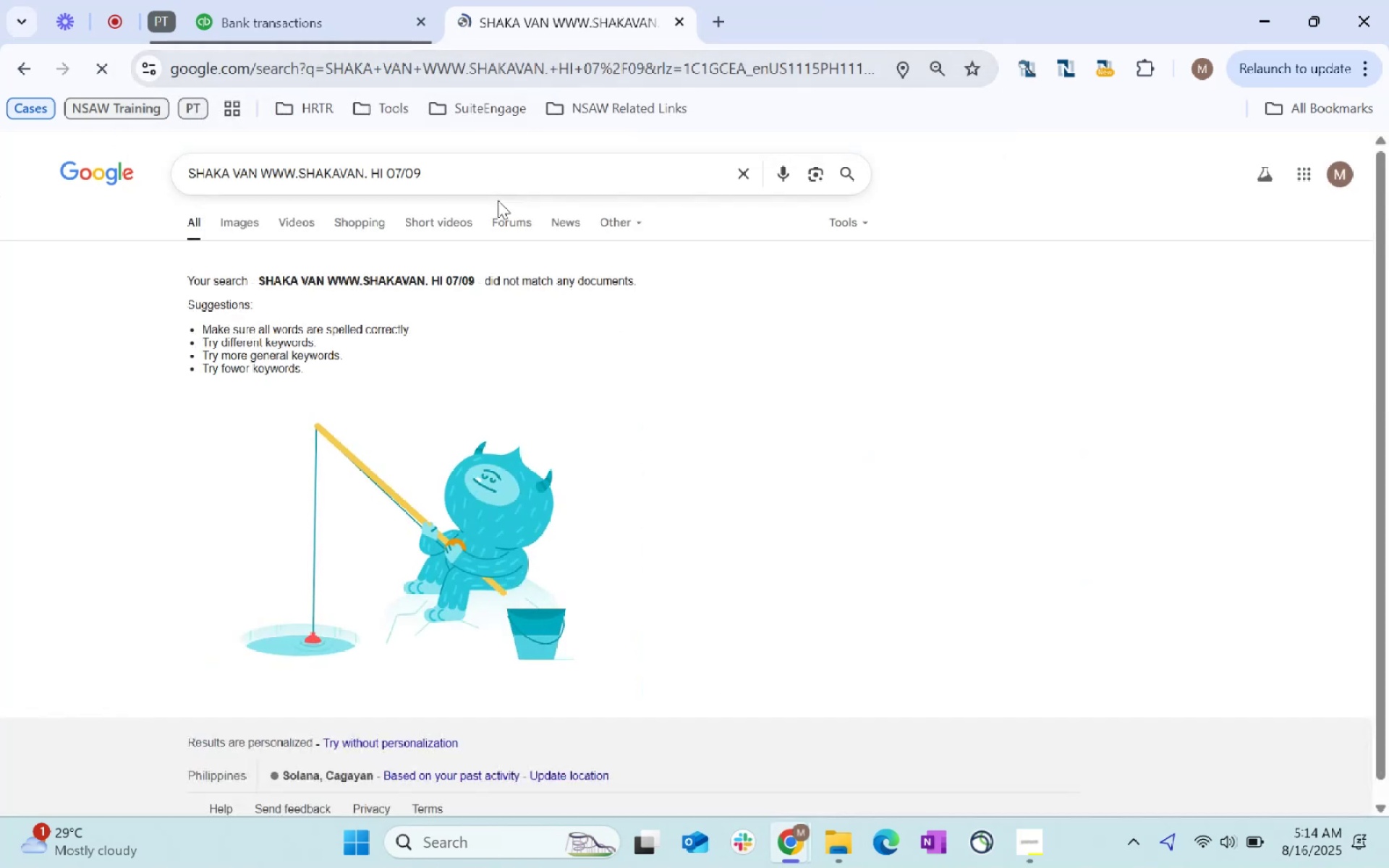 
left_click([348, 0])
 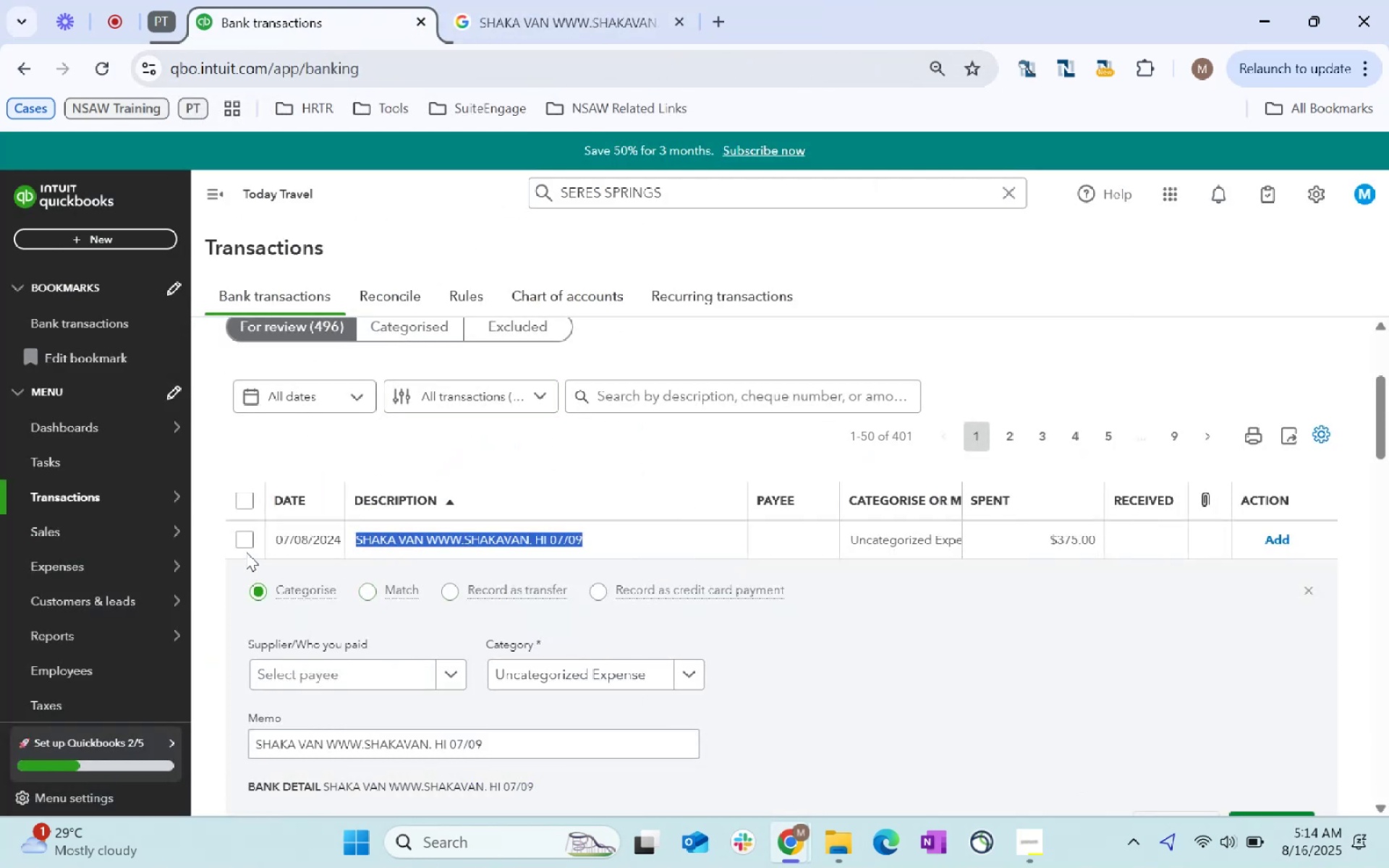 
left_click([247, 540])
 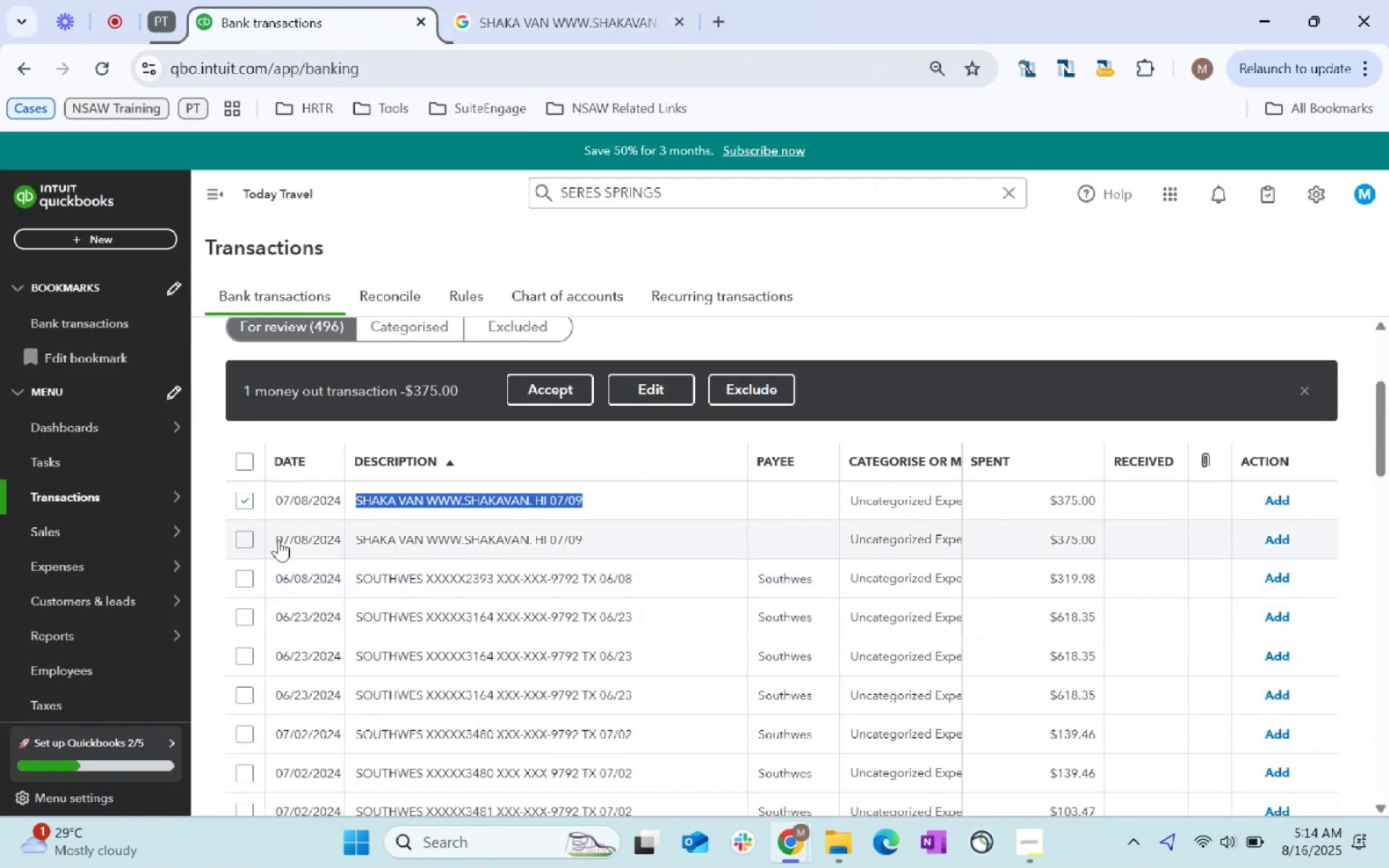 
left_click([249, 537])
 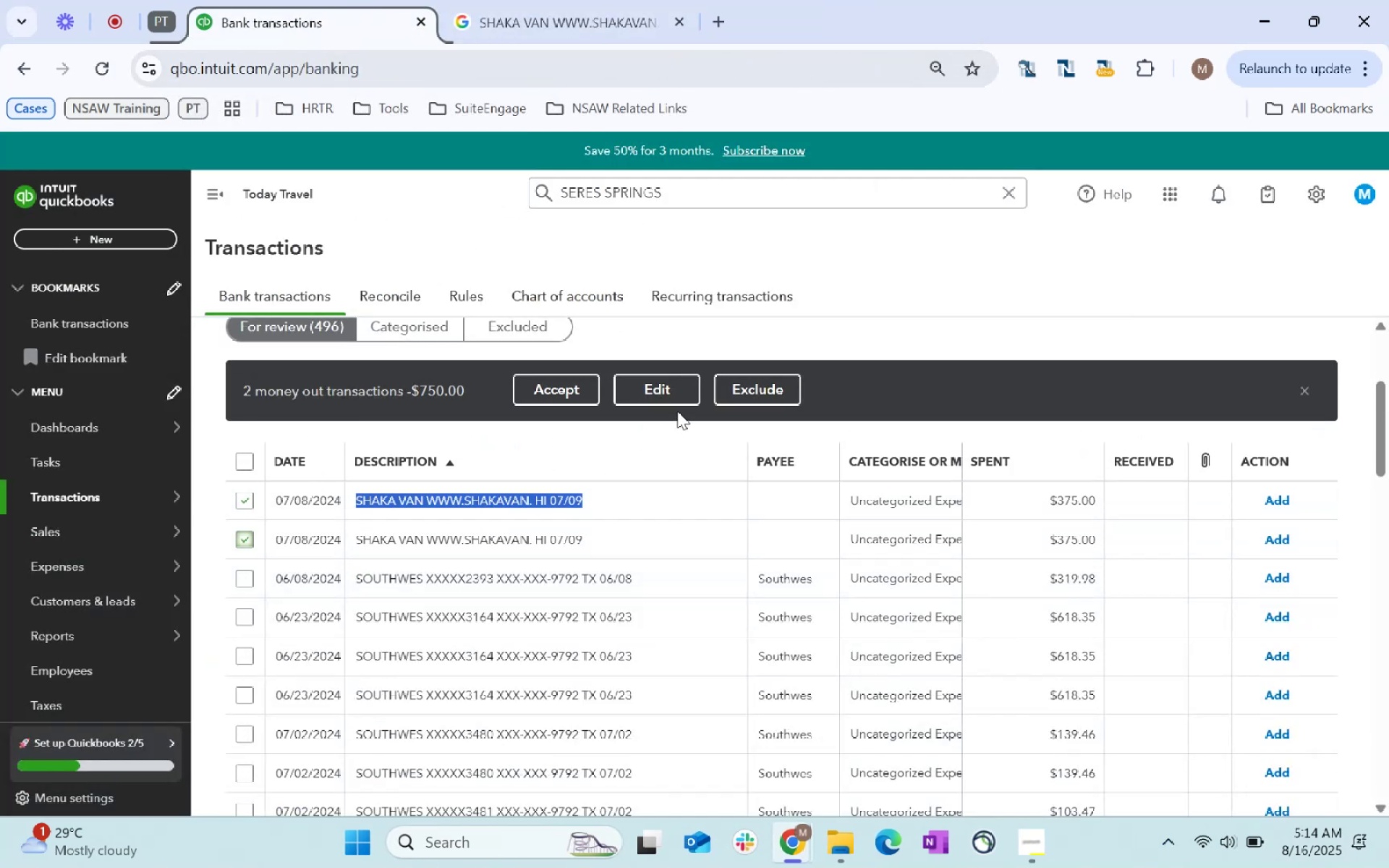 
left_click([663, 393])
 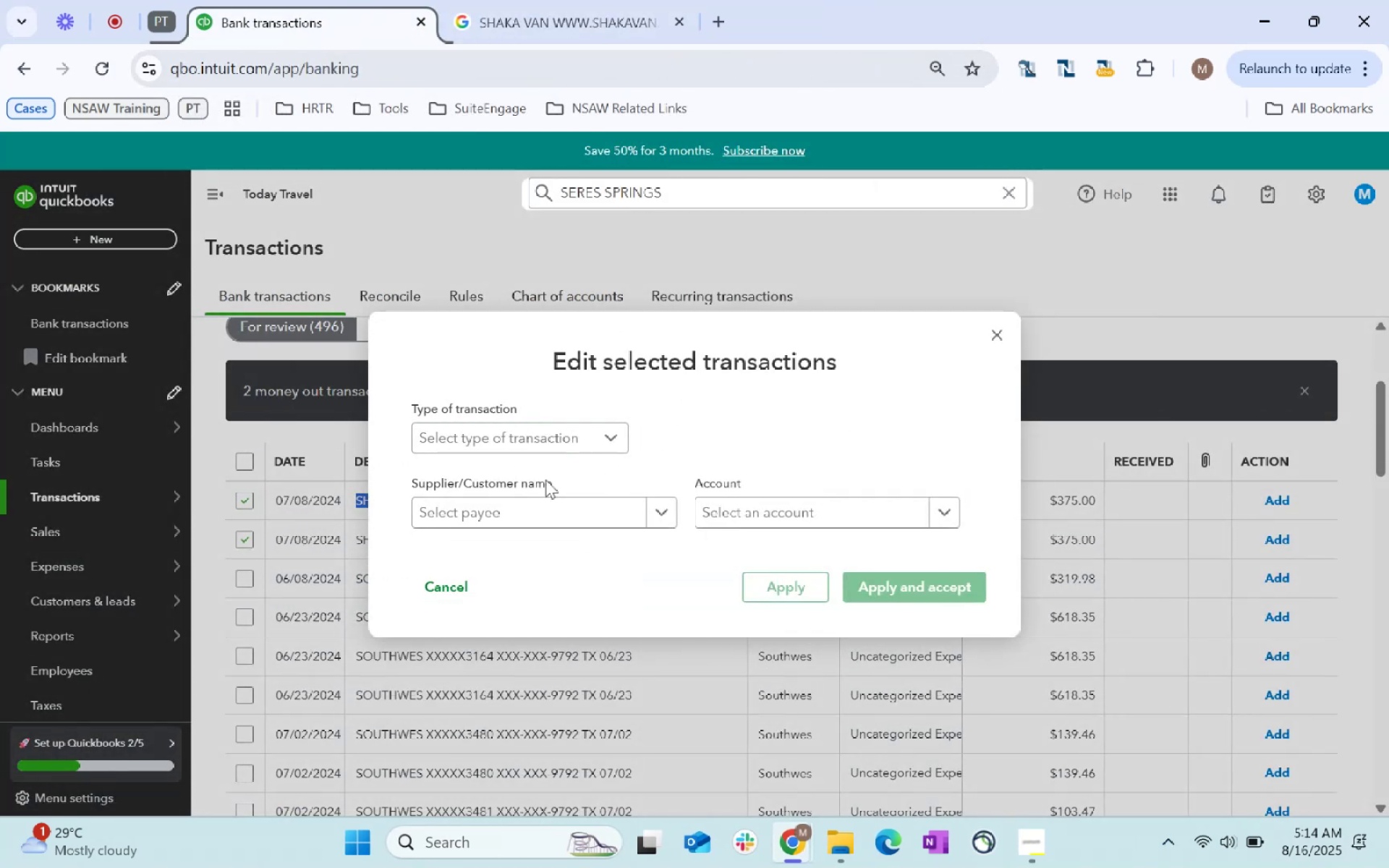 
left_click([545, 507])
 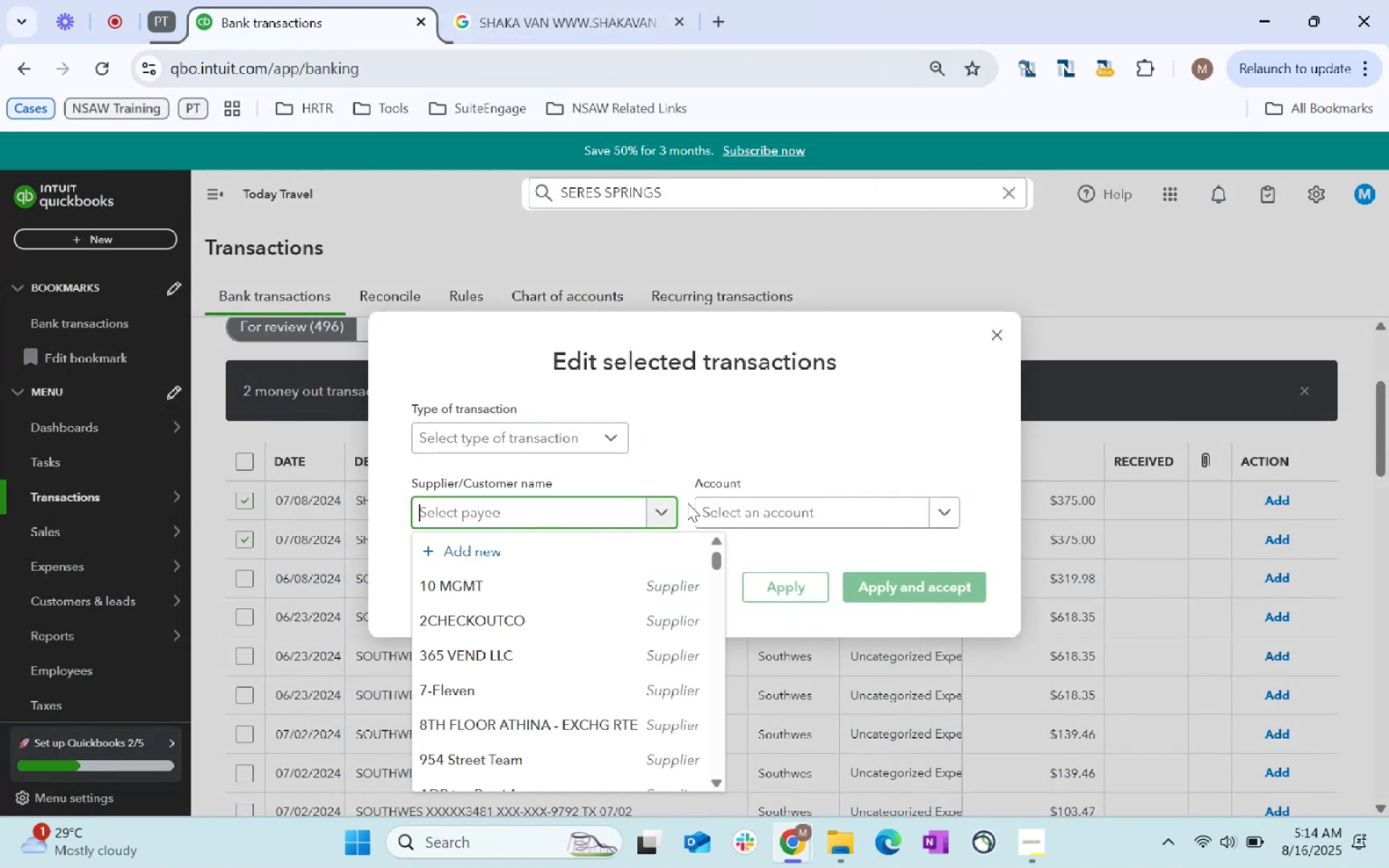 
type(Shaka Van)
key(Tab)
 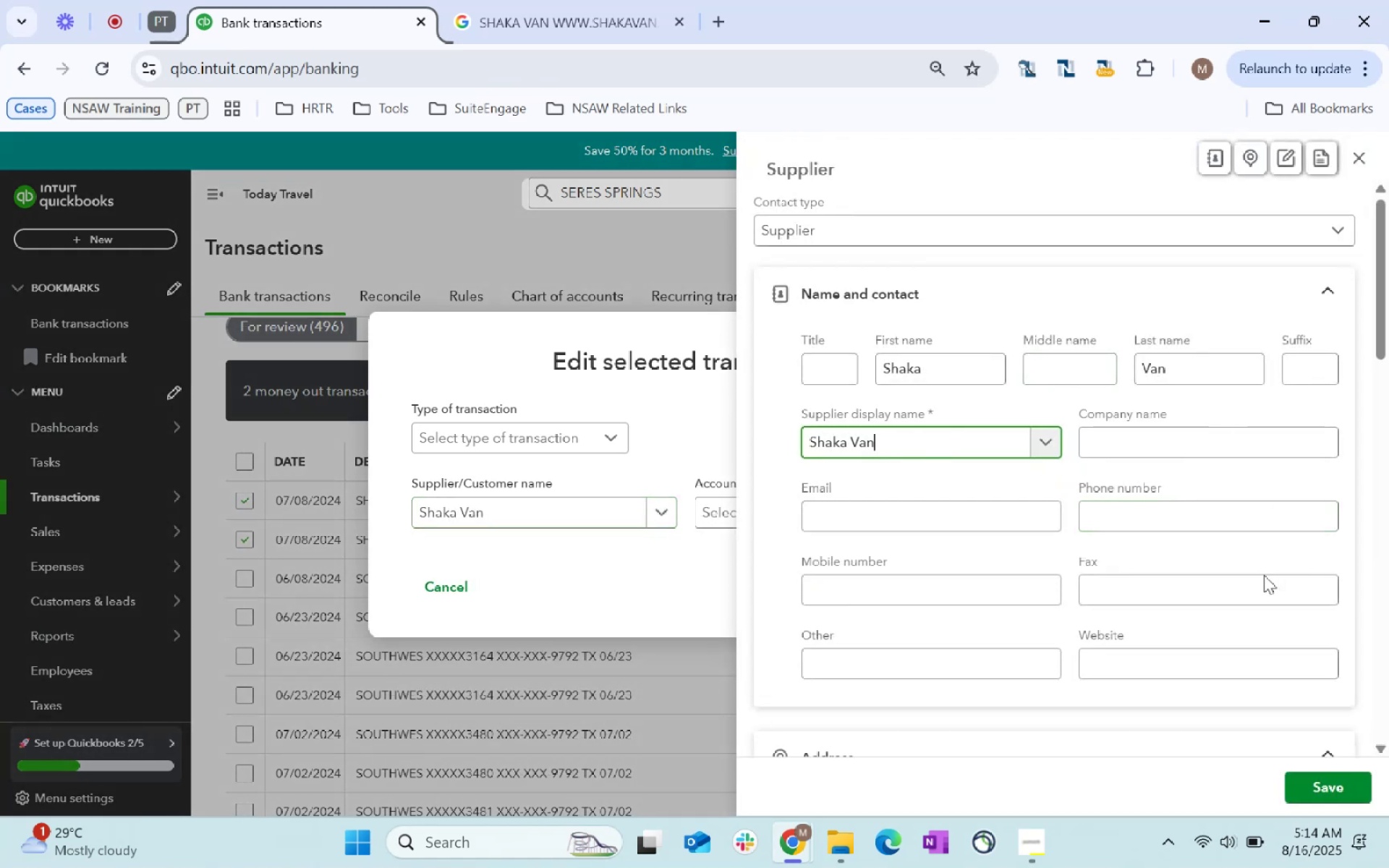 
left_click([1325, 784])
 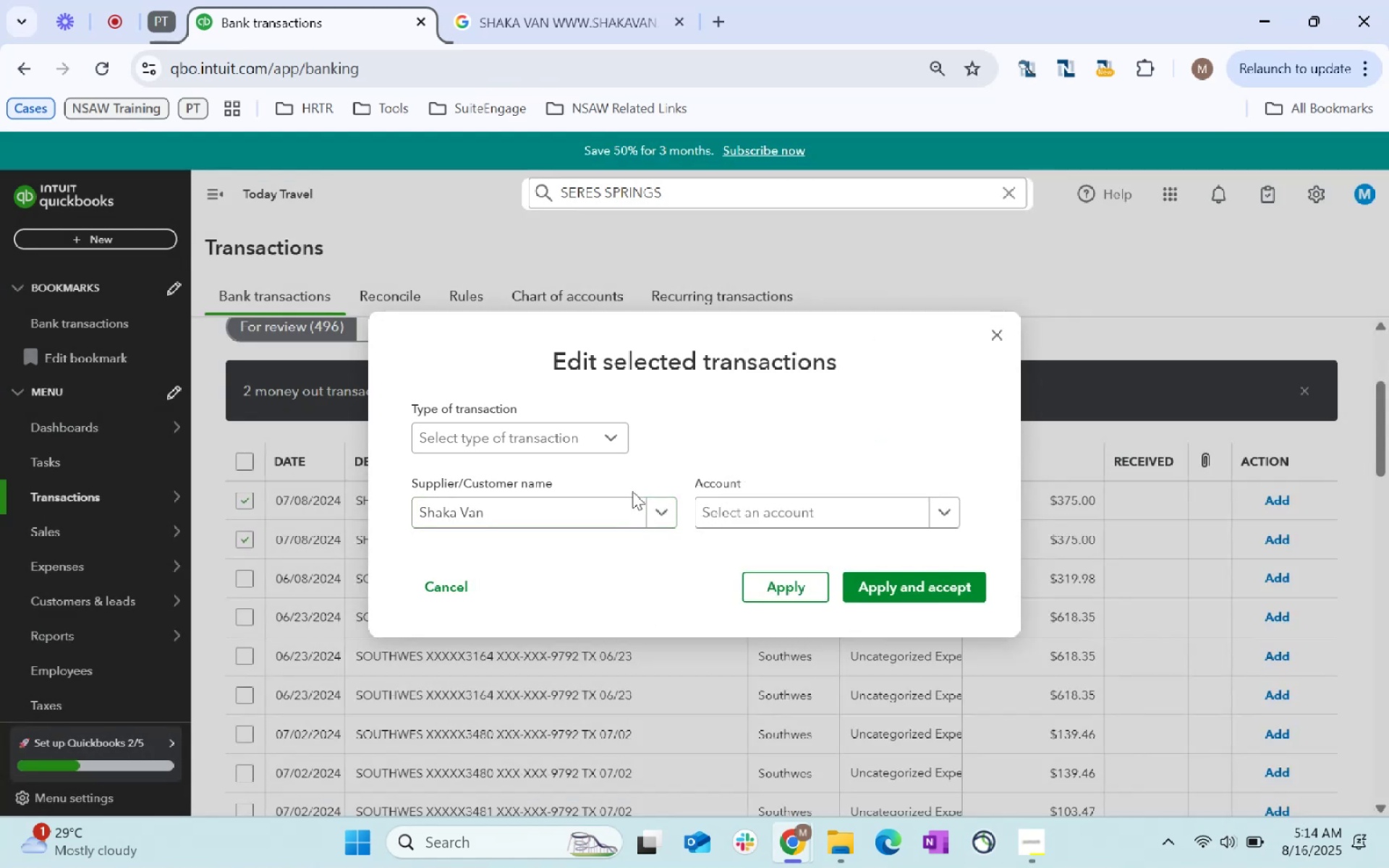 
left_click([755, 522])
 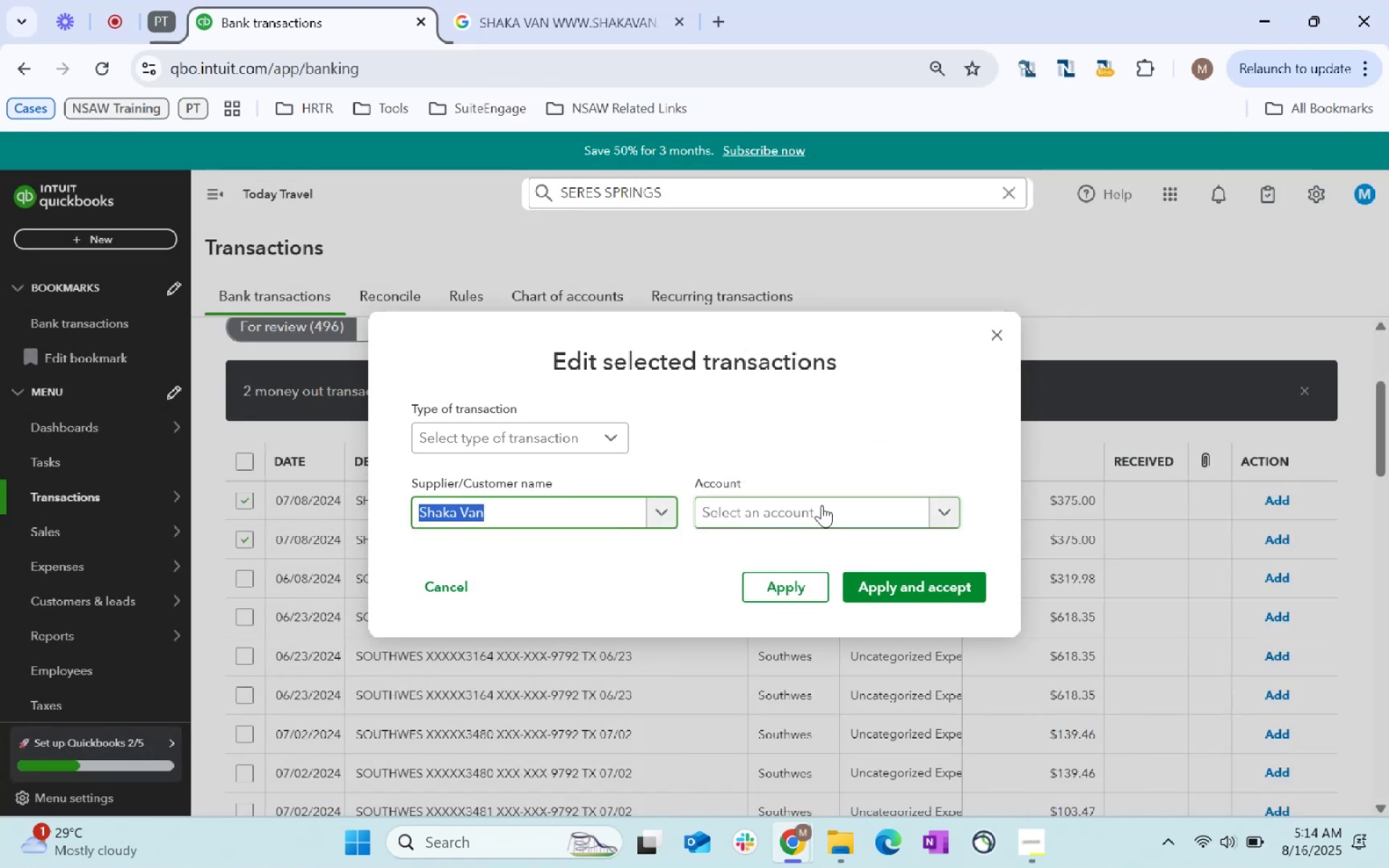 
left_click([817, 518])
 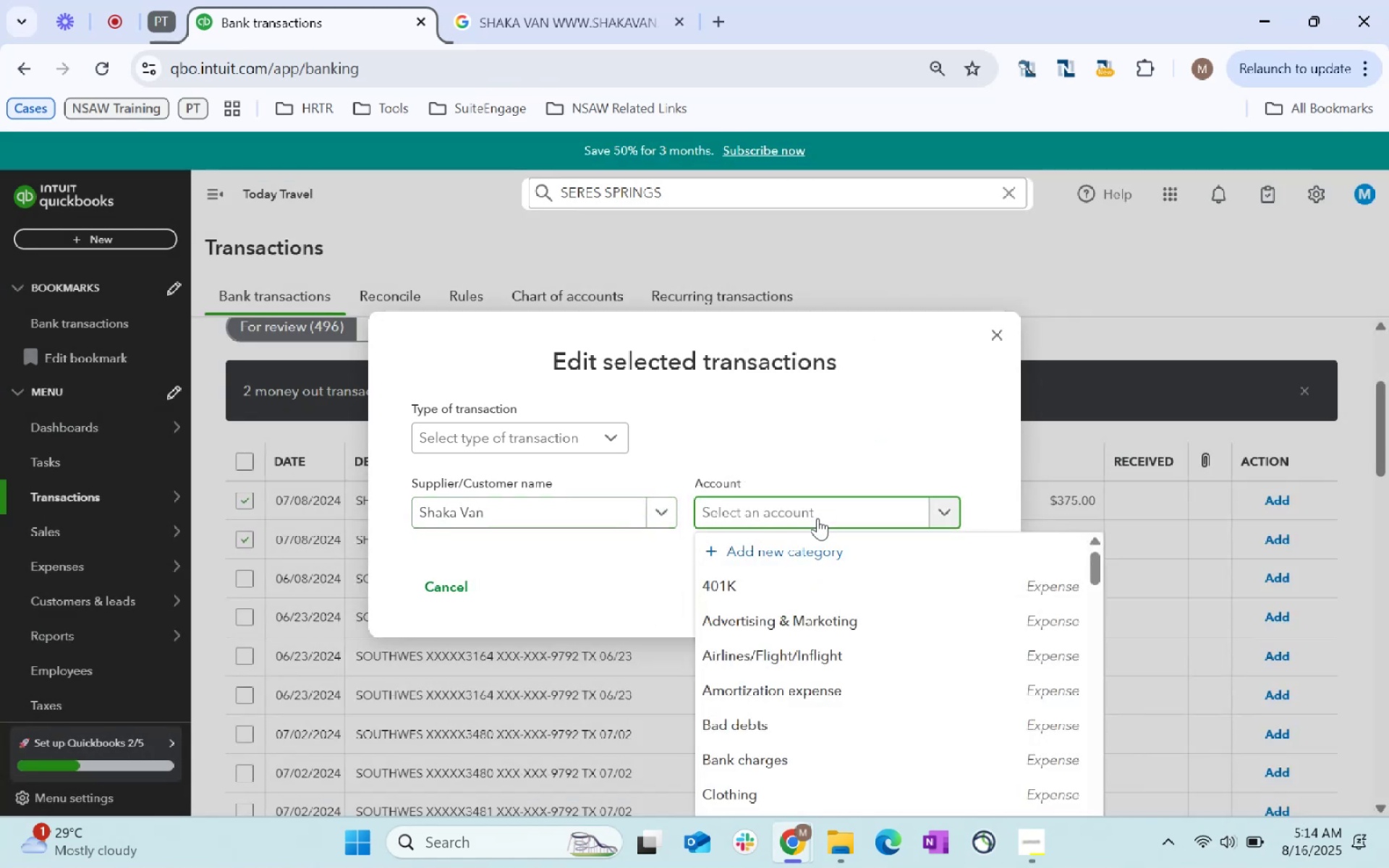 
type(Transporta)
key(Backspace)
key(Backspace)
key(Backspace)
key(Backspace)
key(Backspace)
key(Backspace)
key(Backspace)
key(Backspace)
key(Backspace)
key(Backspace)
key(Backspace)
key(Backspace)
type(o)
key(Backspace)
key(Backspace)
key(Backspace)
type(other)
 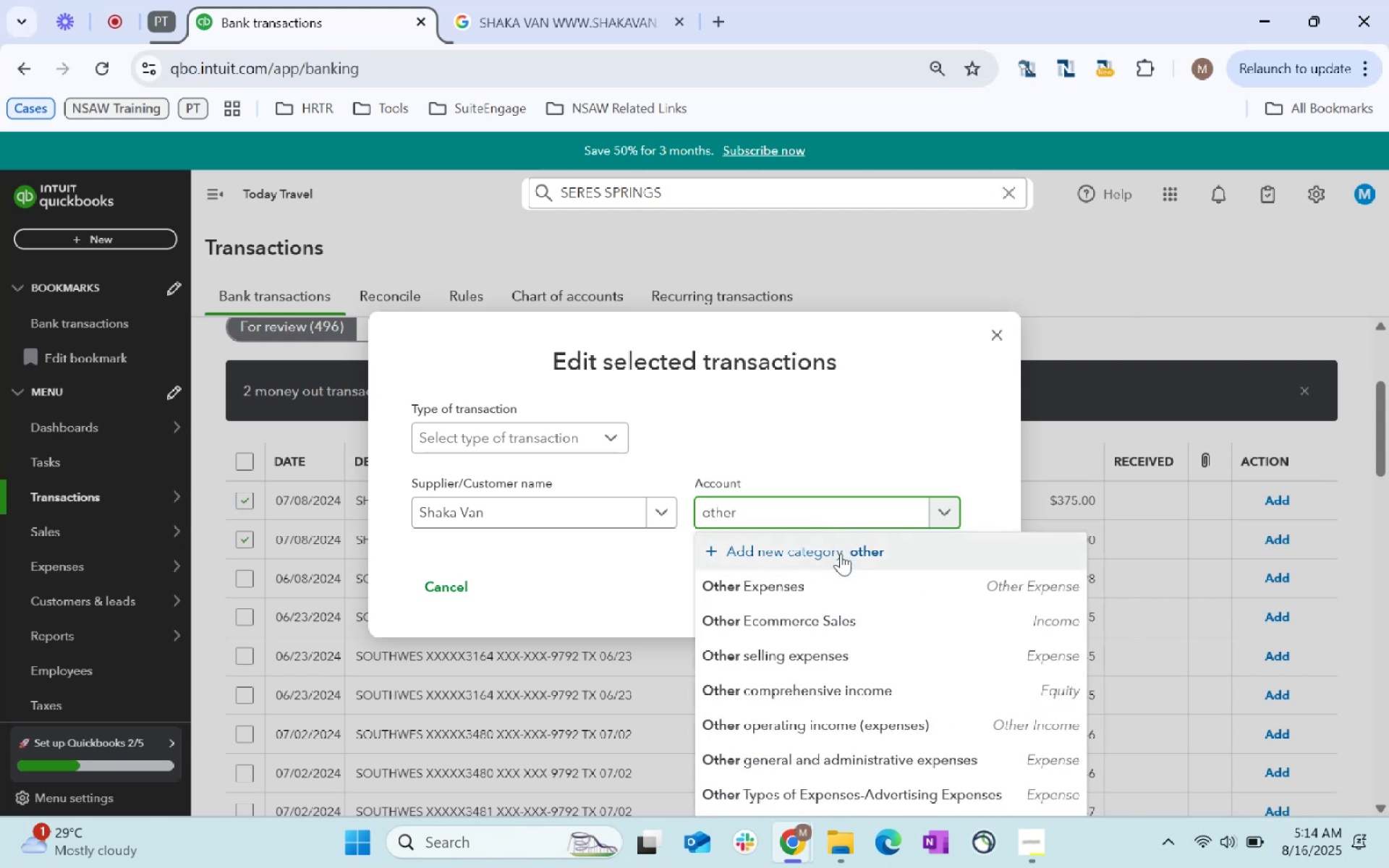 
left_click([844, 583])
 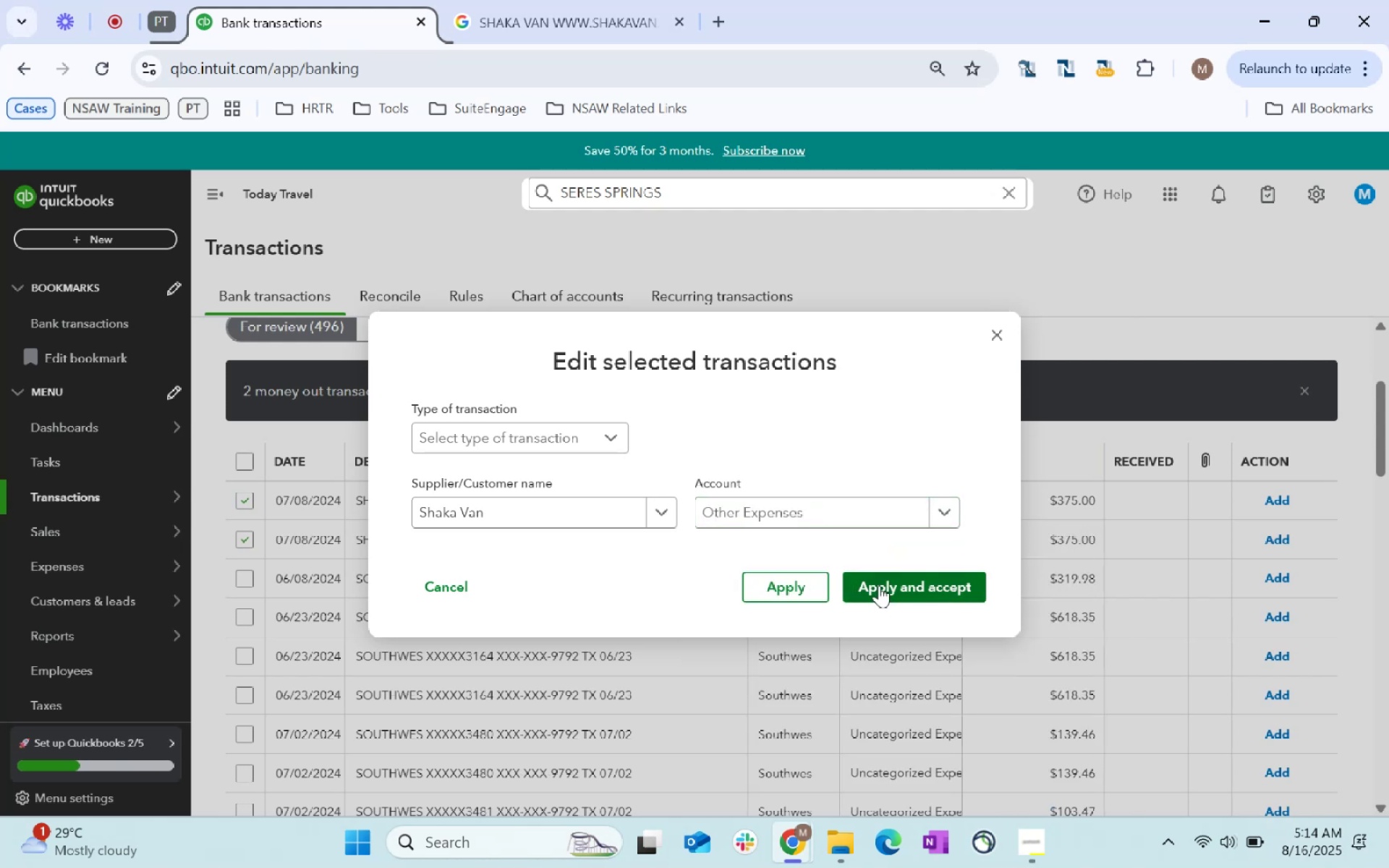 
double_click([879, 585])
 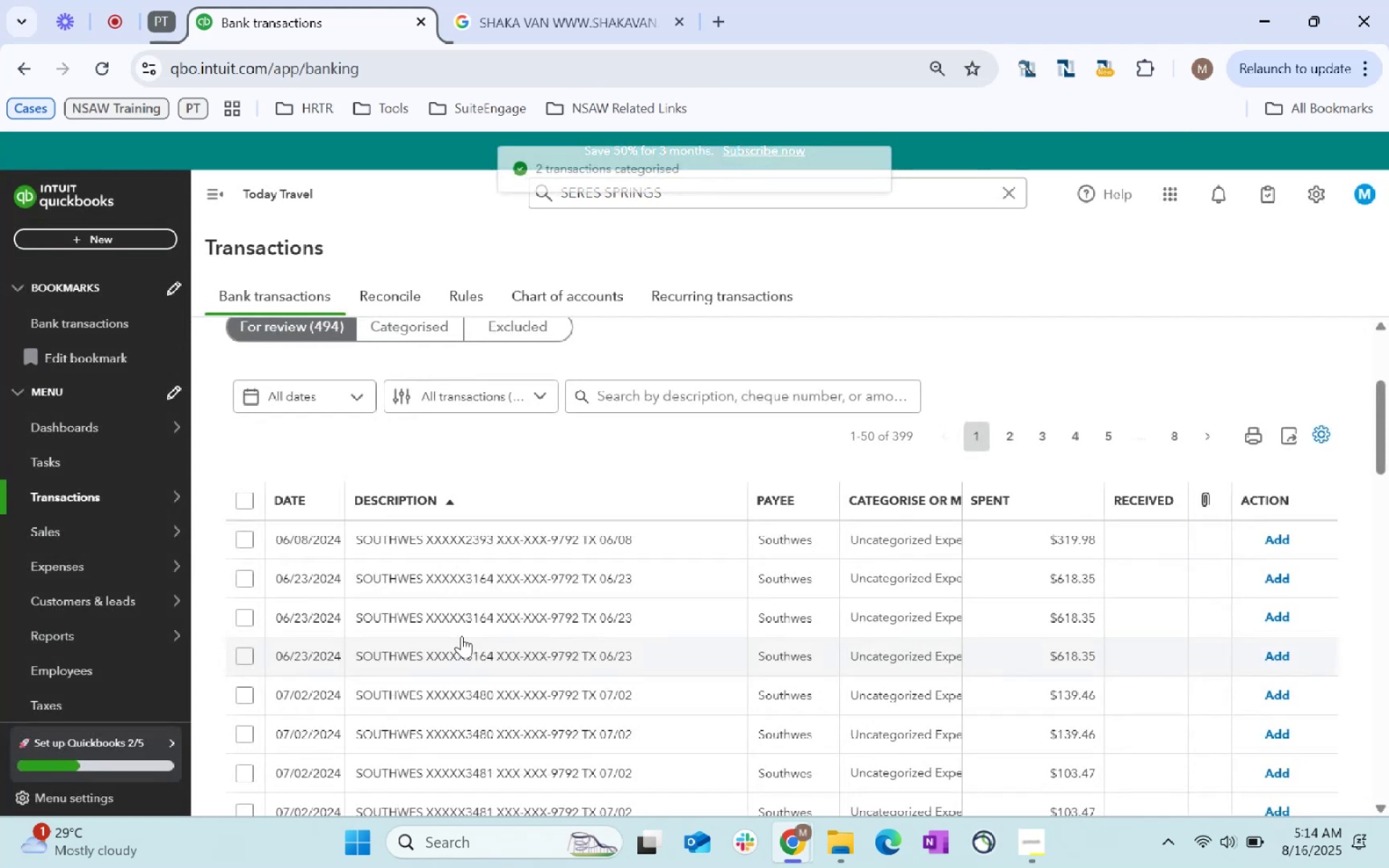 
scroll: coordinate [595, 665], scroll_direction: down, amount: 11.0
 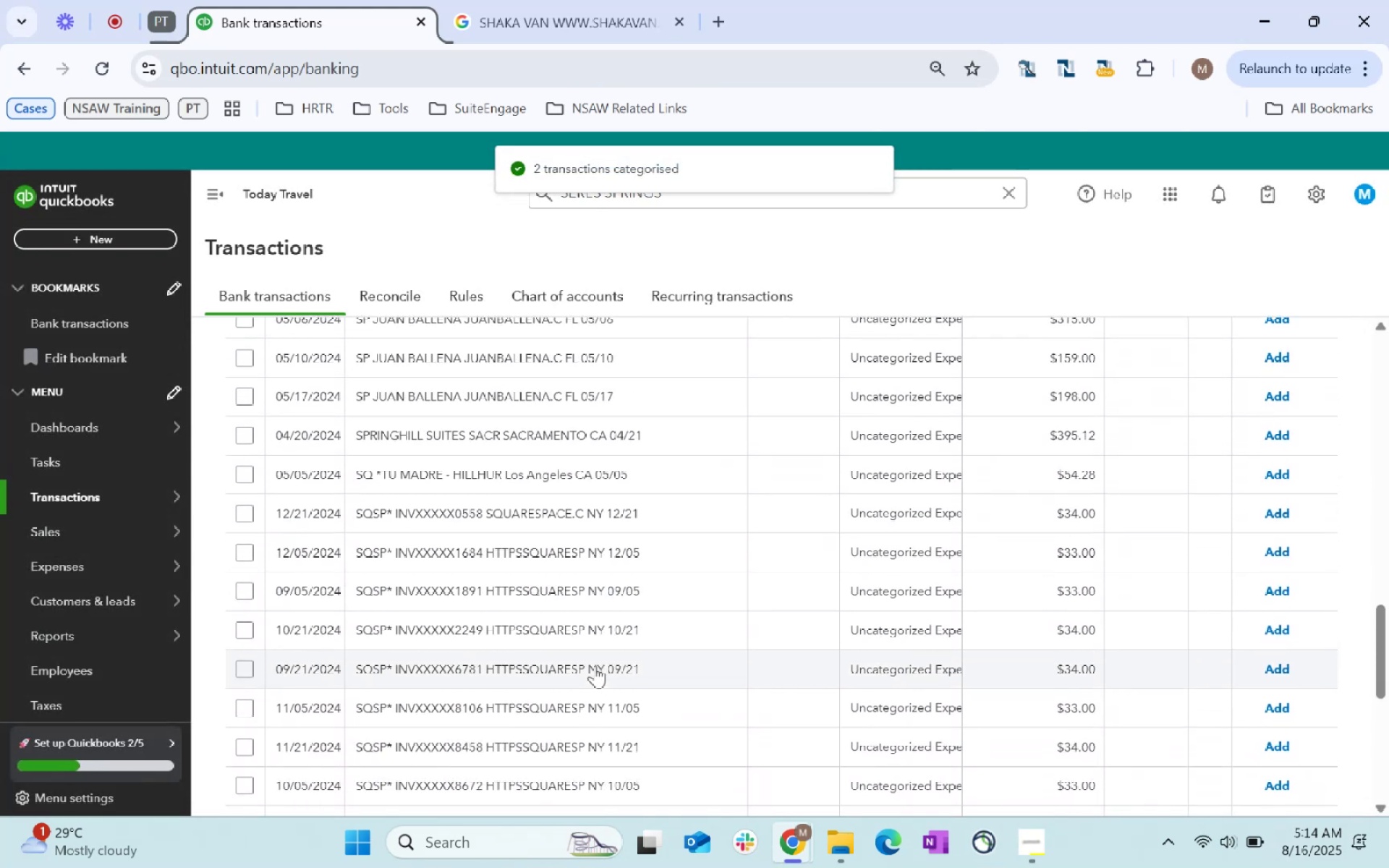 
scroll: coordinate [621, 655], scroll_direction: up, amount: 22.0
 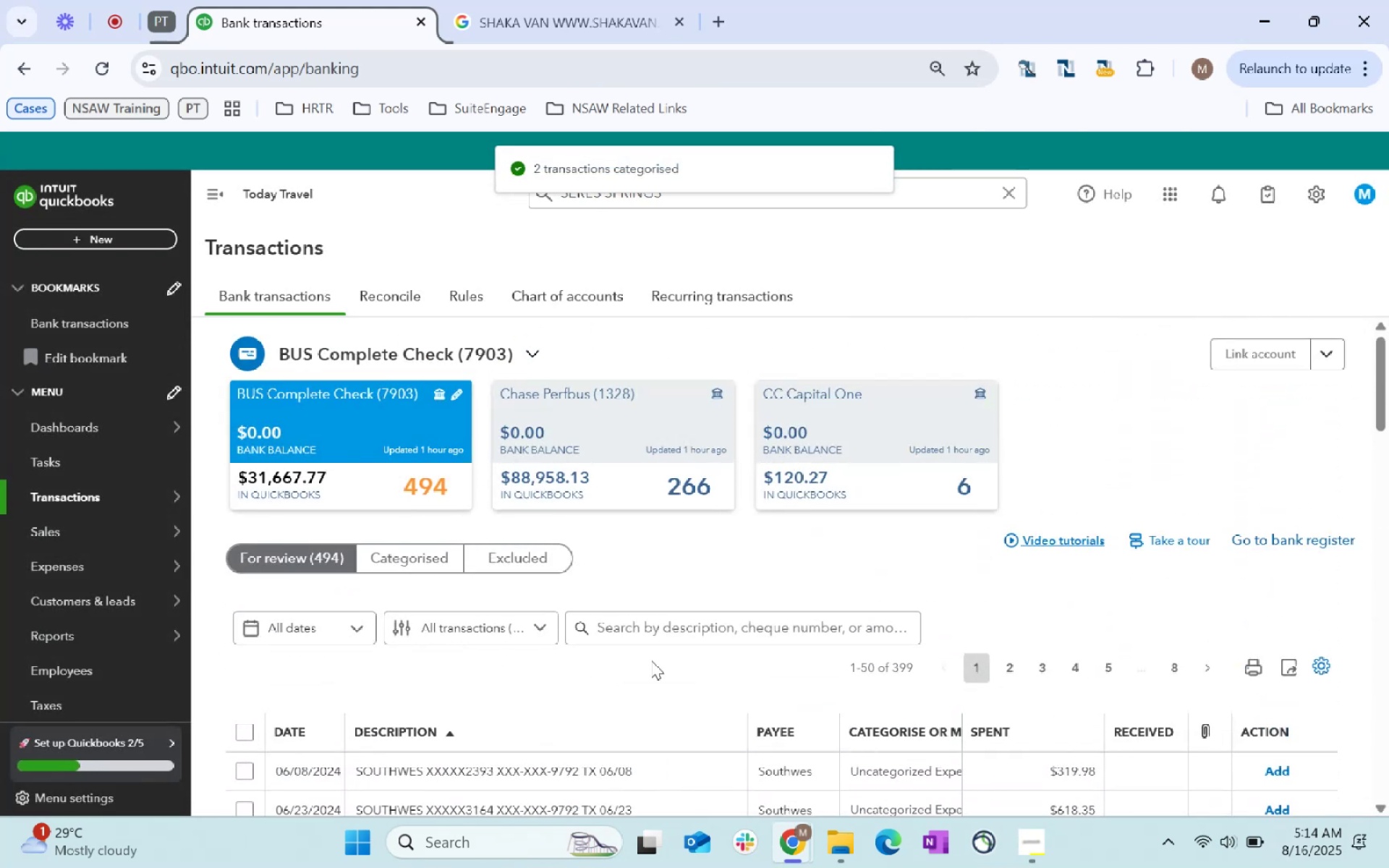 
left_click([672, 631])
 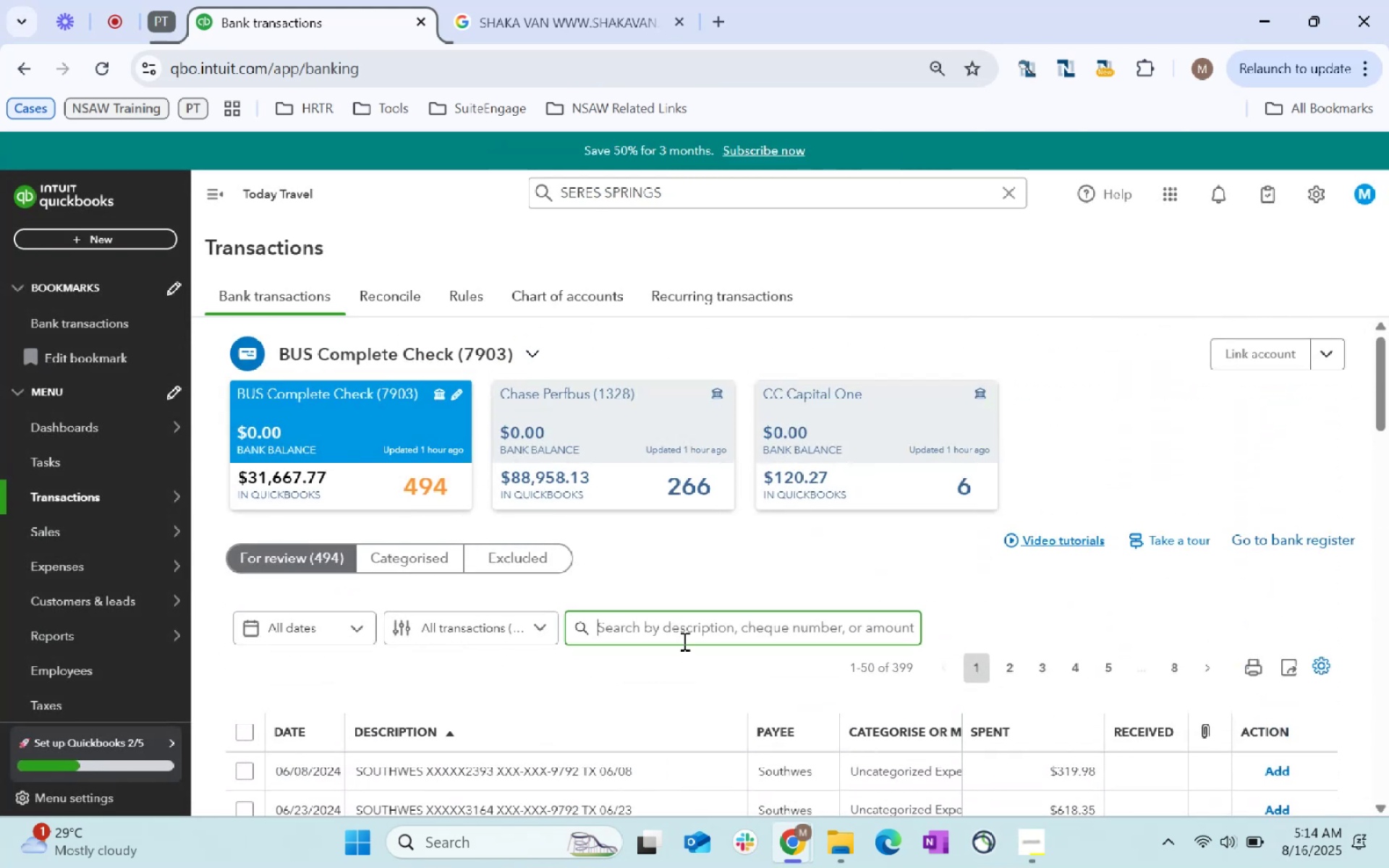 
type(souhtwes)
key(Backspace)
key(Backspace)
key(Backspace)
key(Backspace)
key(Backspace)
type(thwes)
 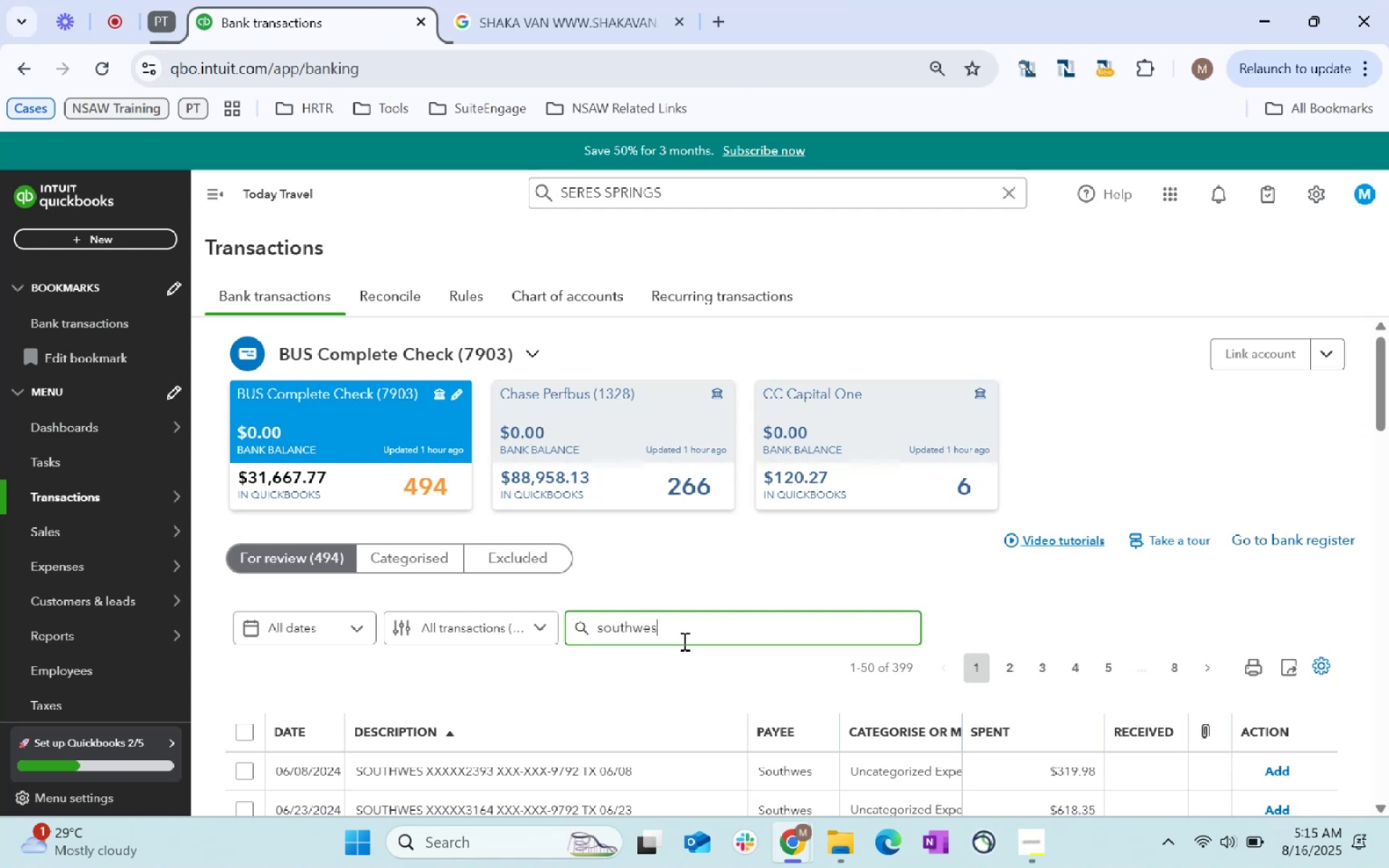 
key(Enter)
 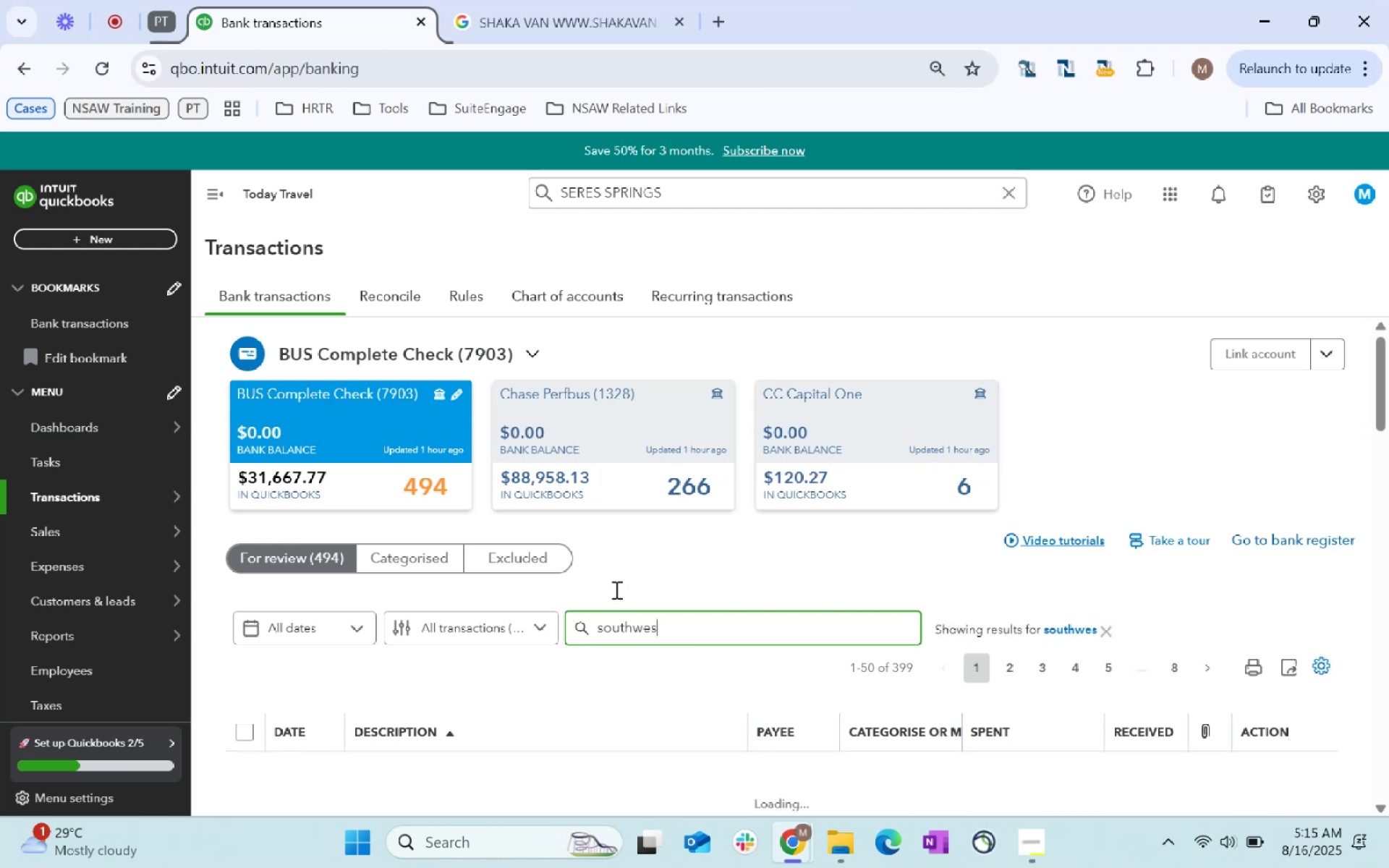 
scroll: coordinate [706, 626], scroll_direction: down, amount: 2.0
 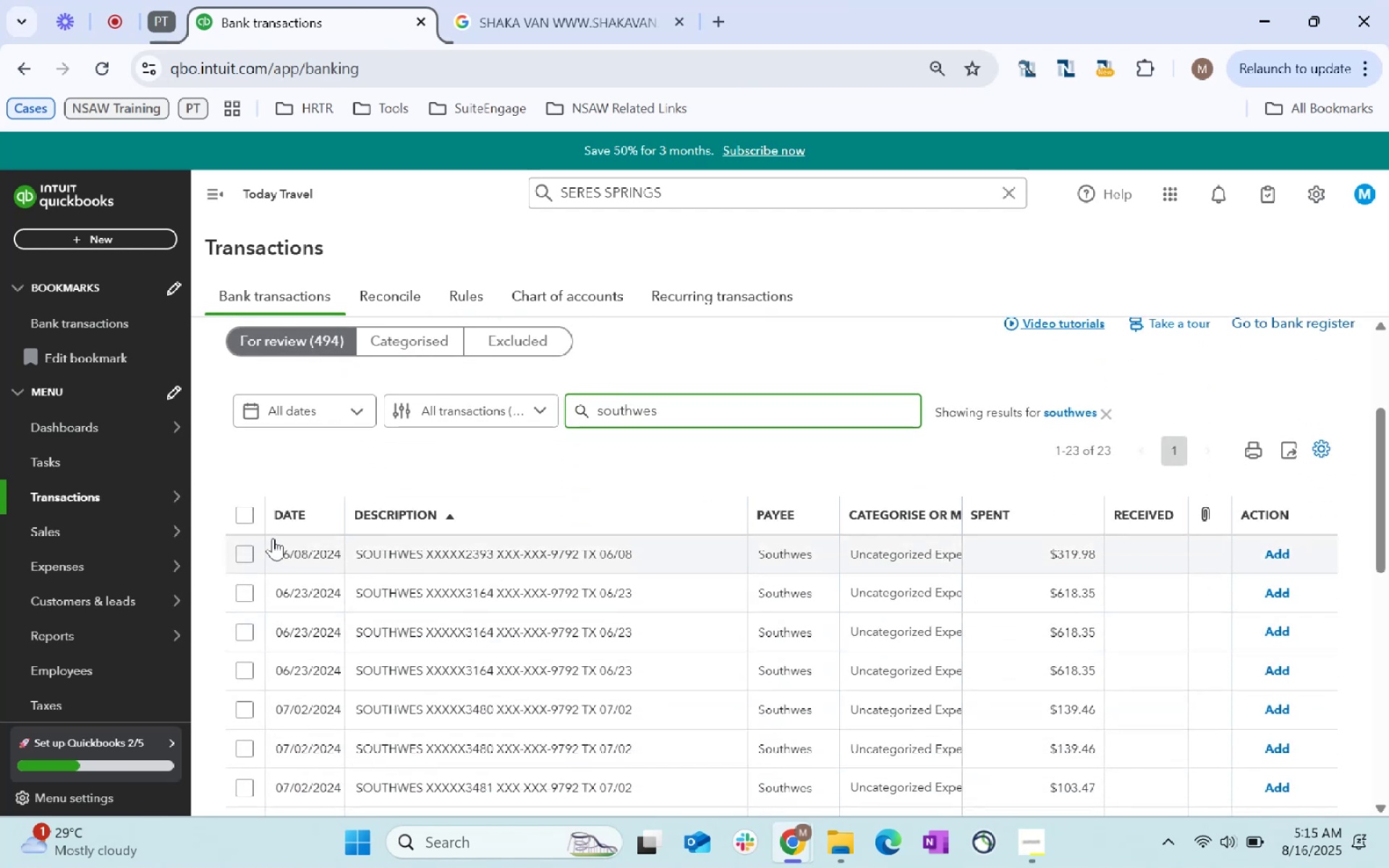 
left_click([239, 517])
 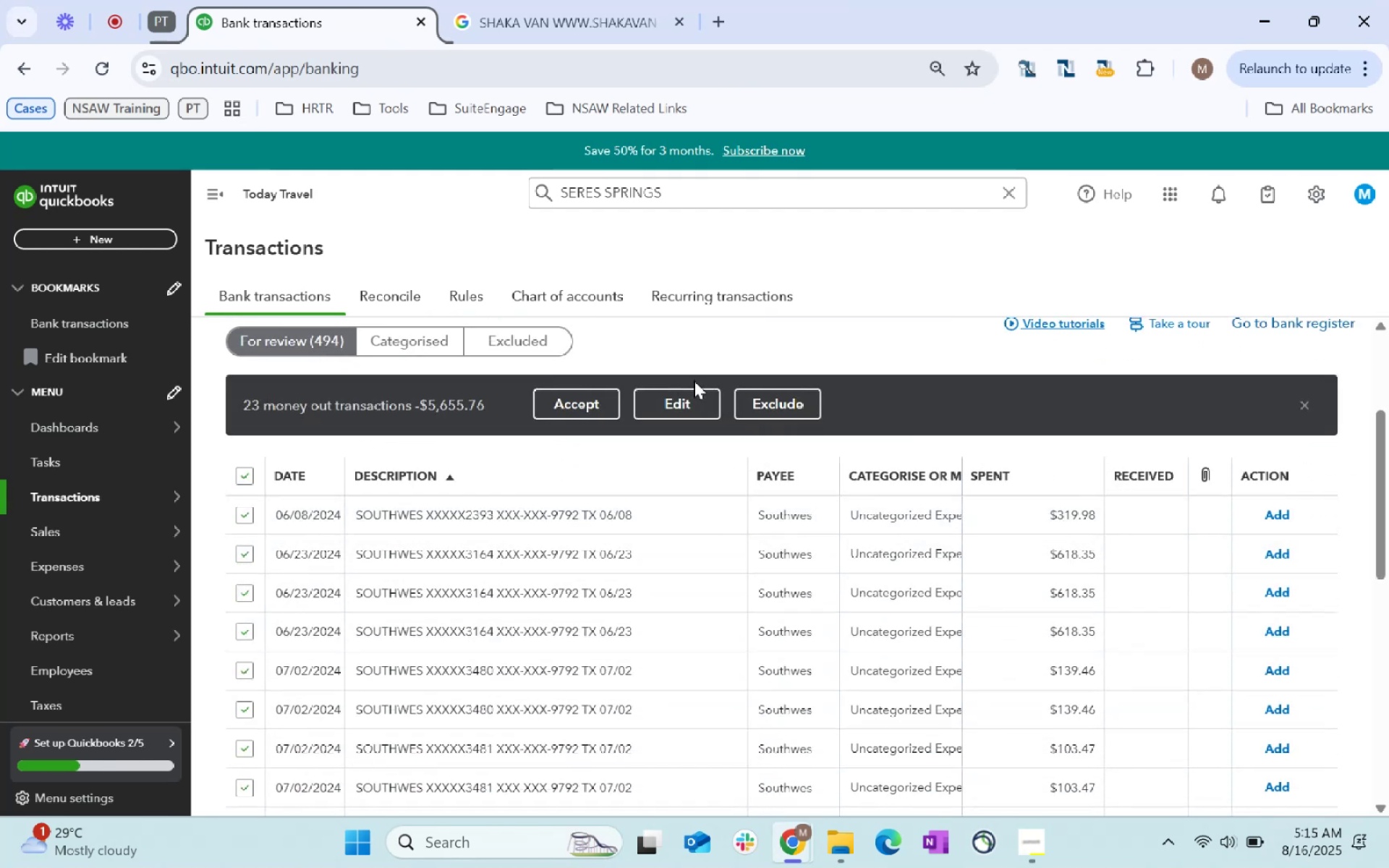 
left_click([684, 409])
 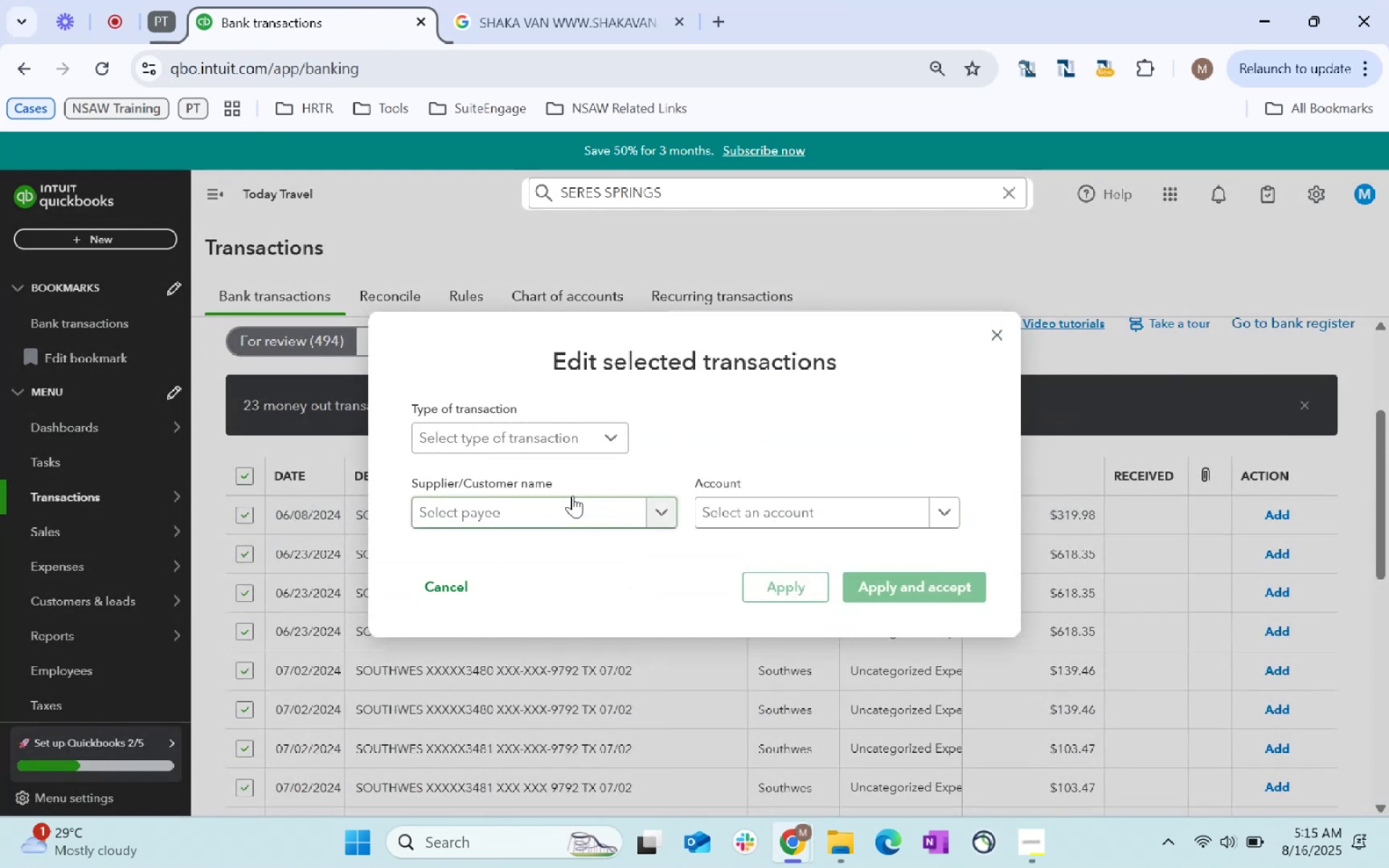 
left_click([606, 518])
 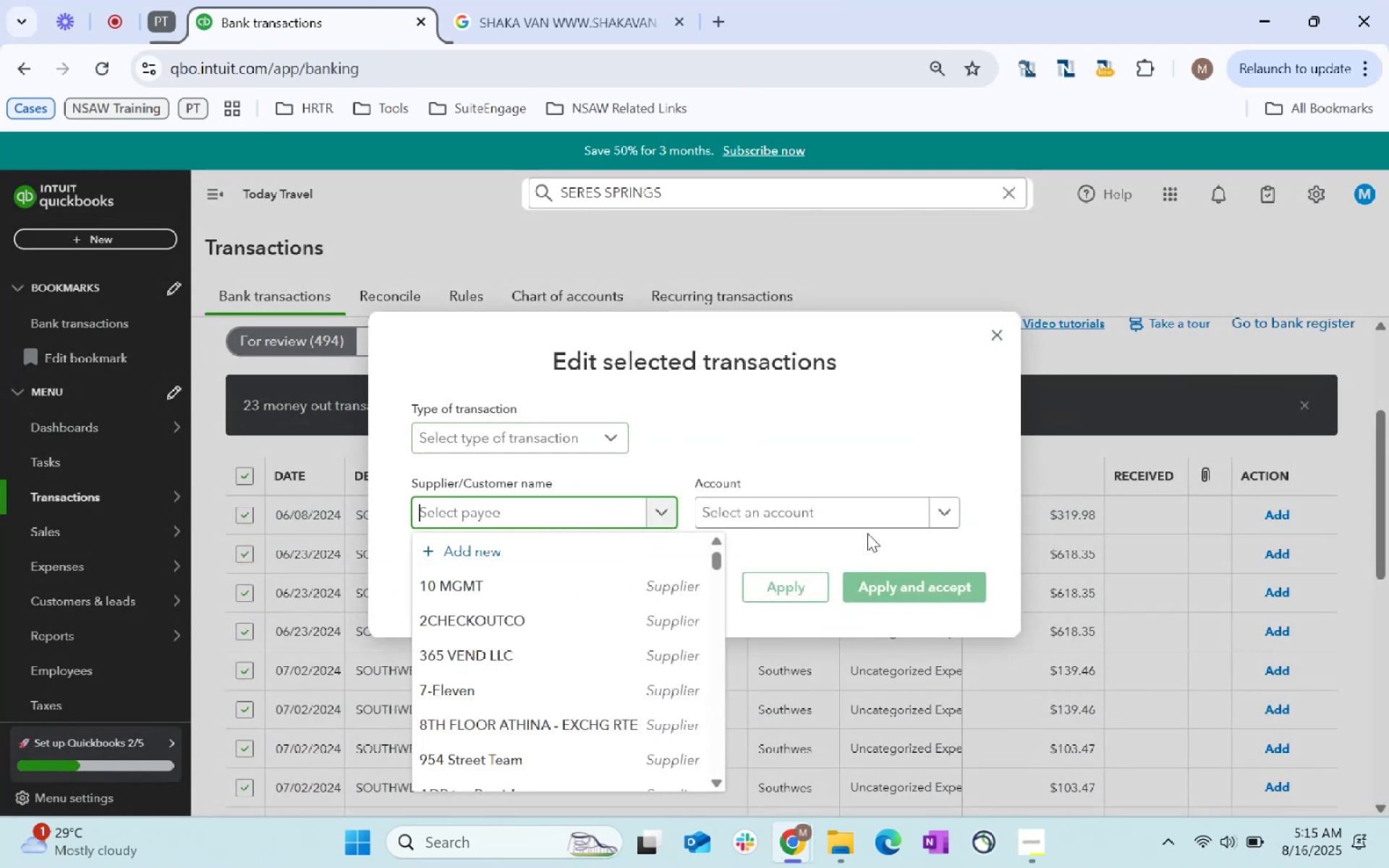 
type(Sou)
 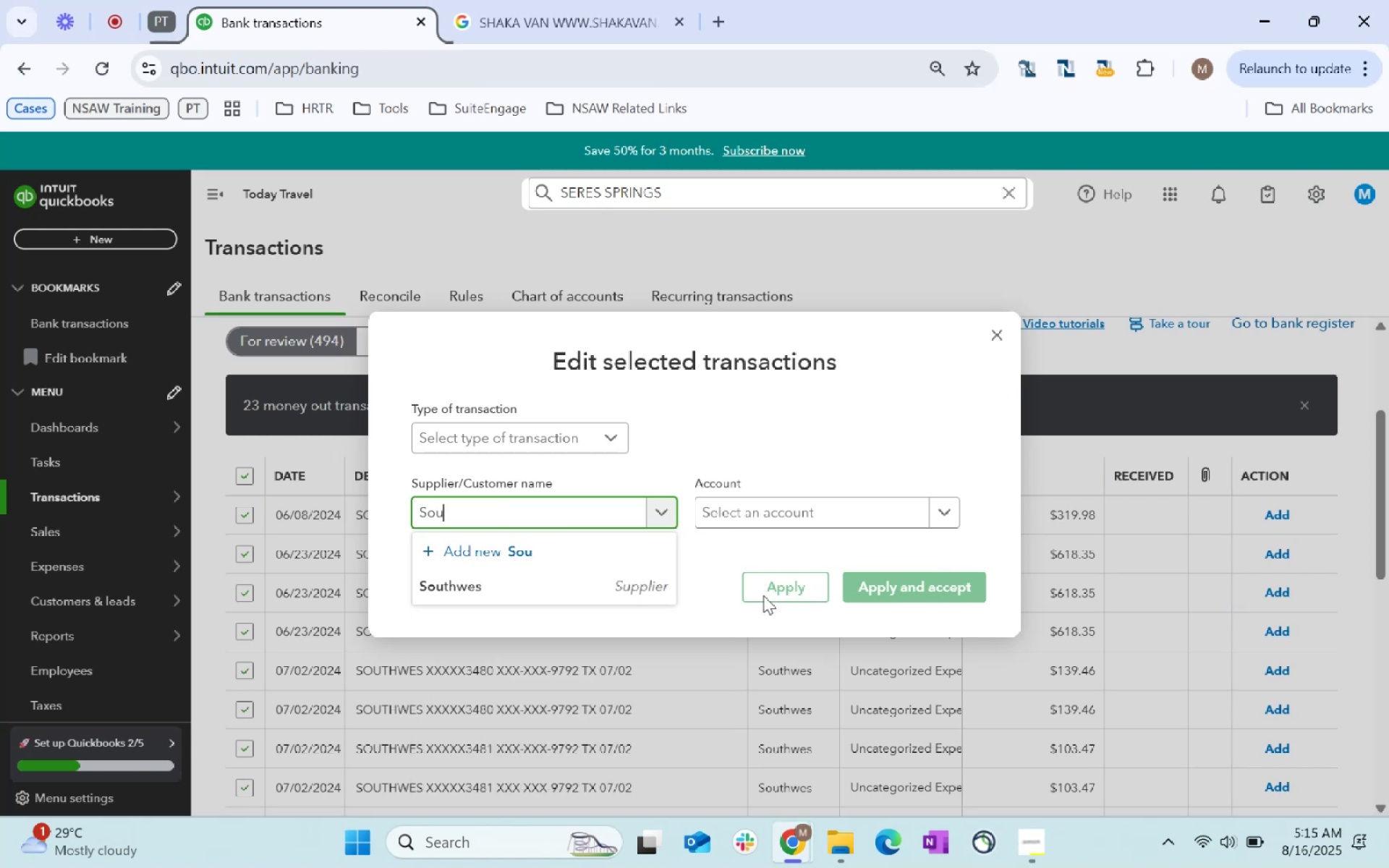 
left_click([654, 571])
 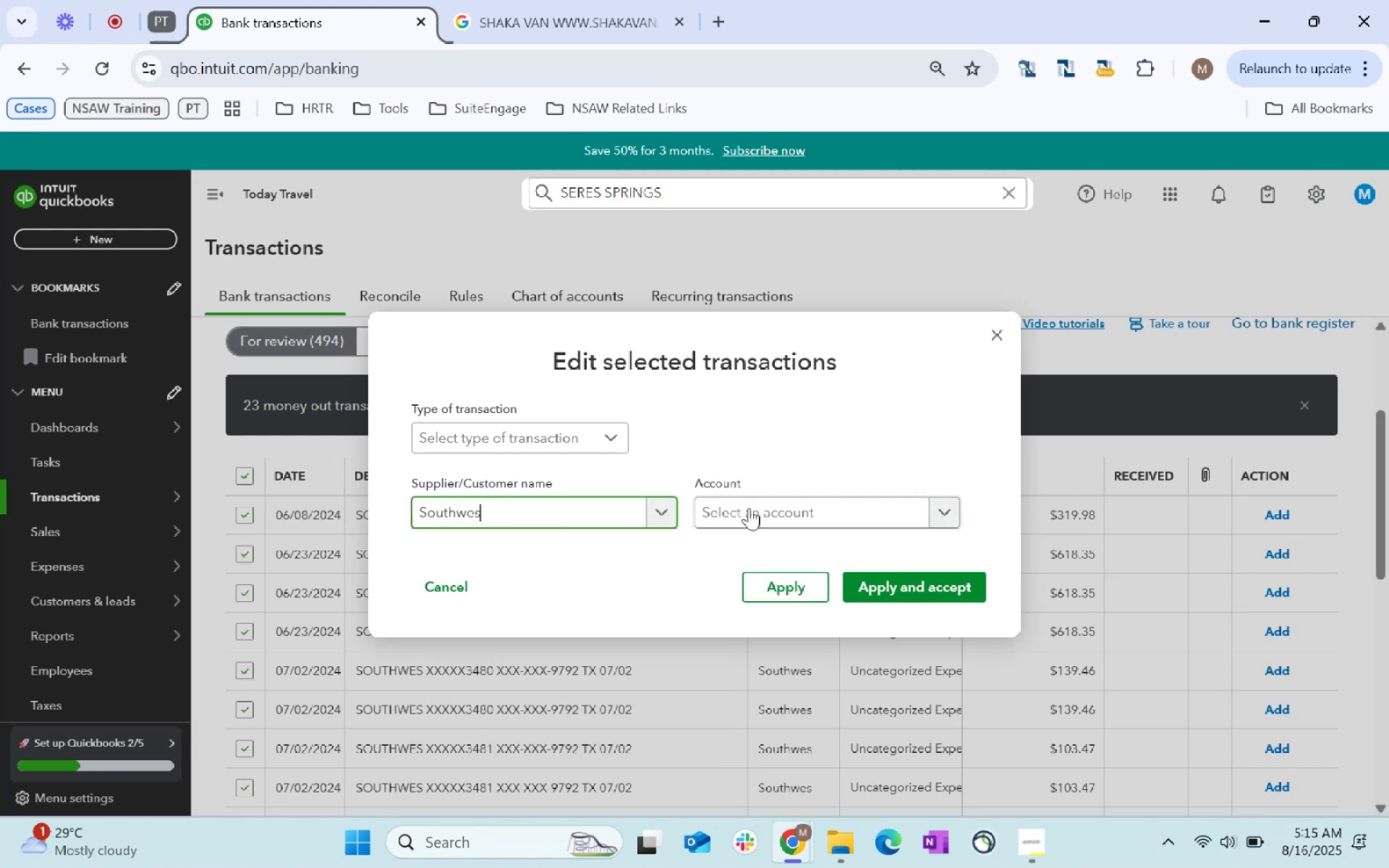 
left_click([755, 504])
 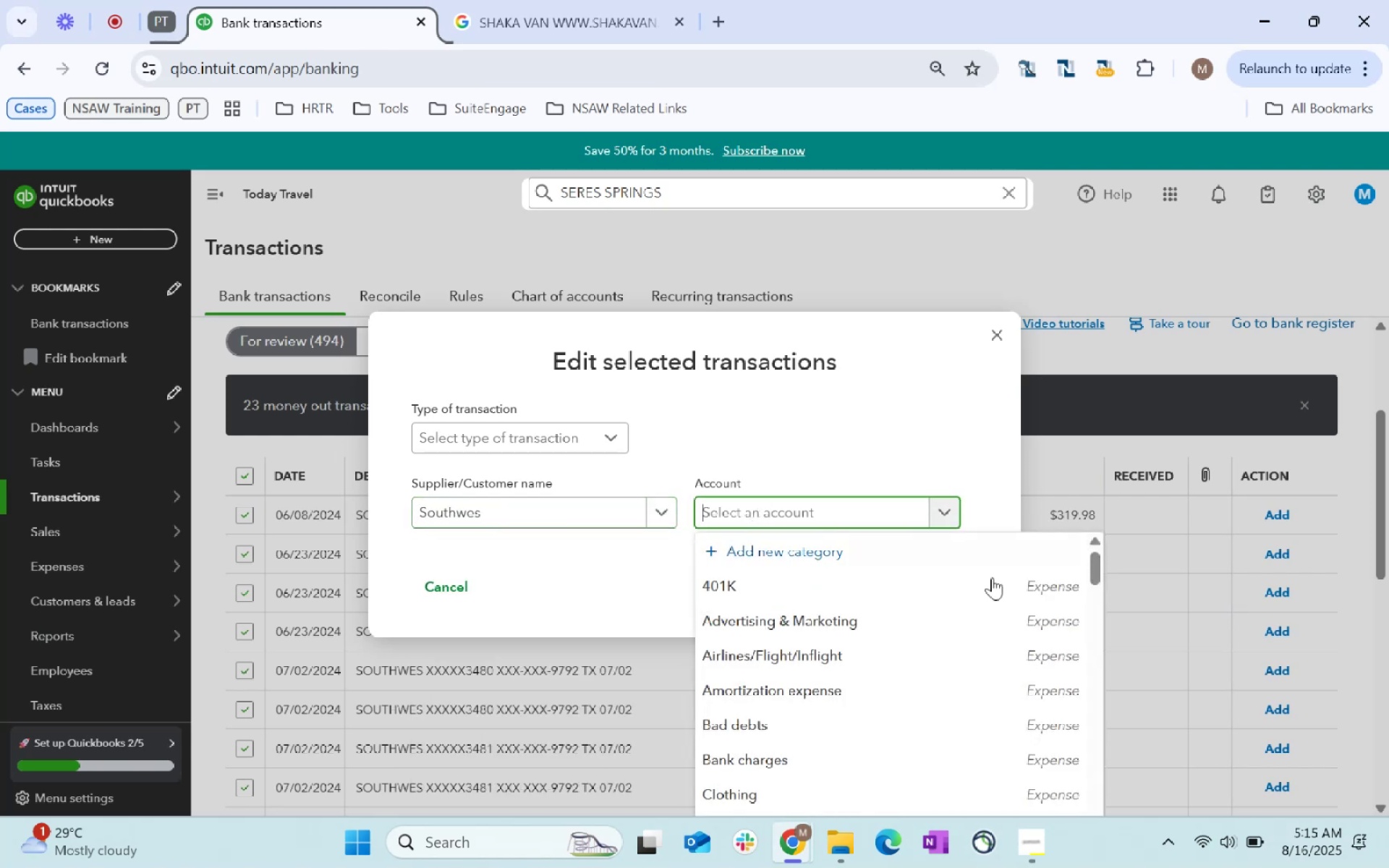 
type(Air)
 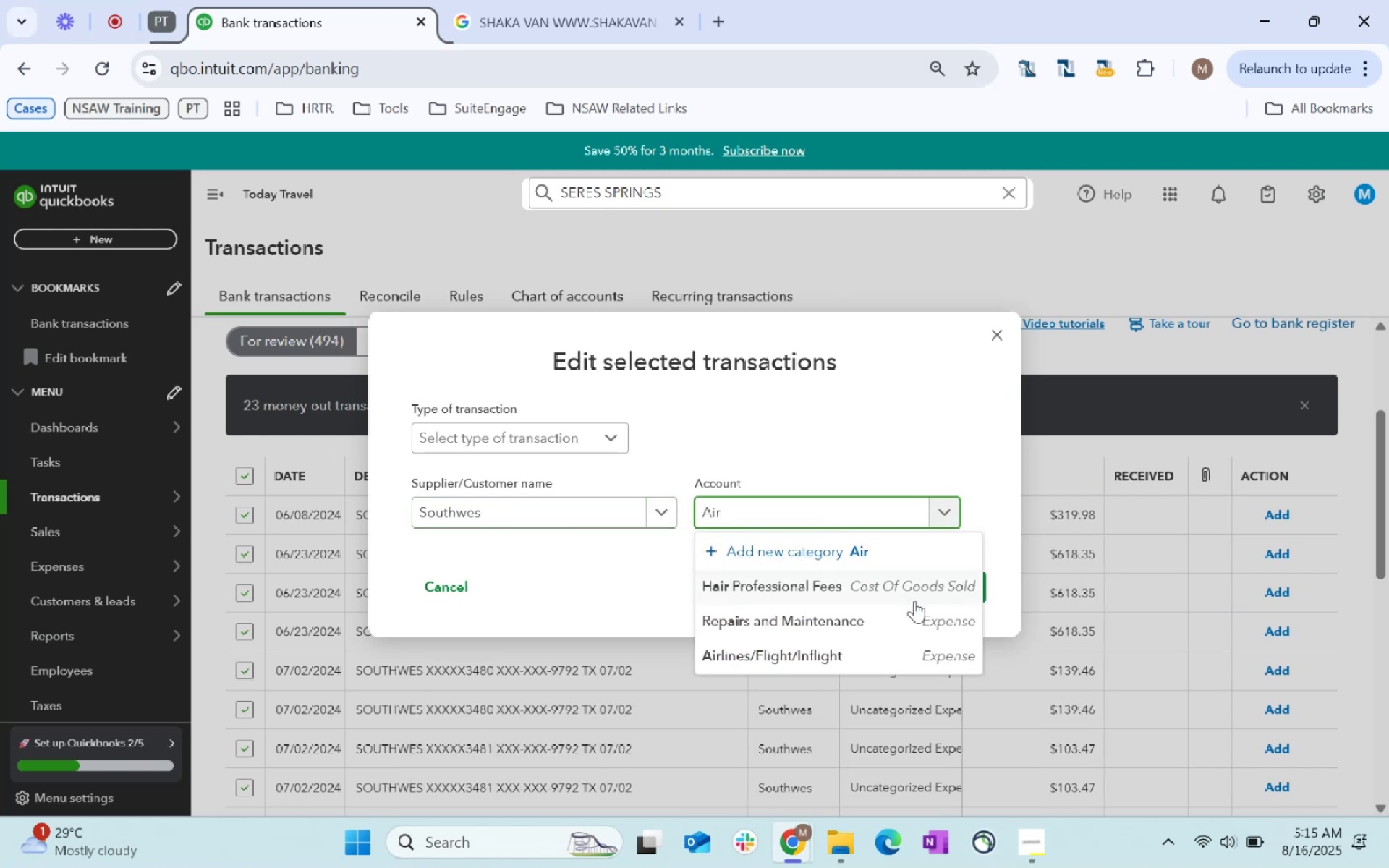 
left_click([869, 658])
 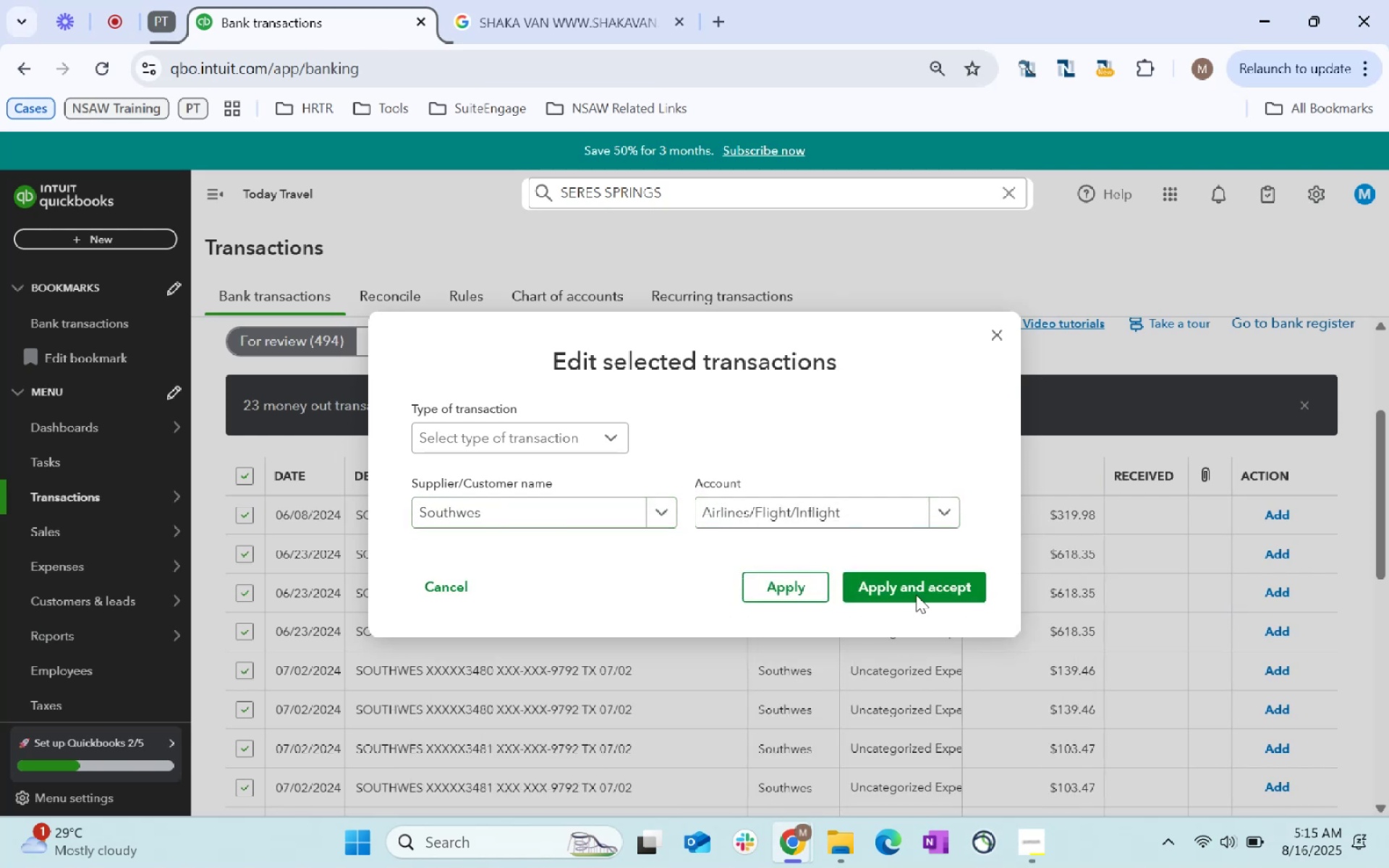 
left_click([921, 588])
 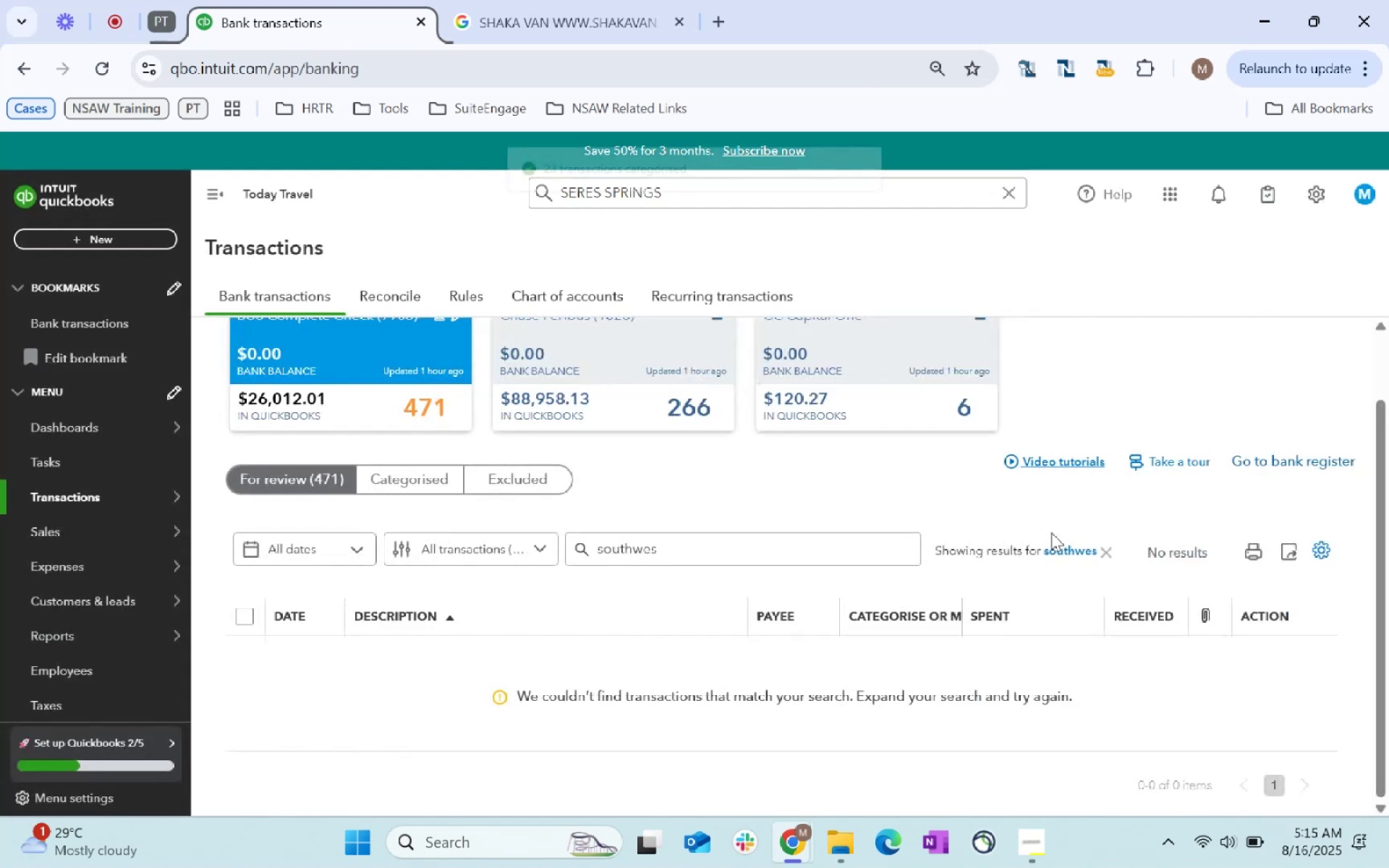 
wait(6.47)
 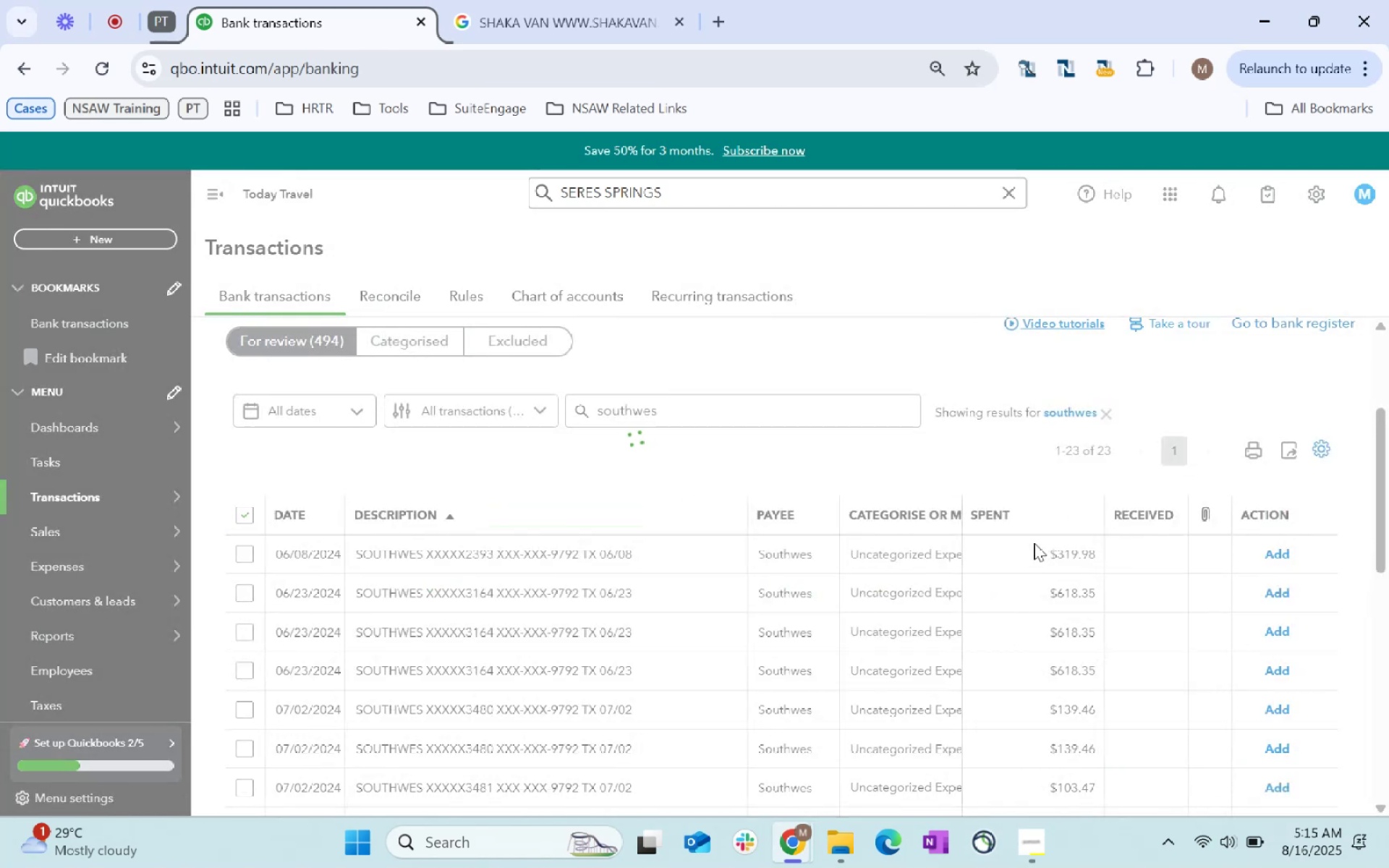 
left_click([1093, 552])
 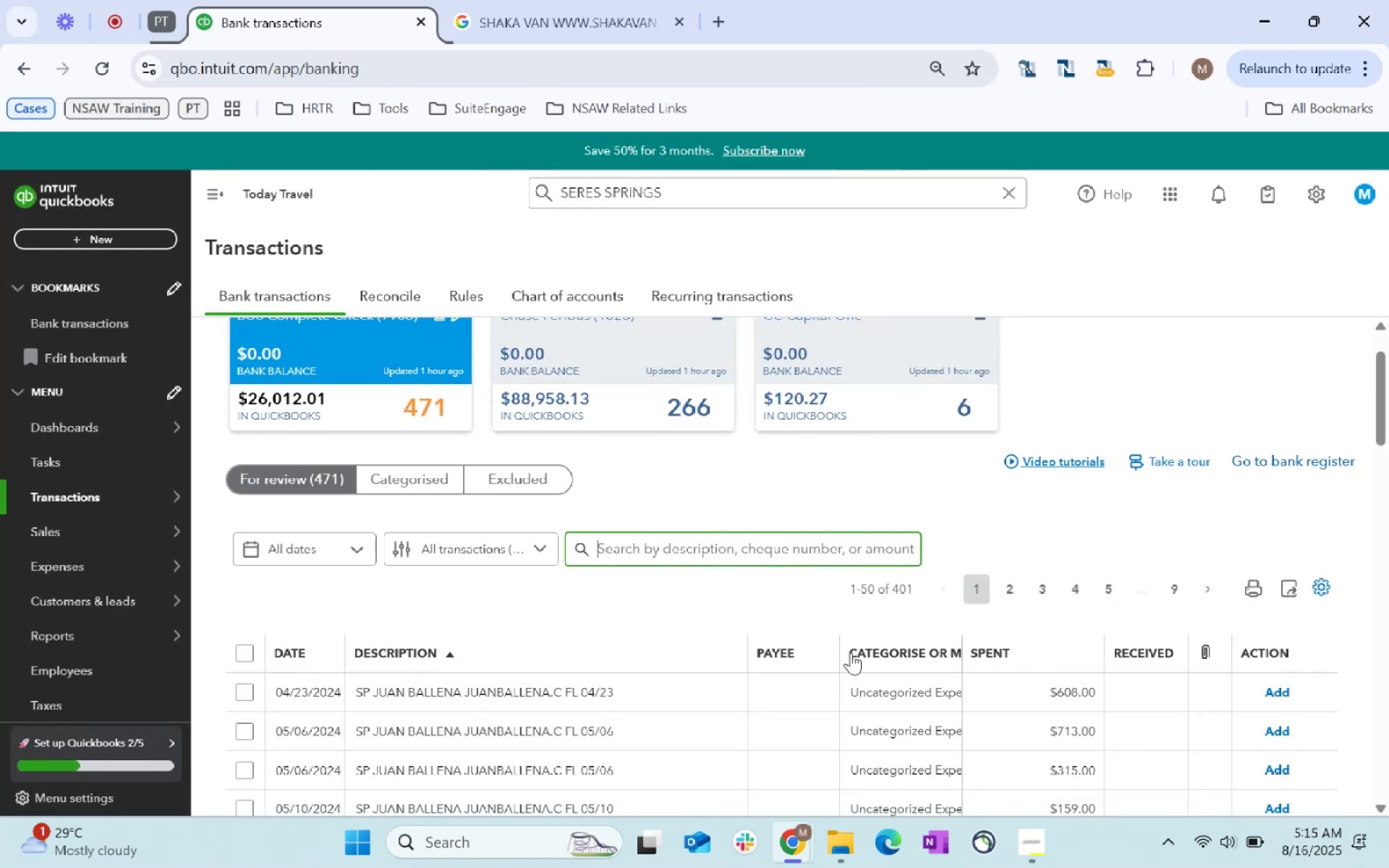 
scroll: coordinate [851, 652], scroll_direction: down, amount: 2.0
 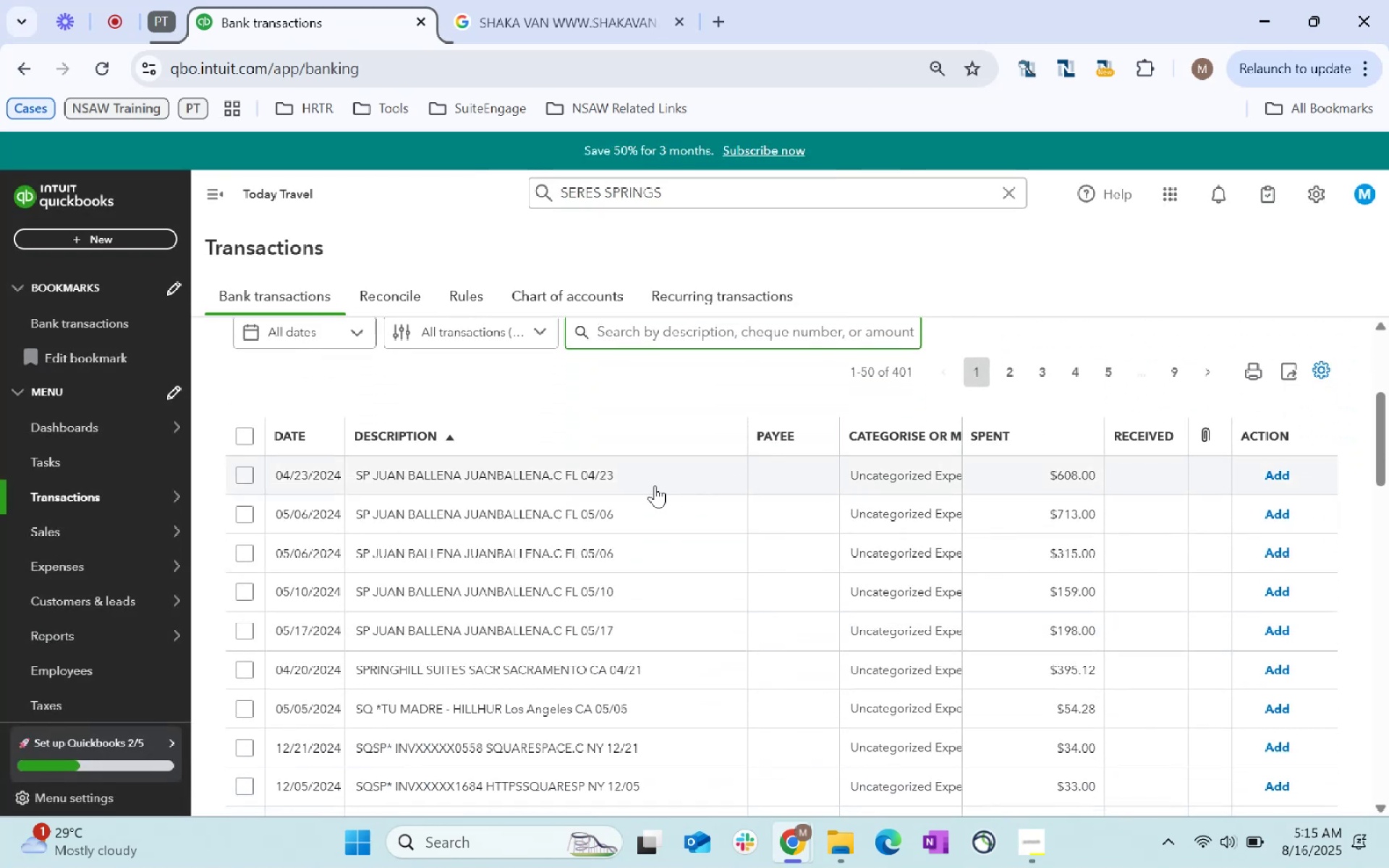 
left_click_drag(start_coordinate=[646, 476], to_coordinate=[360, 472])
 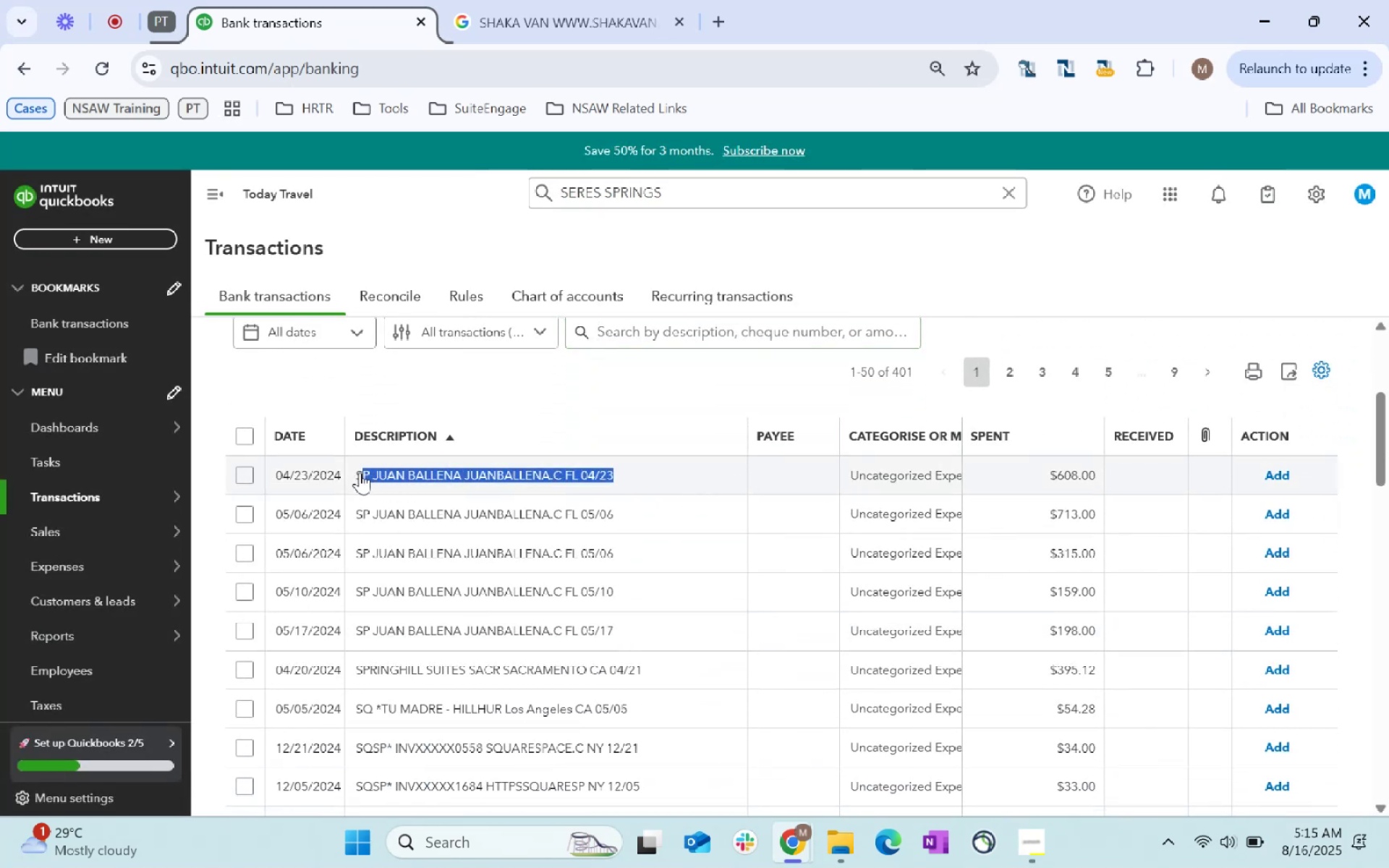 
hold_key(key=ControlLeft, duration=0.82)
 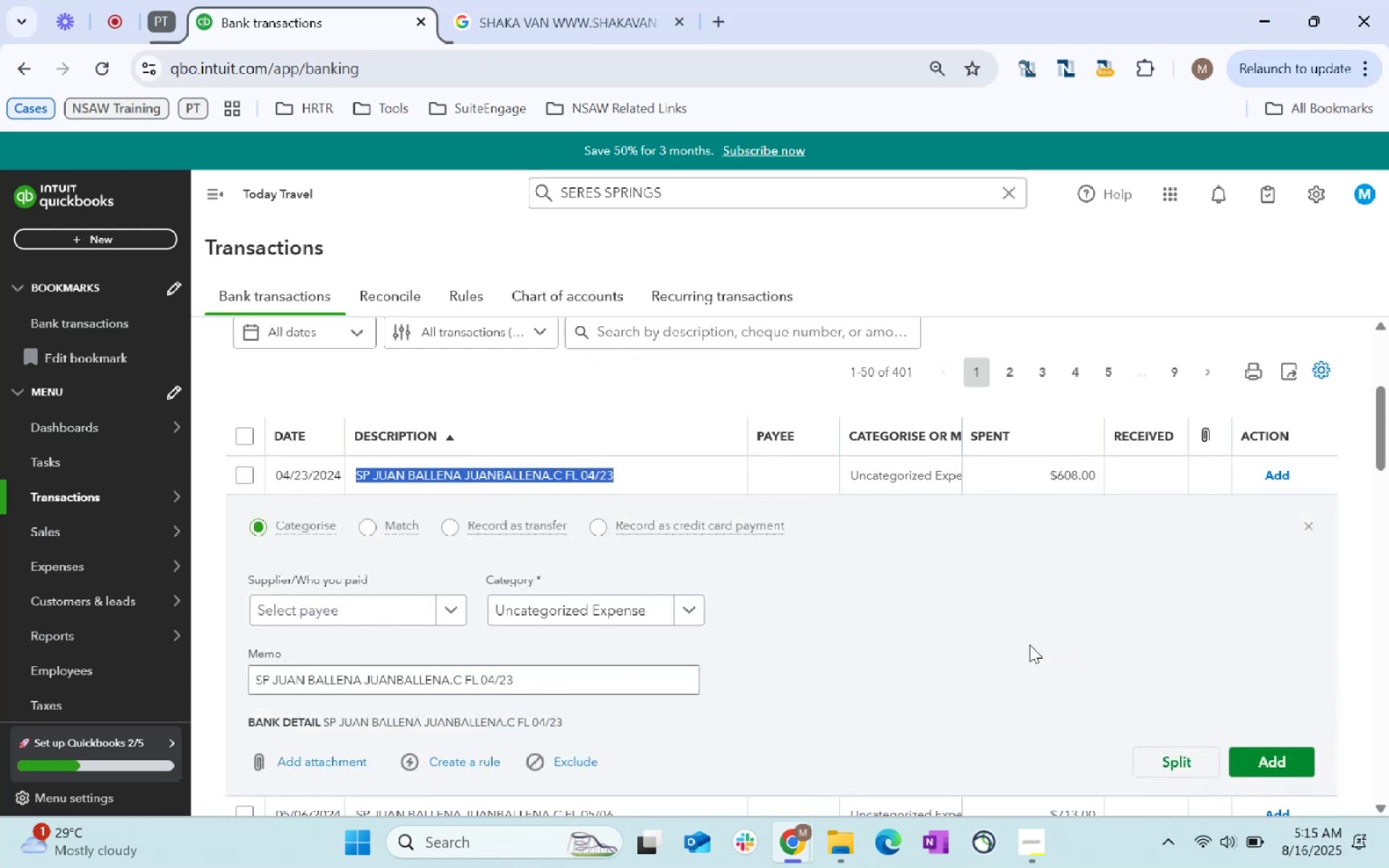 
key(Shift+ArrowLeft)
 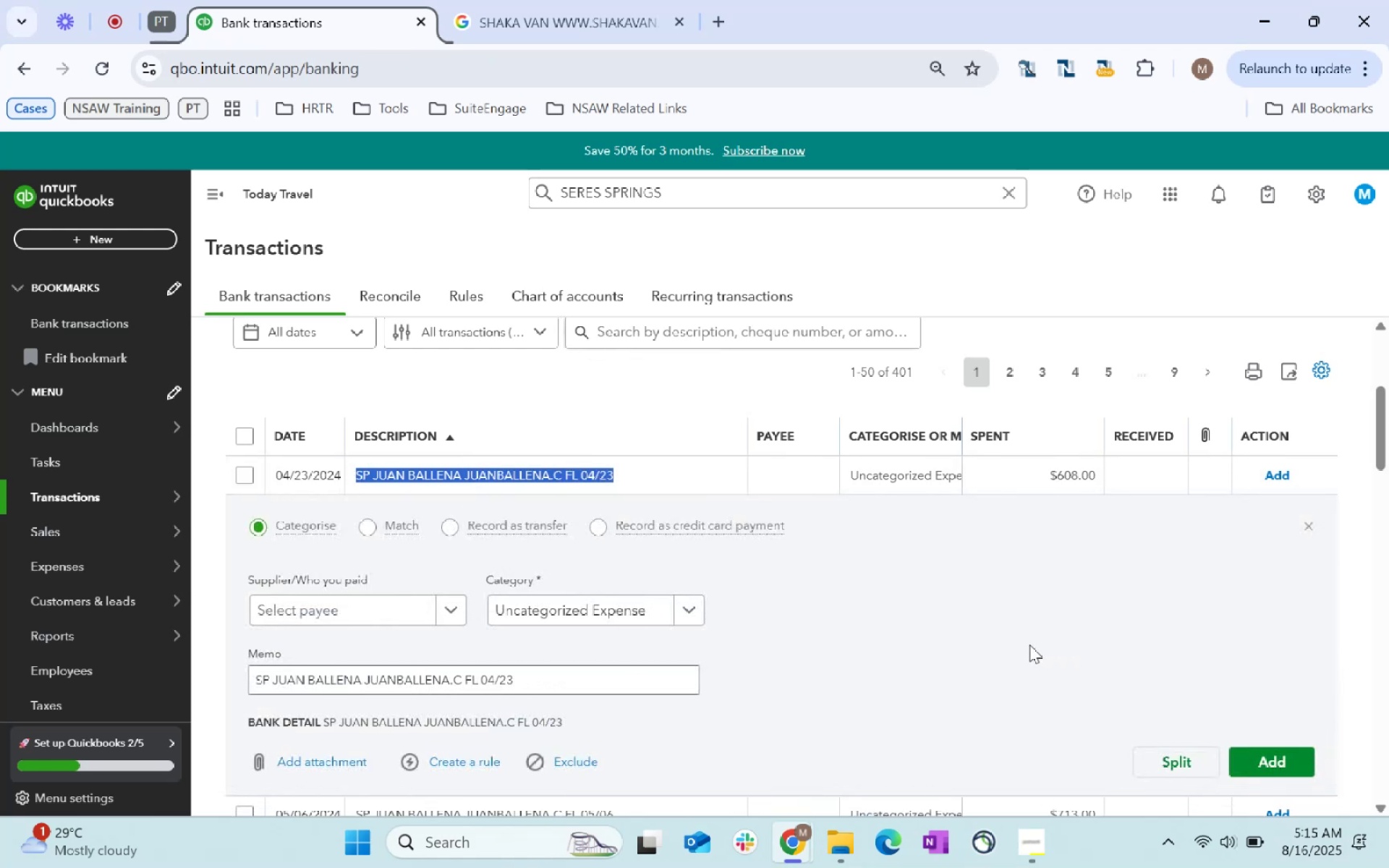 
key(Control+C)
 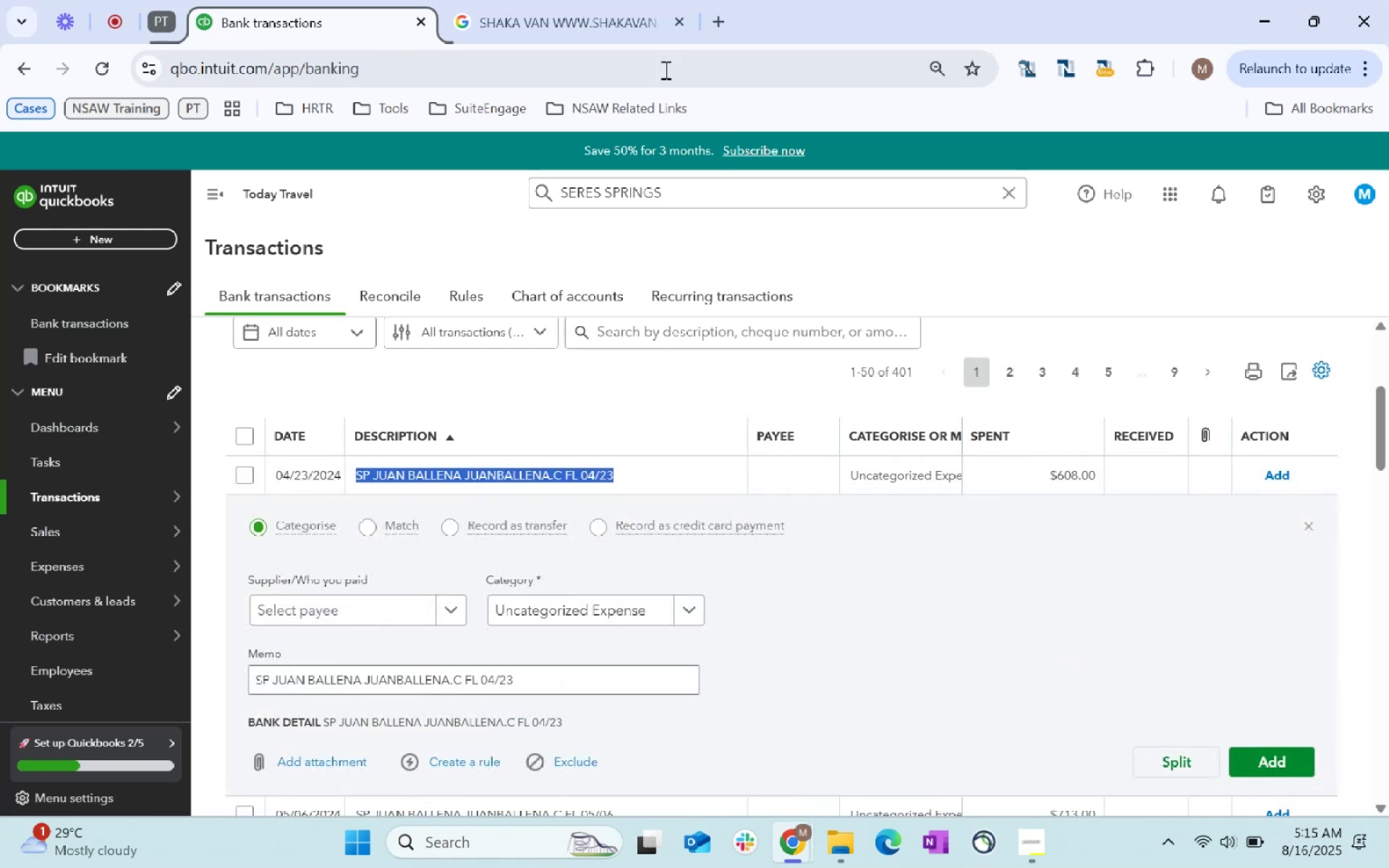 
key(Control+C)
 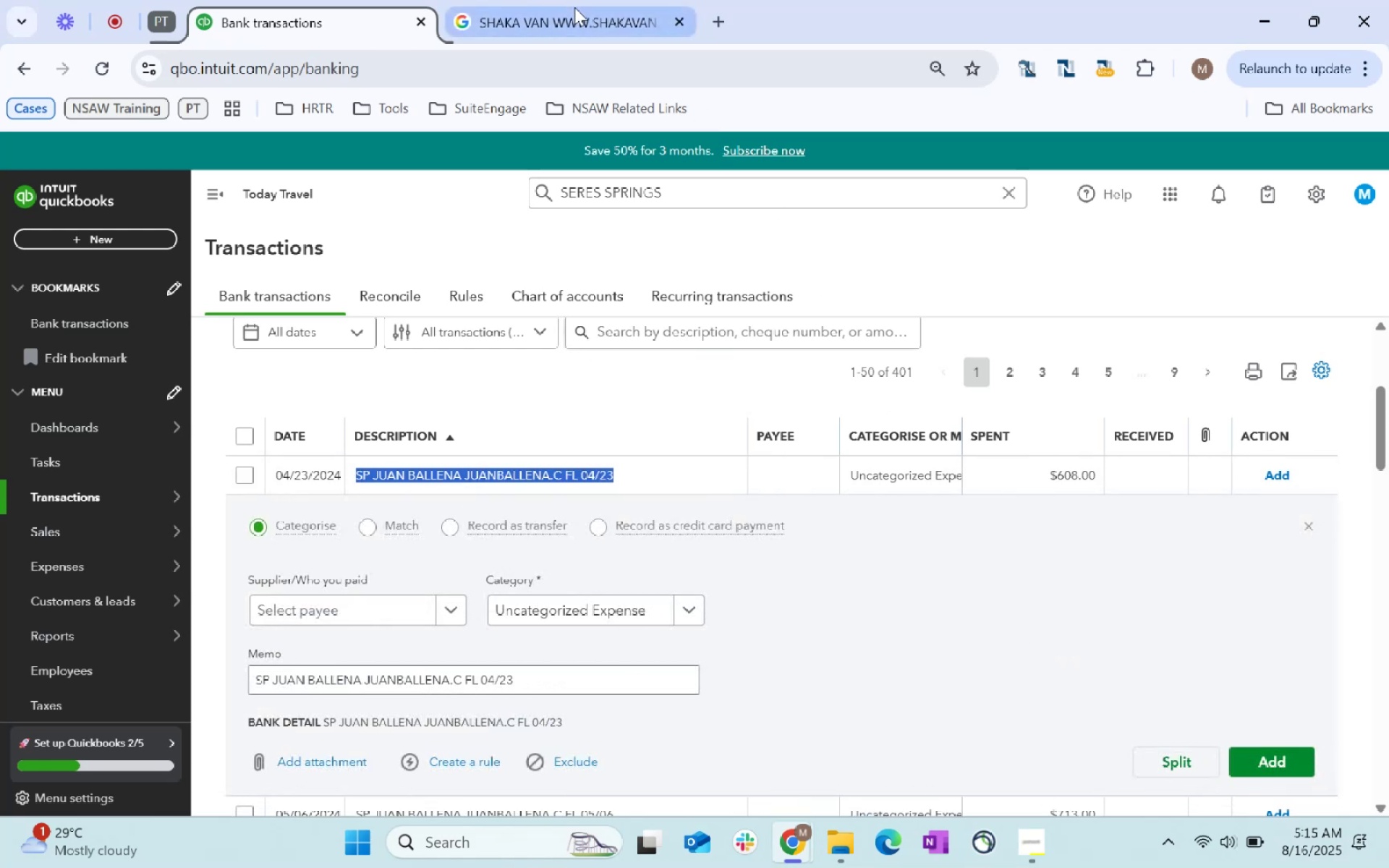 
left_click([574, 7])
 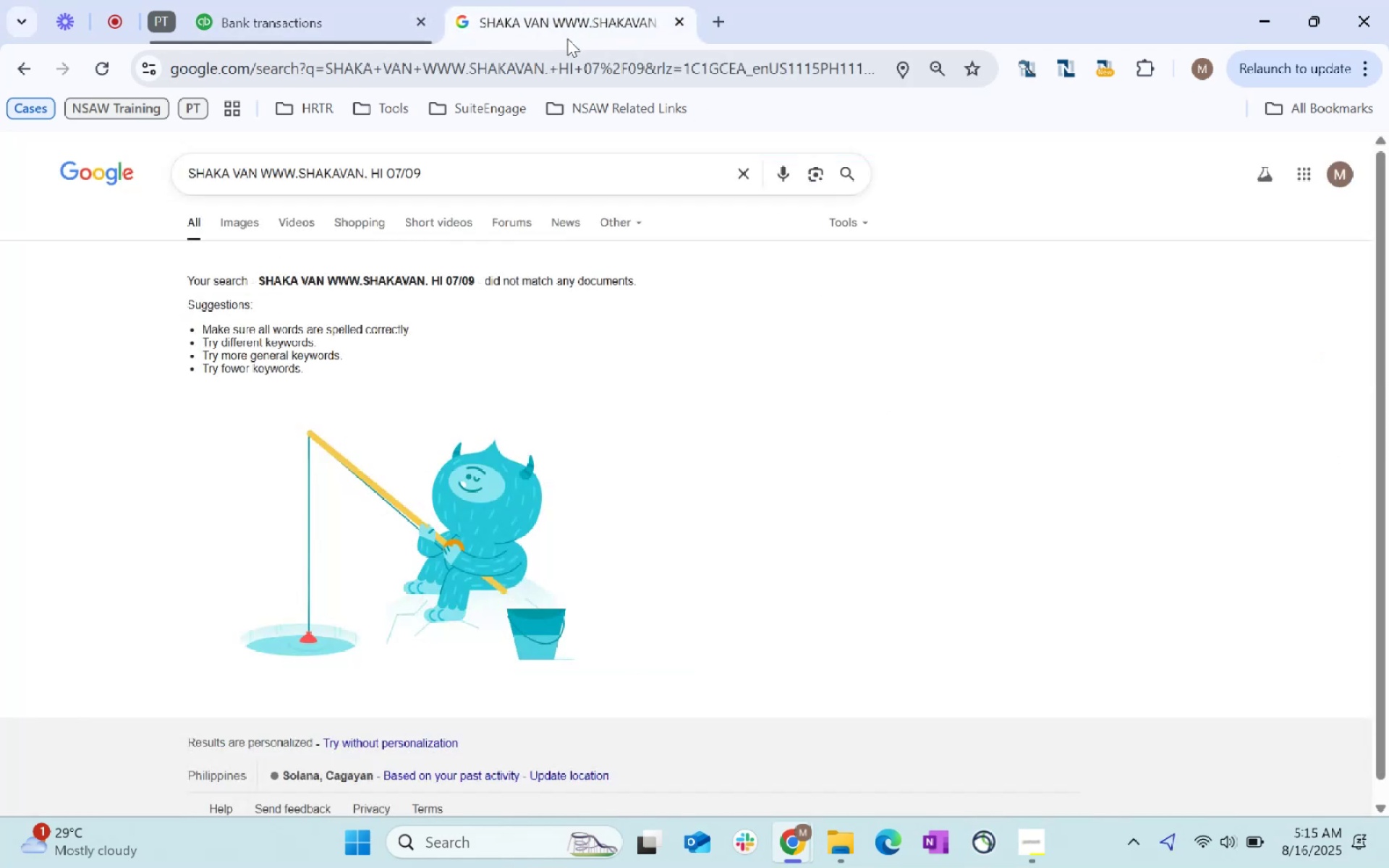 
left_click([569, 61])
 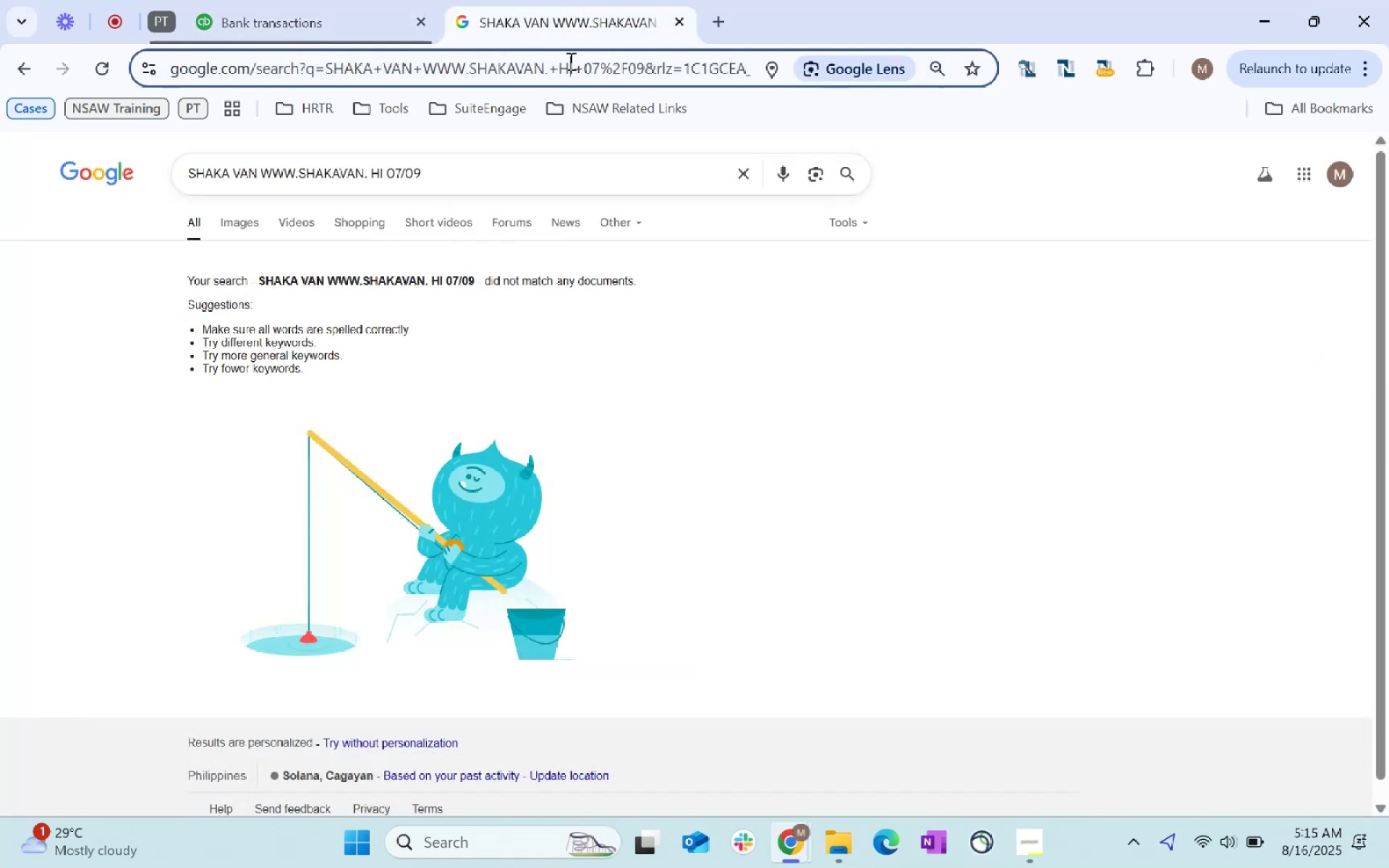 
key(Control+ControlLeft)
 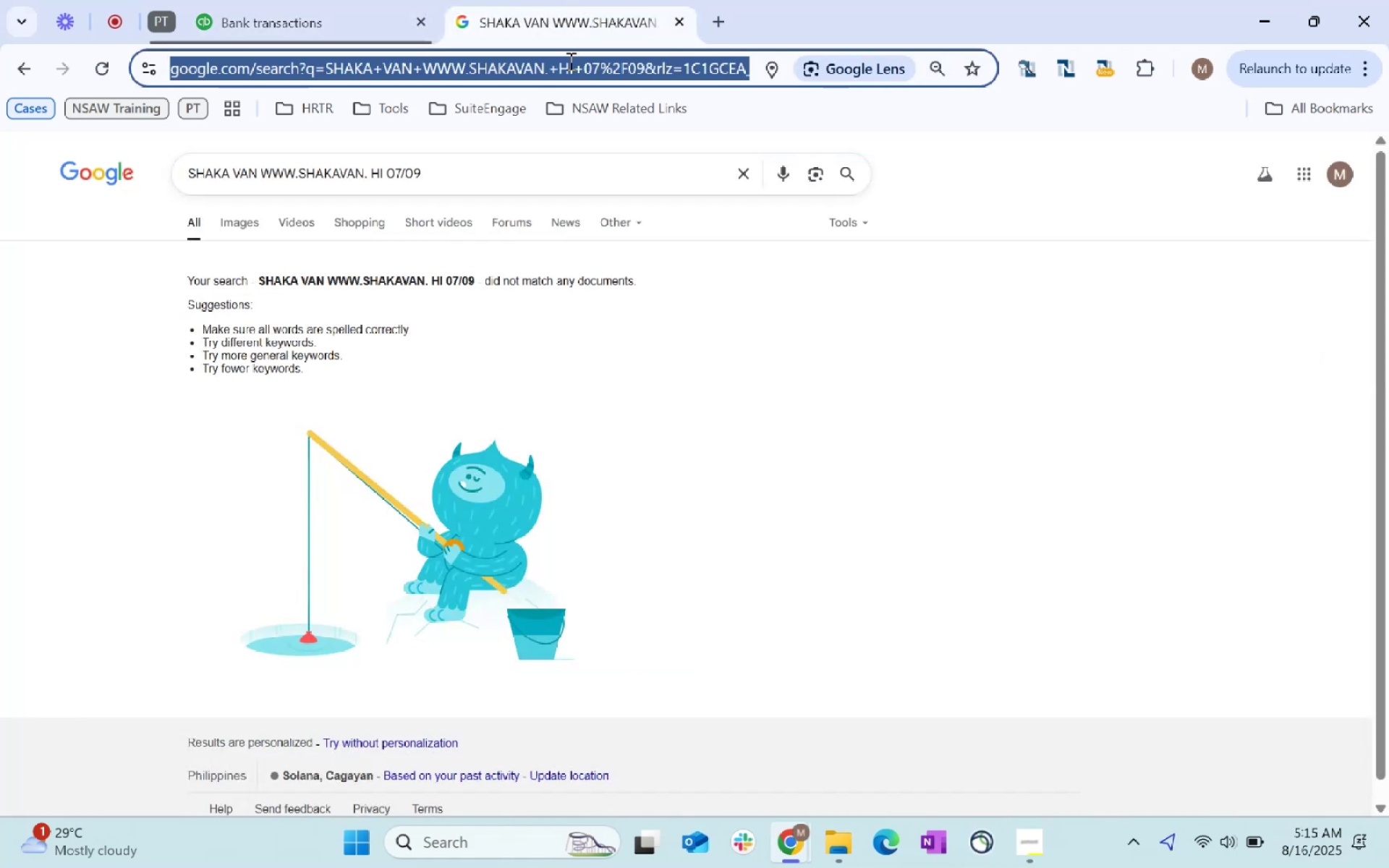 
key(Control+V)
 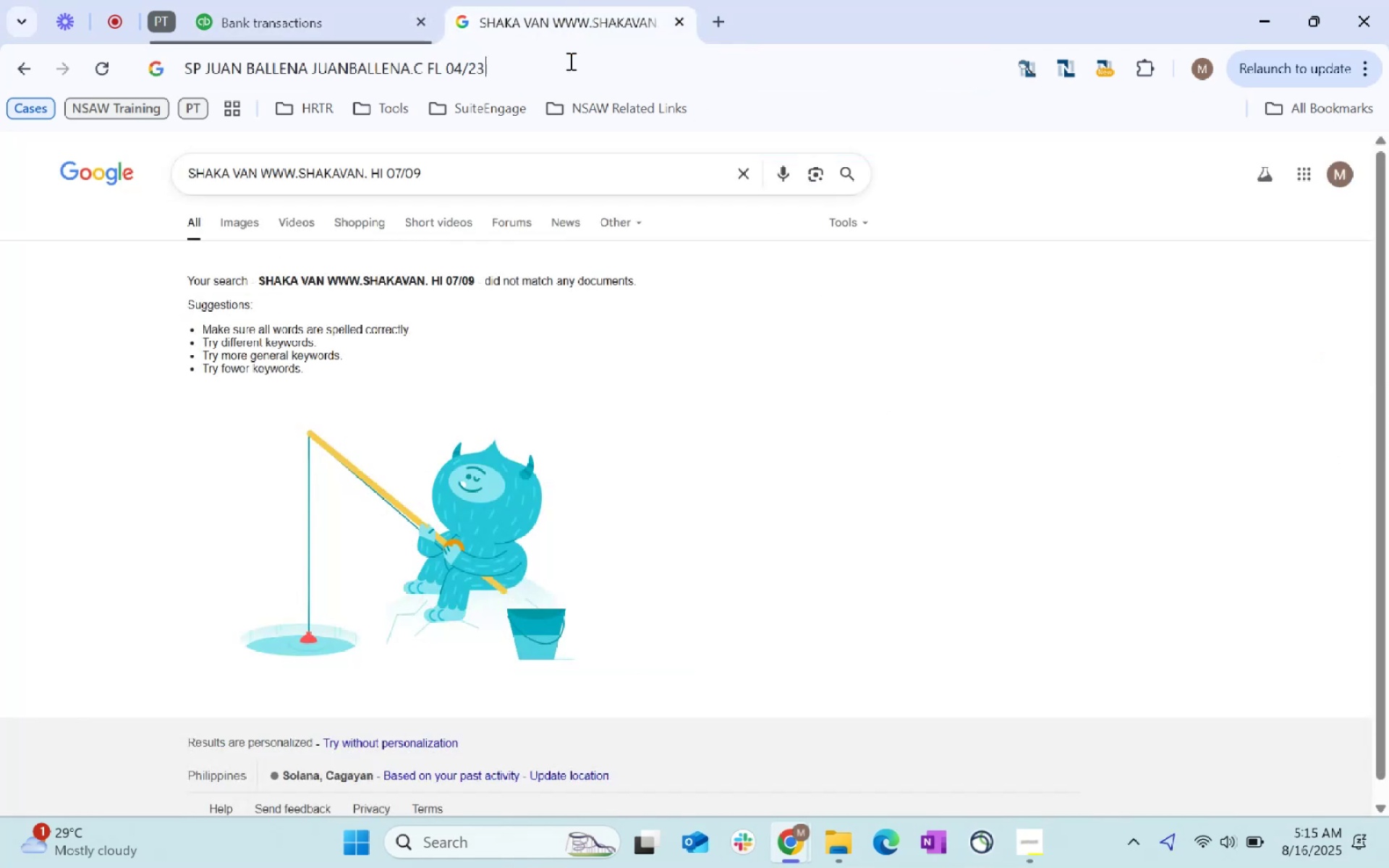 
key(Enter)
 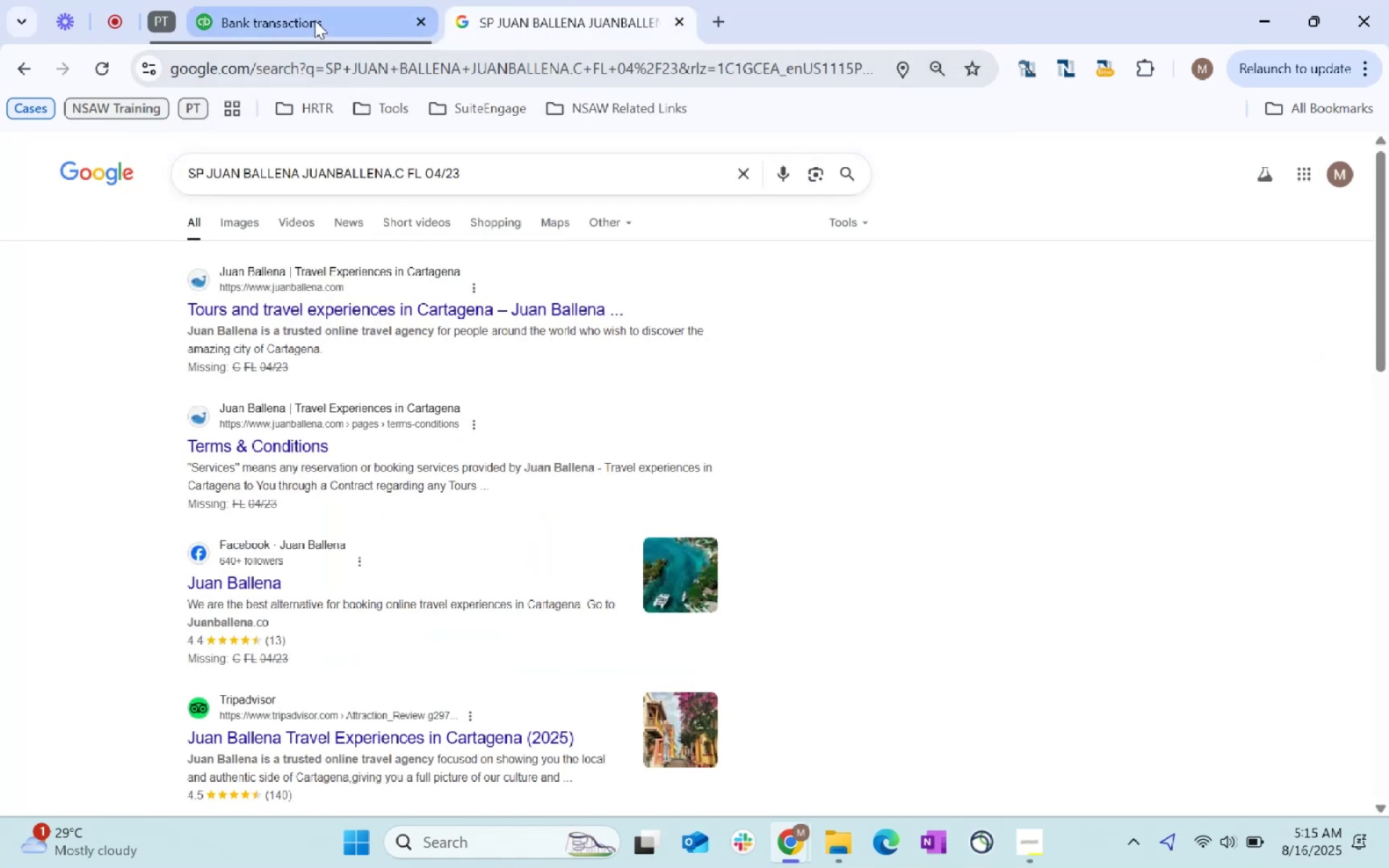 
left_click([315, 20])
 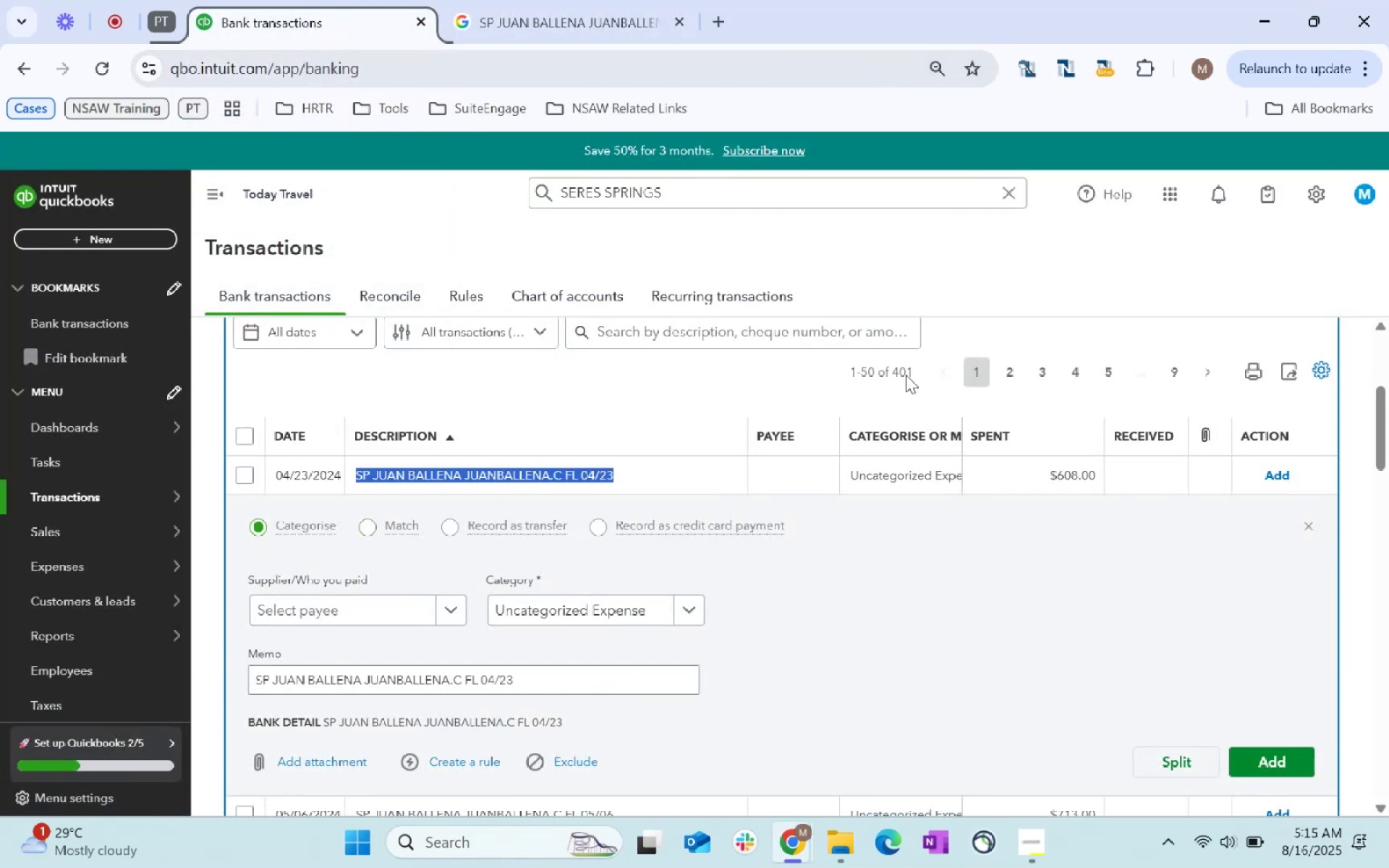 
left_click([747, 331])
 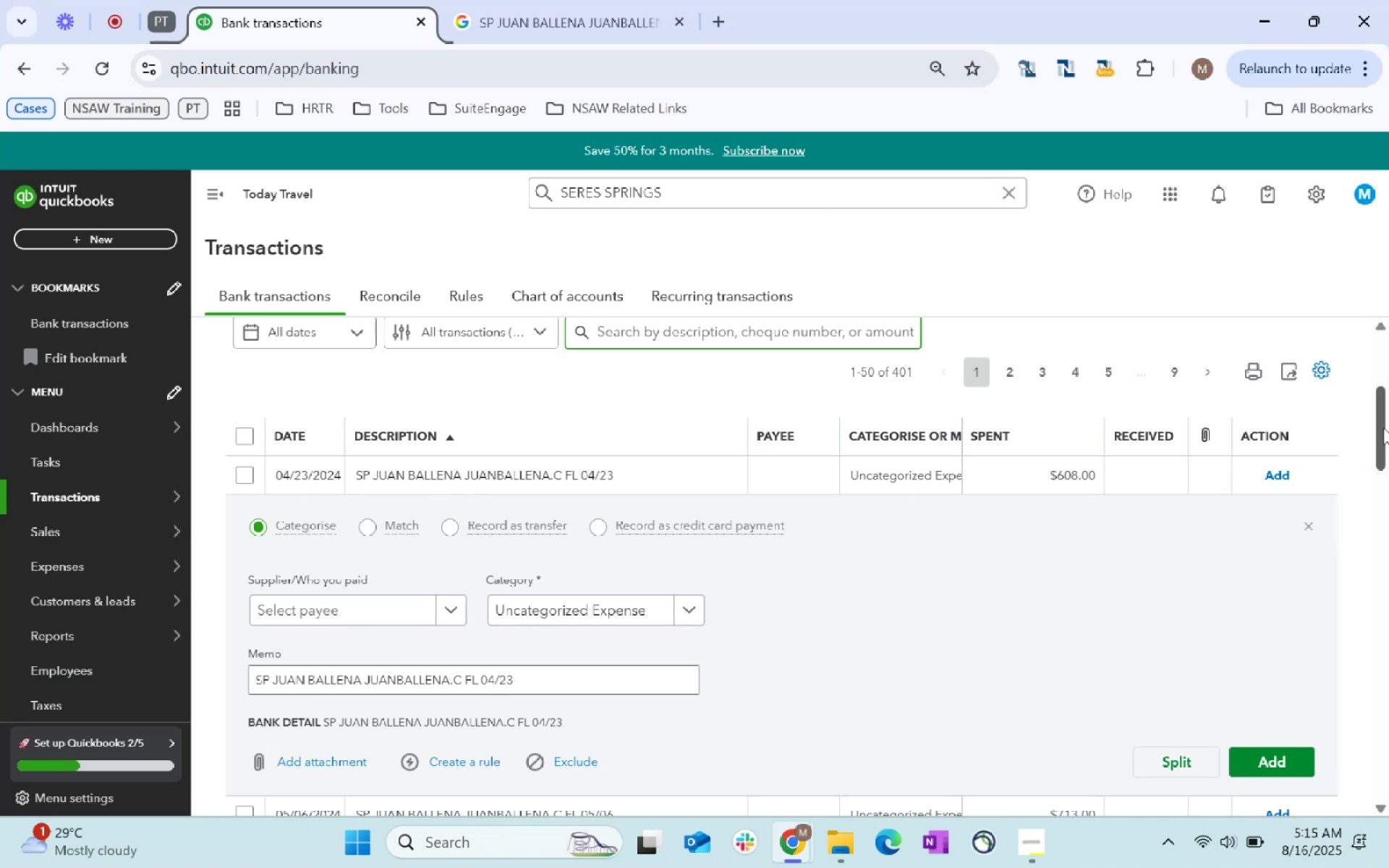 
type(Juan Ballena)
 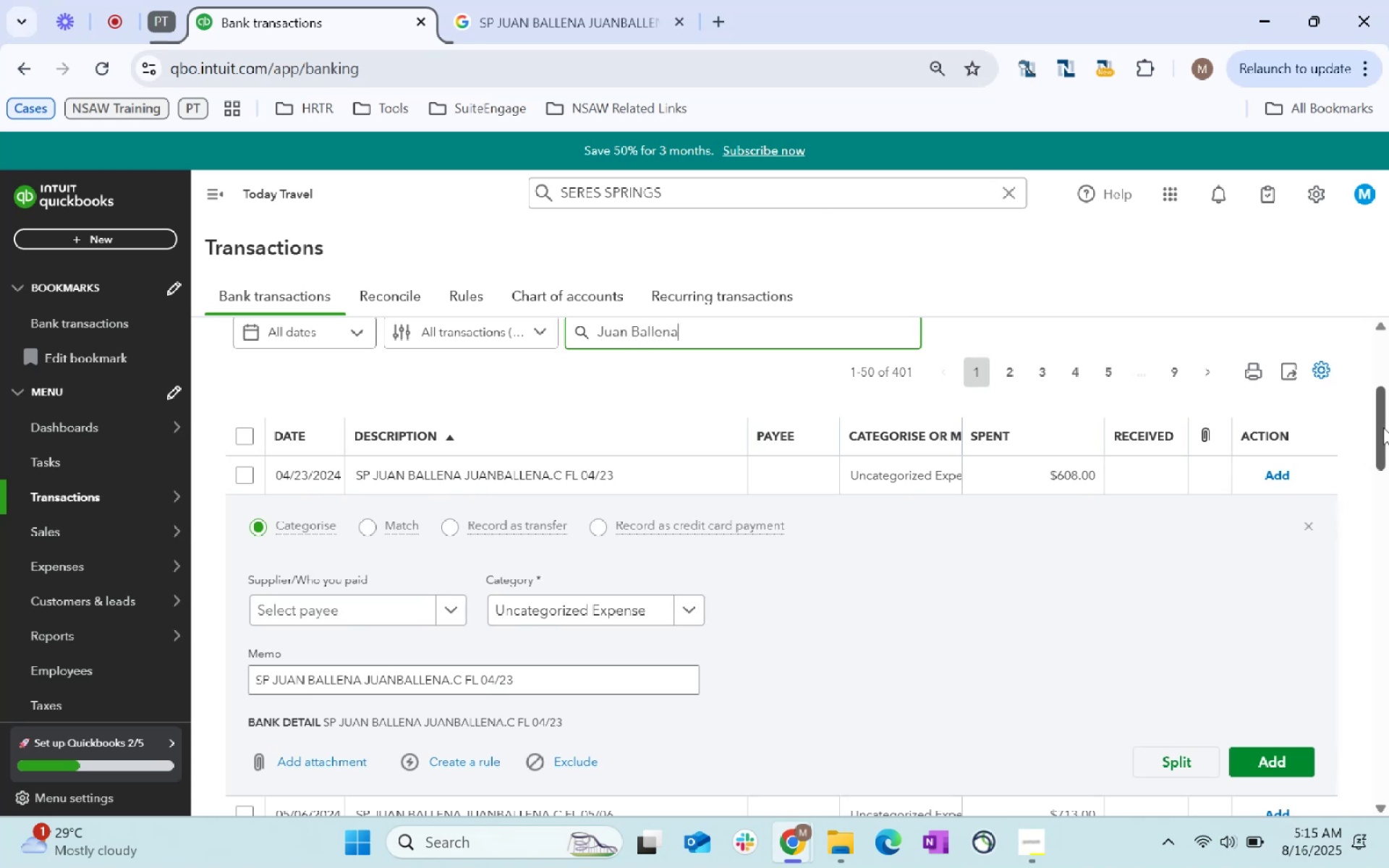 
key(Enter)
 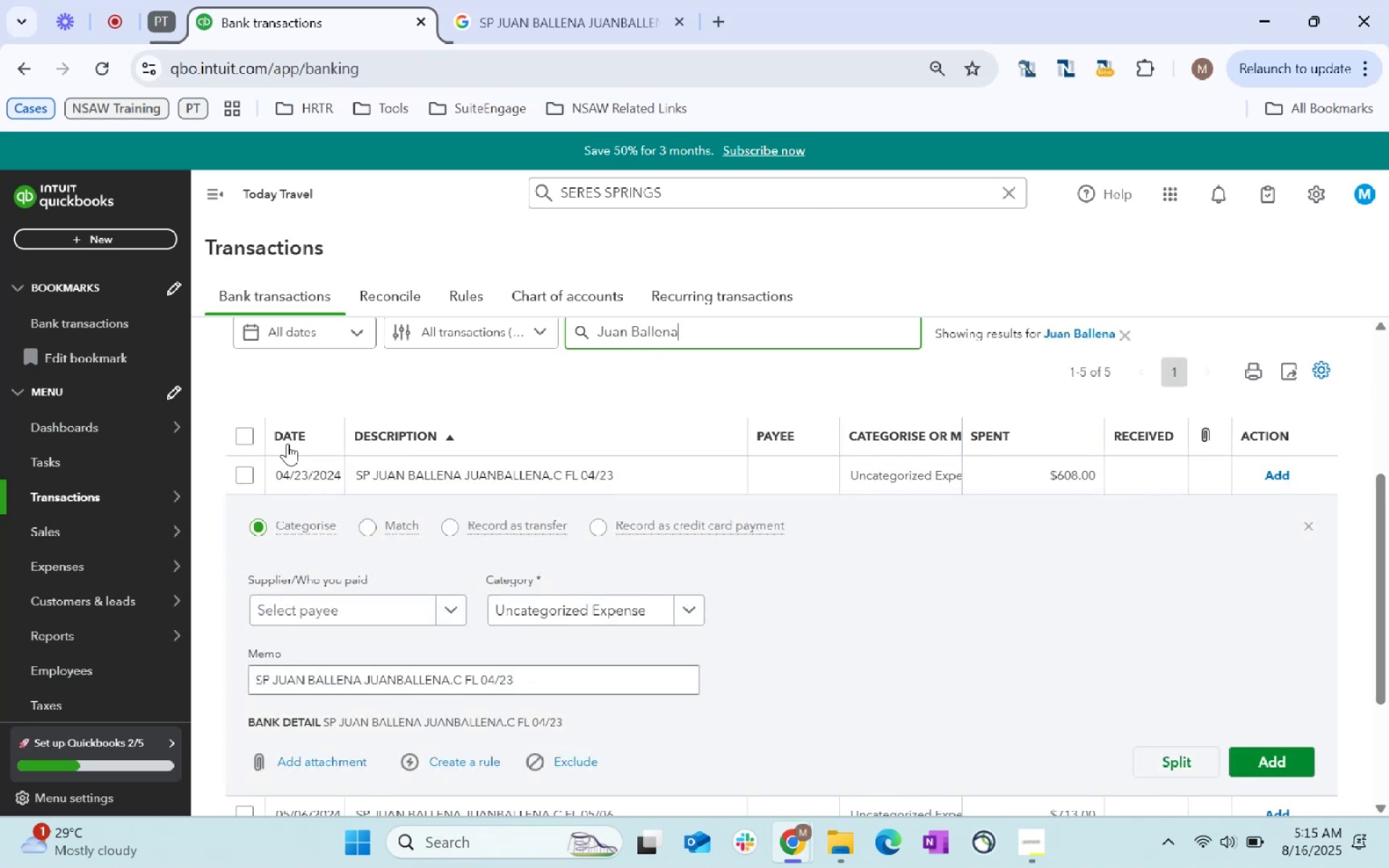 
left_click([248, 430])
 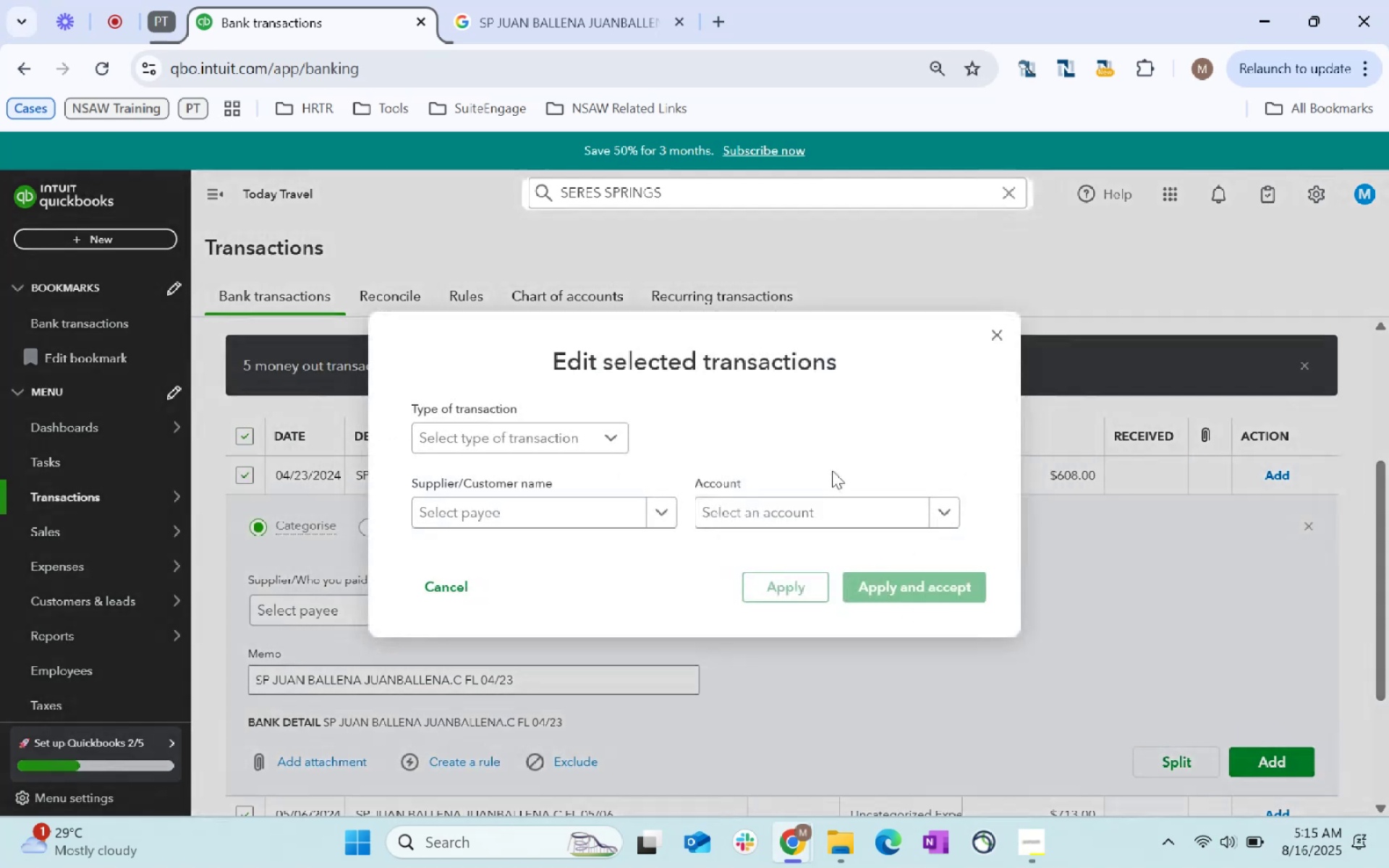 
left_click([602, 515])
 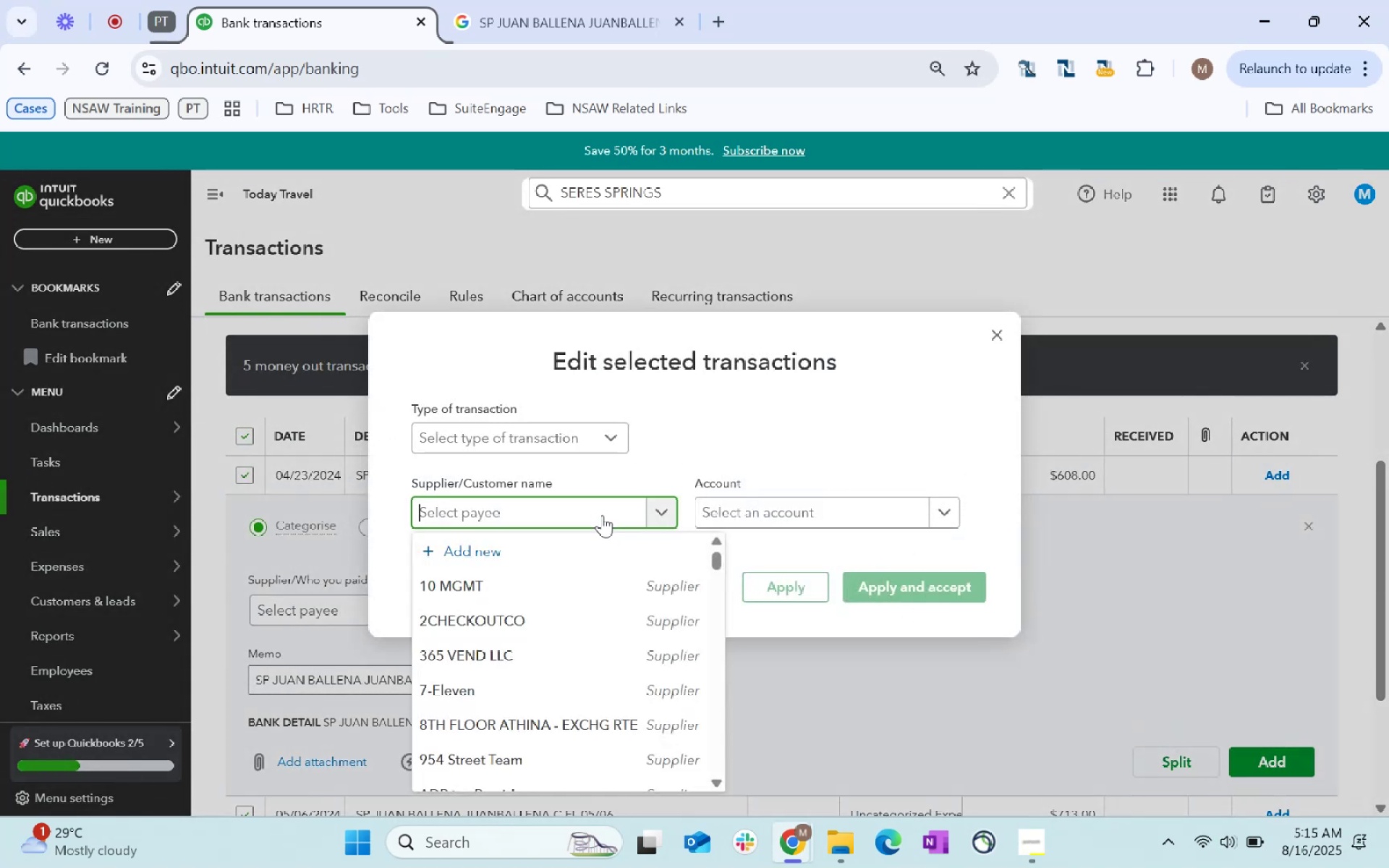 
type(Juan Ballena)
key(Tab)
 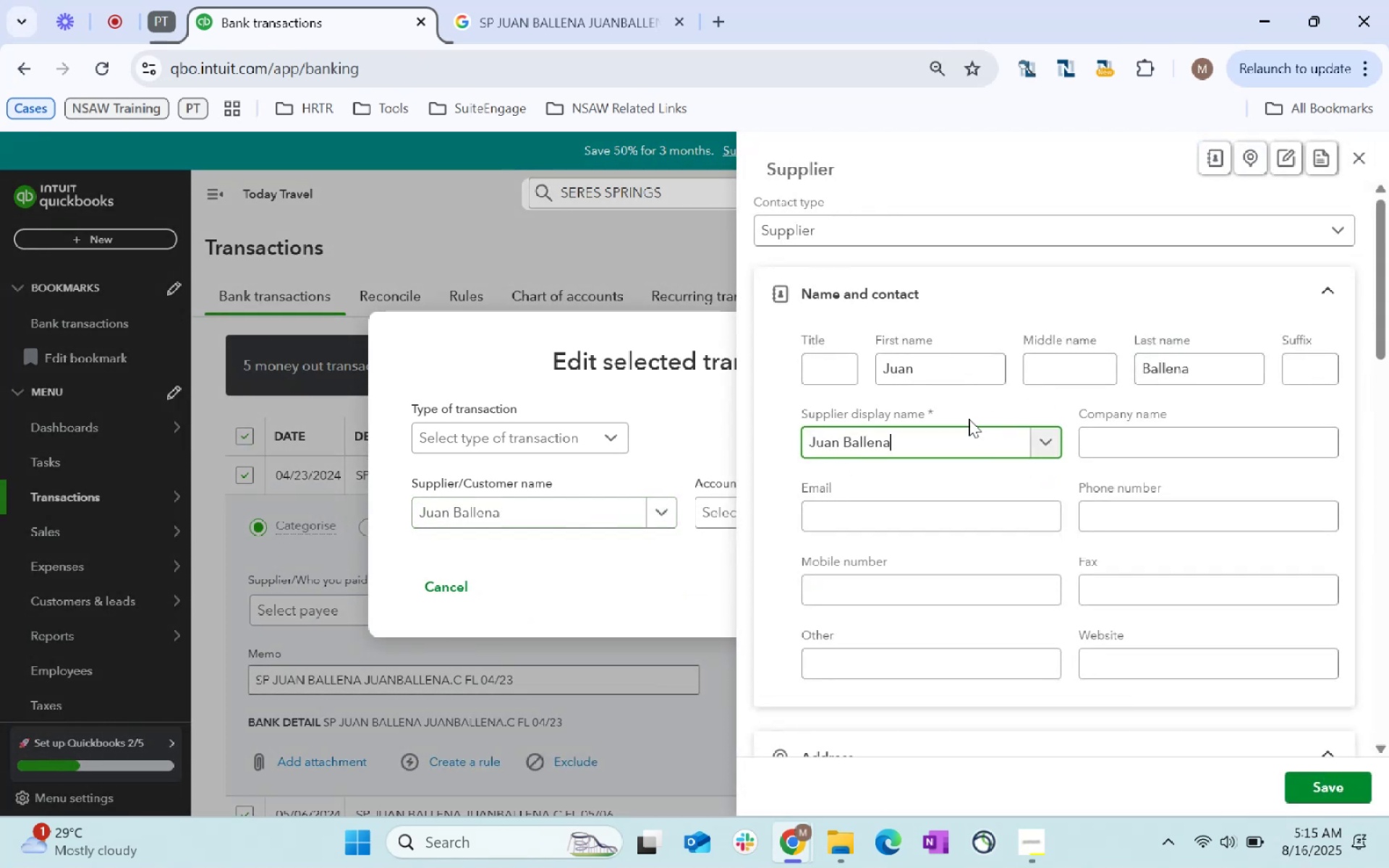 
scroll: coordinate [982, 500], scroll_direction: down, amount: 76.0
 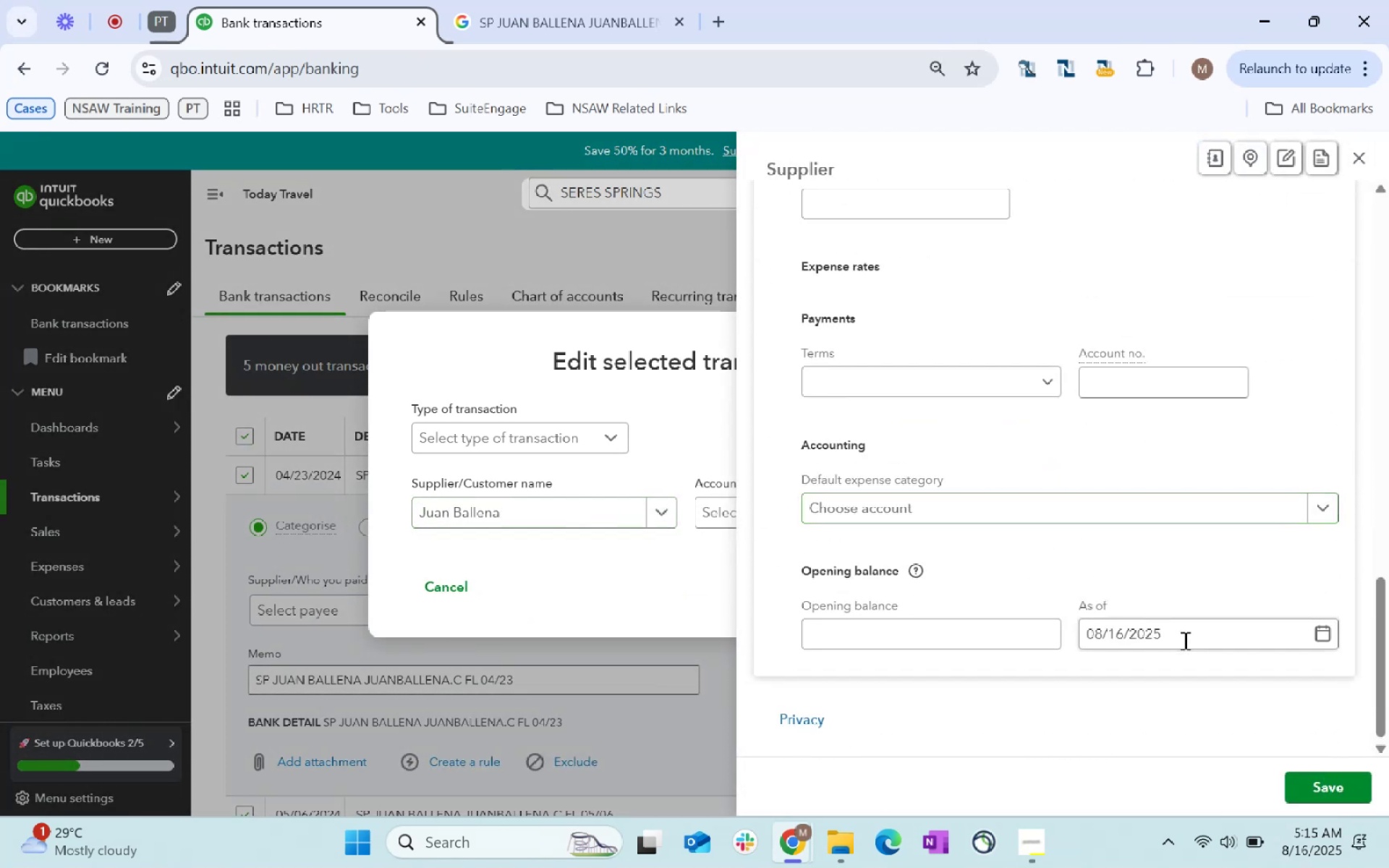 
left_click([1326, 787])
 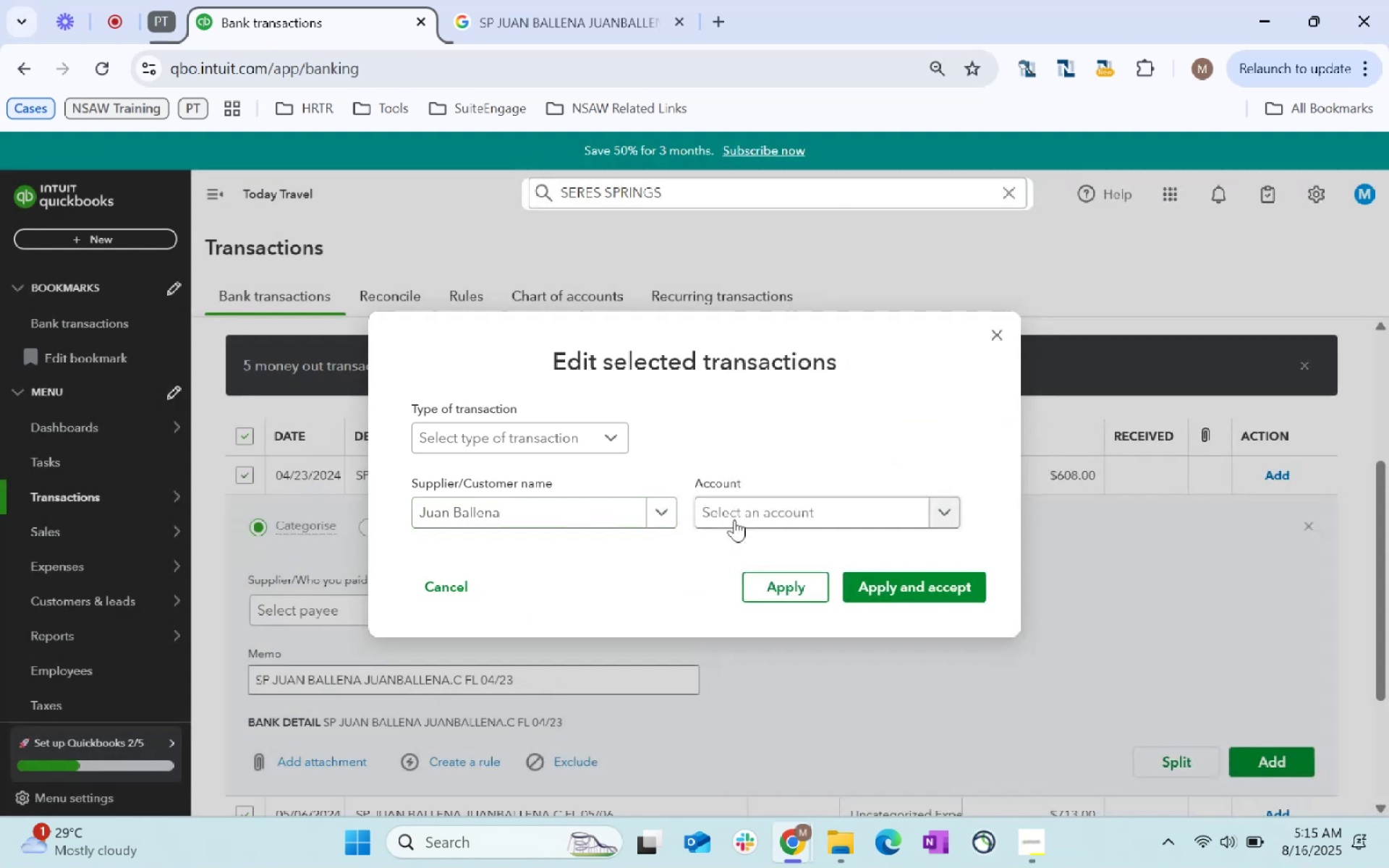 
left_click([734, 519])
 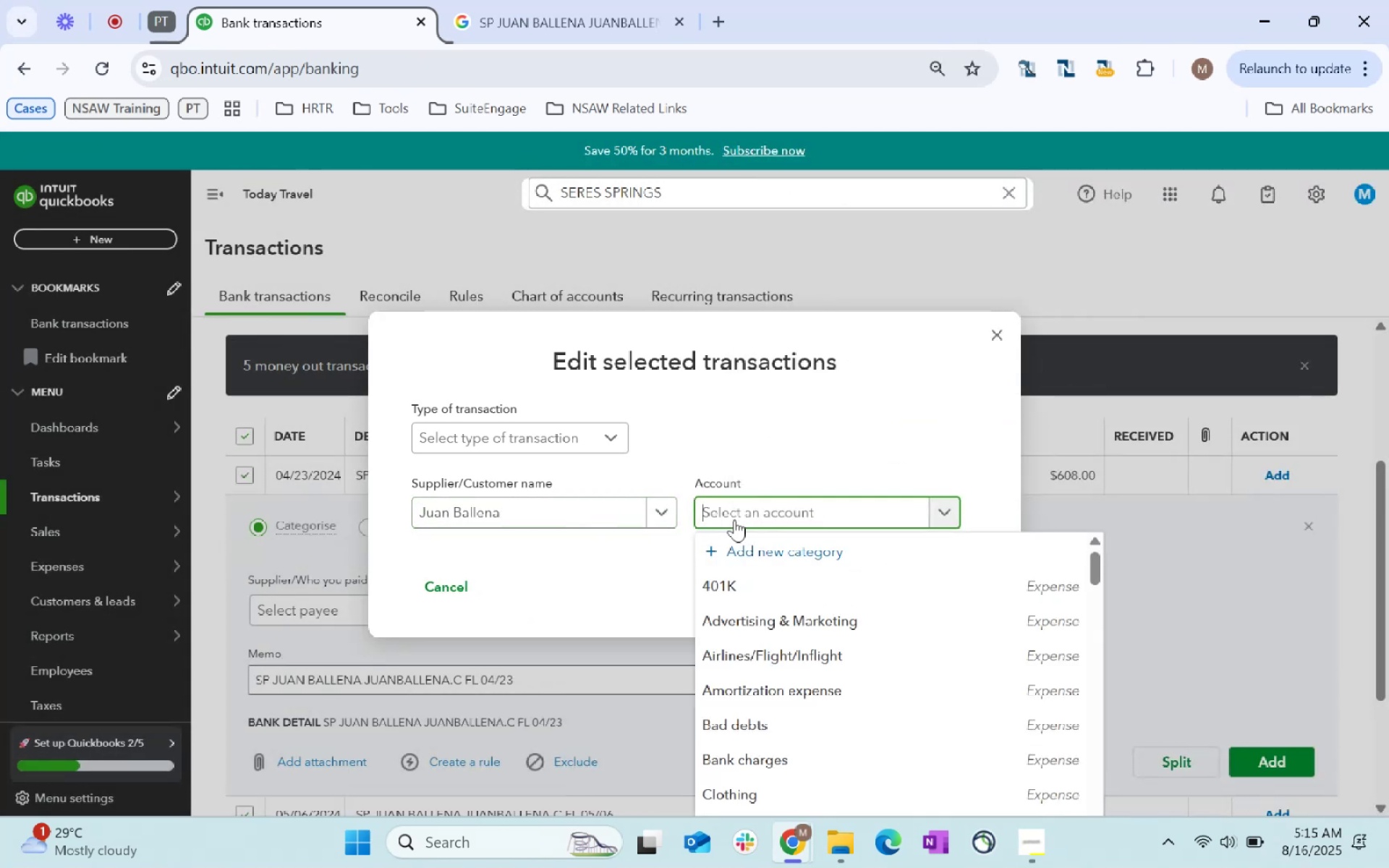 
type(Tr)
key(Backspace)
key(Backspace)
type(JUan)
key(Tab)
type(Travel & Tours)
key(Tab)
 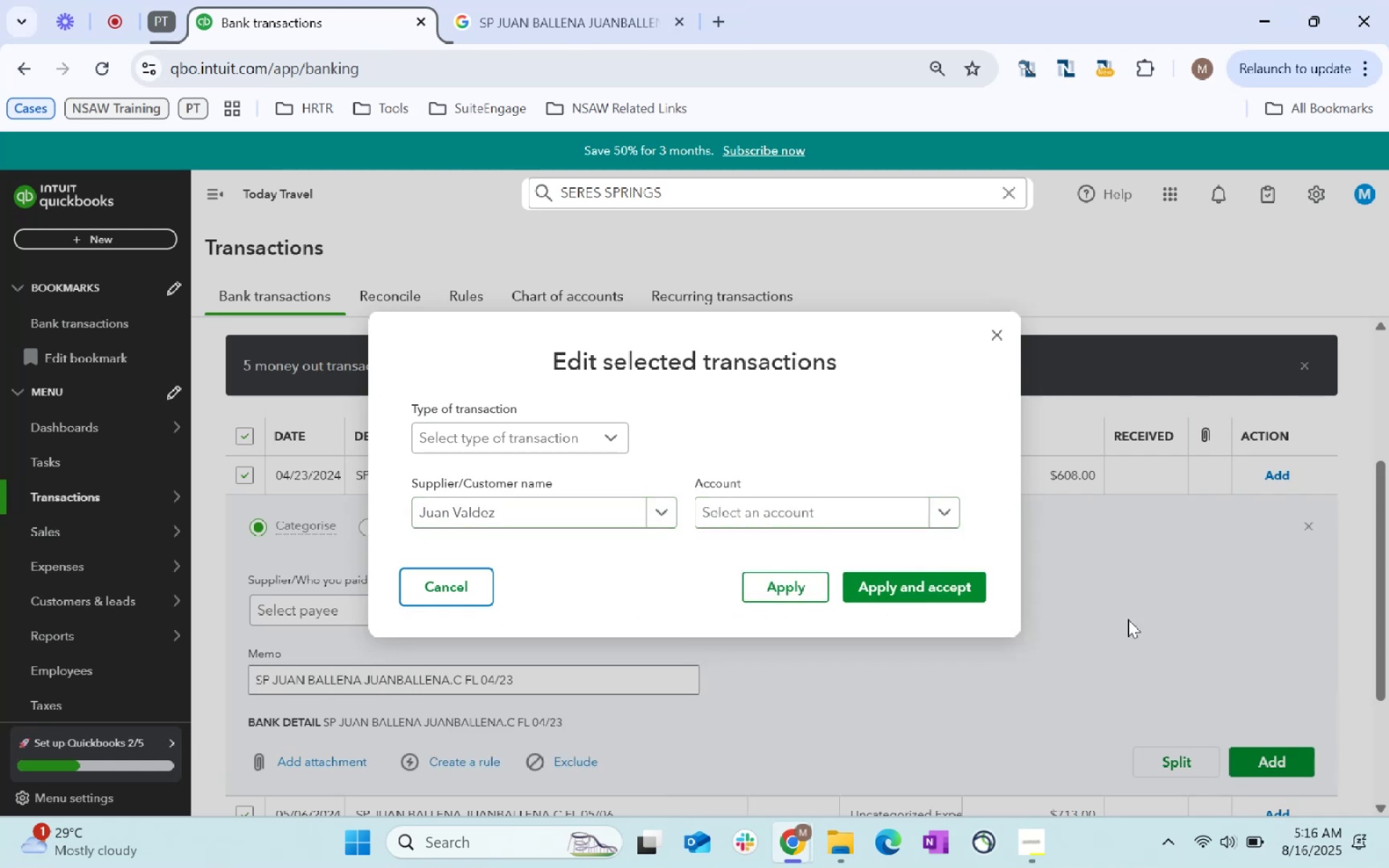 
left_click([1017, 246])
 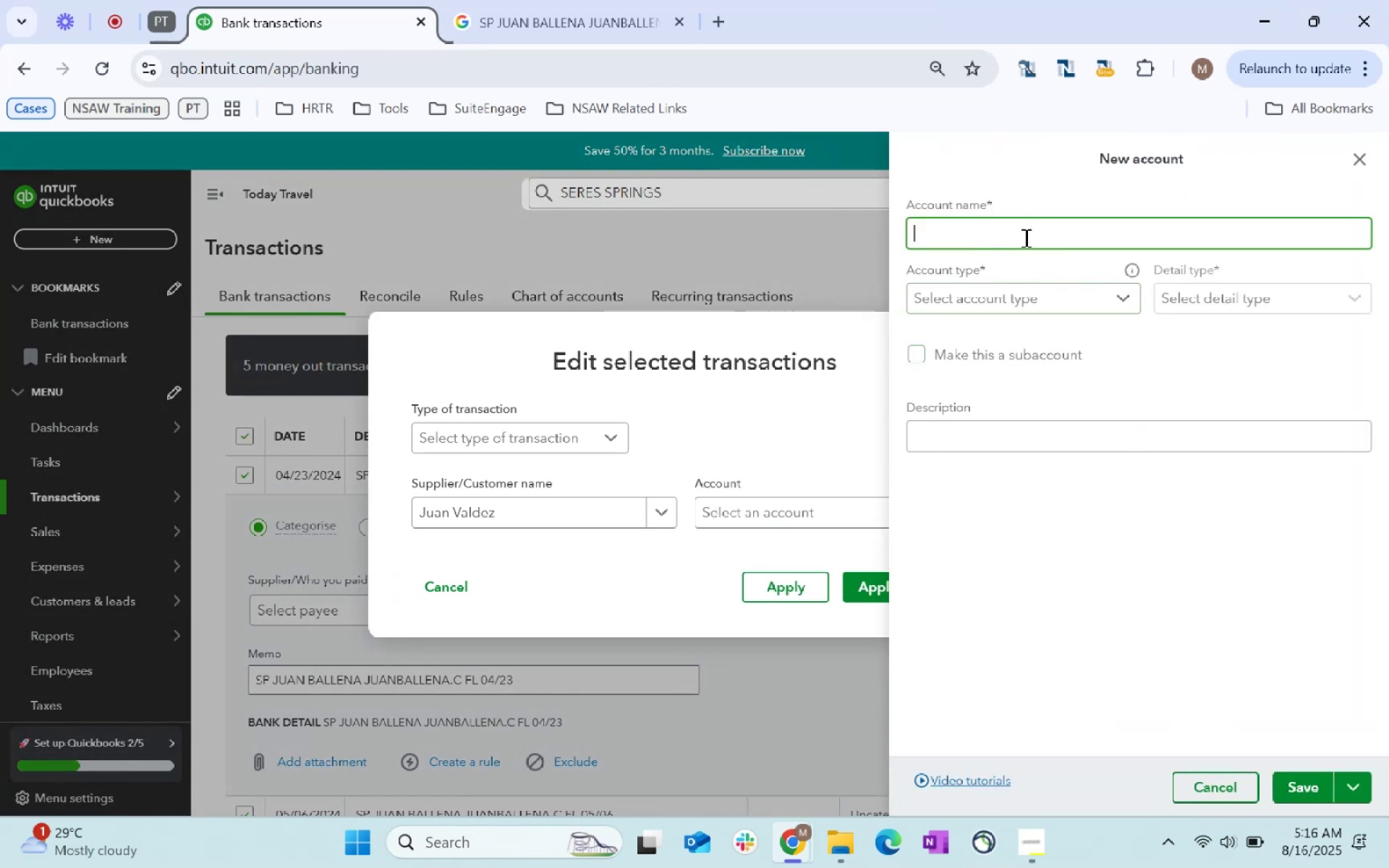 
type(Travel %)
key(Backspace)
type(& Tours)
key(Tab)
 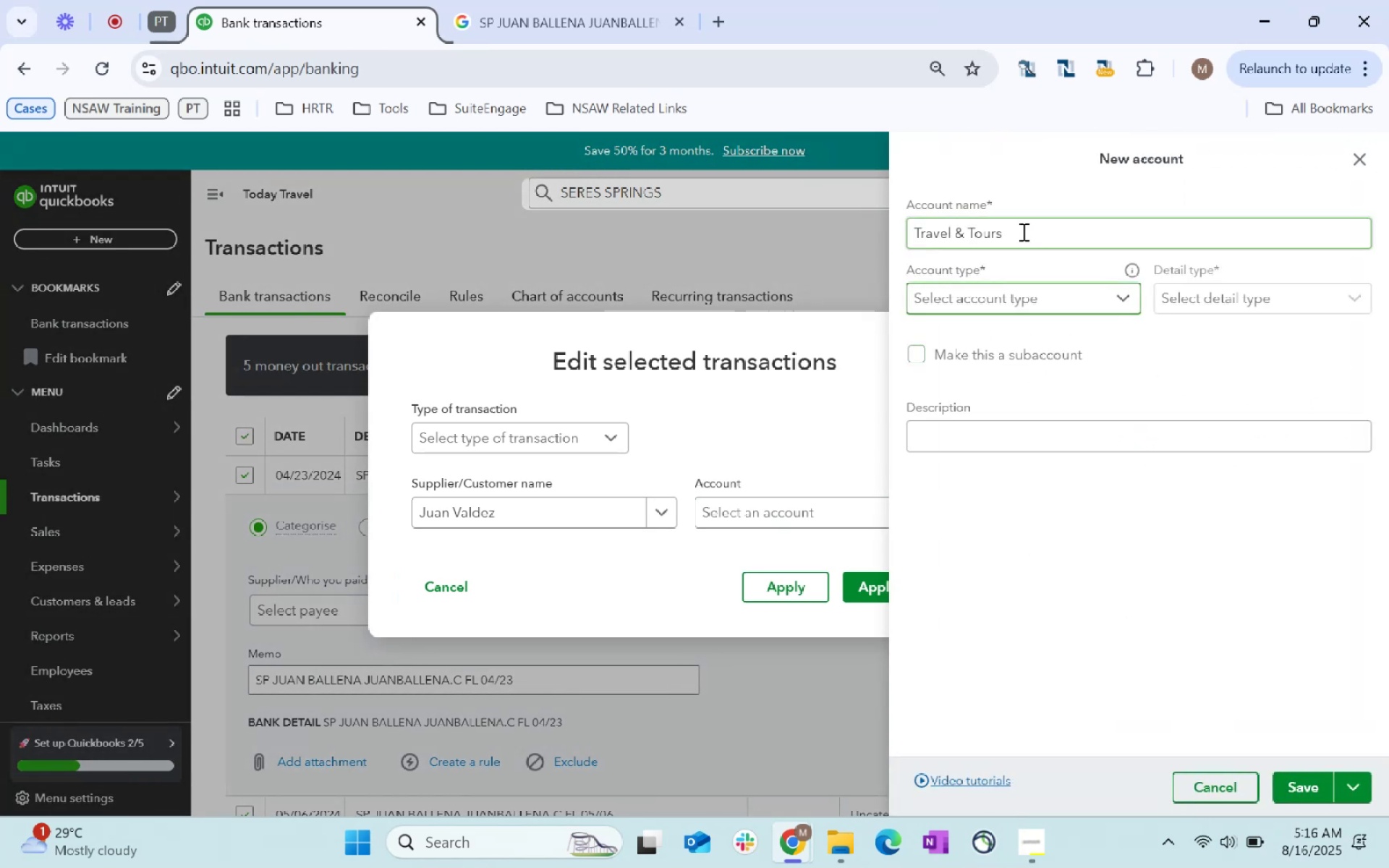 
left_click([1054, 303])
 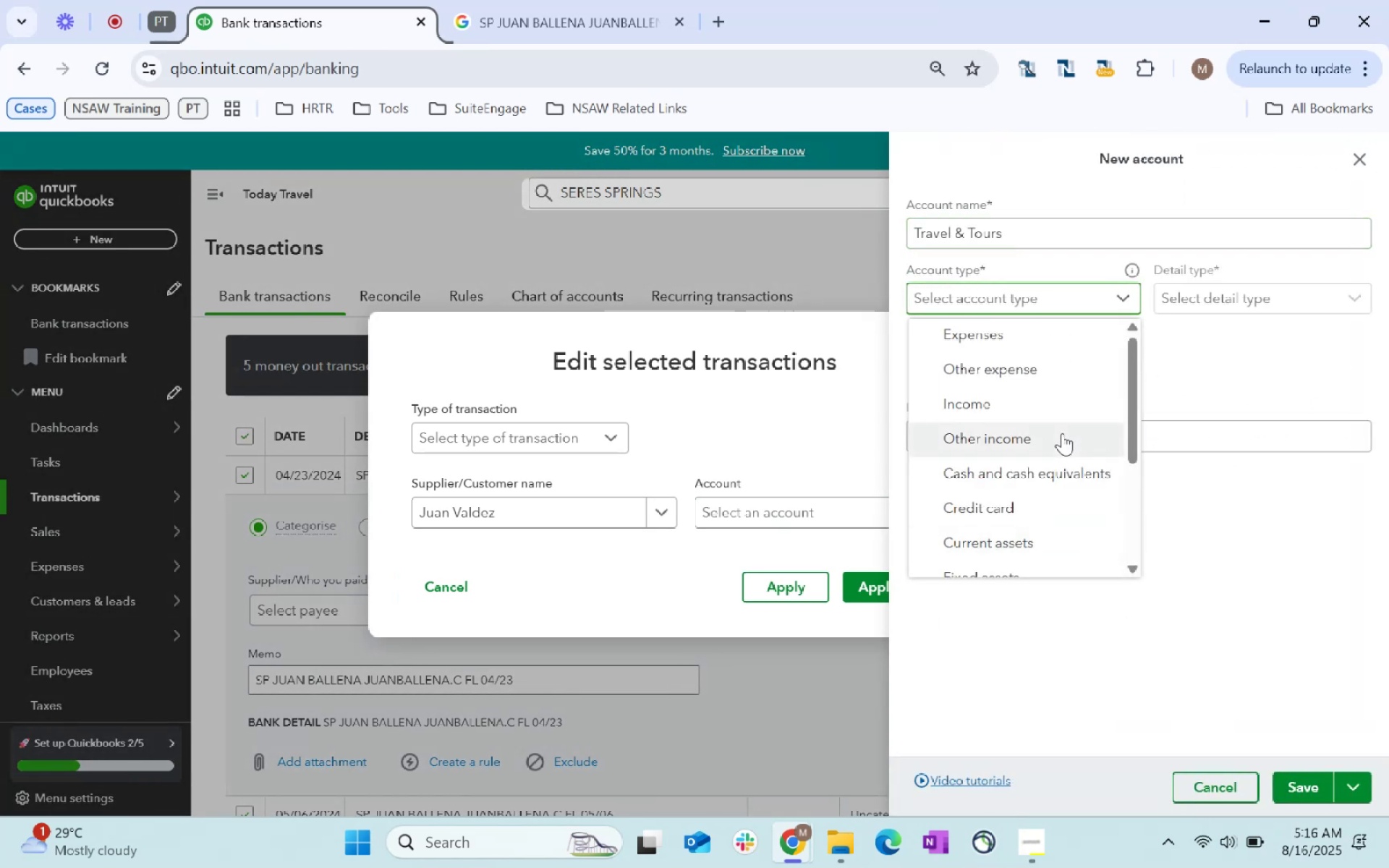 
left_click([1036, 371])
 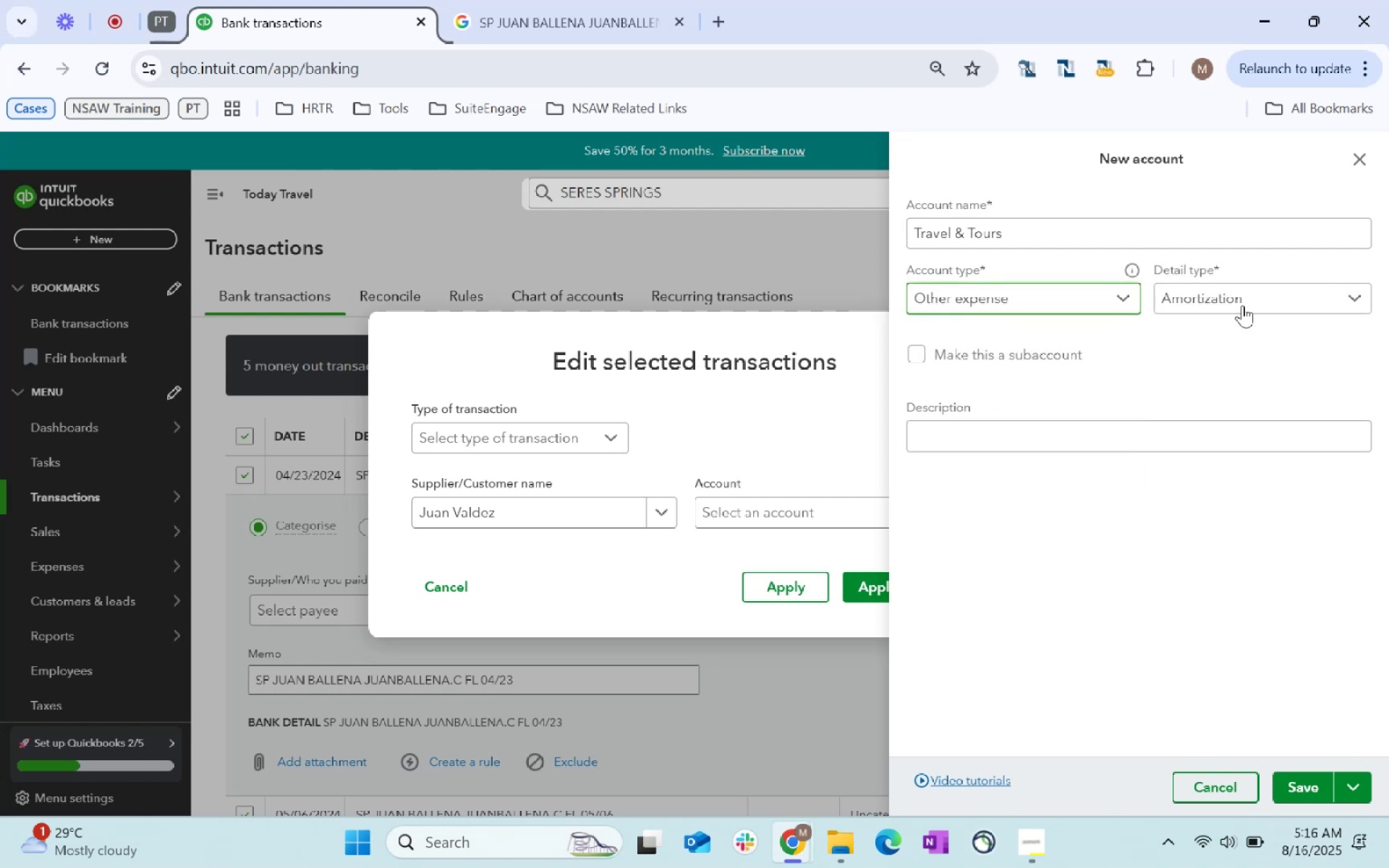 
left_click([1241, 301])
 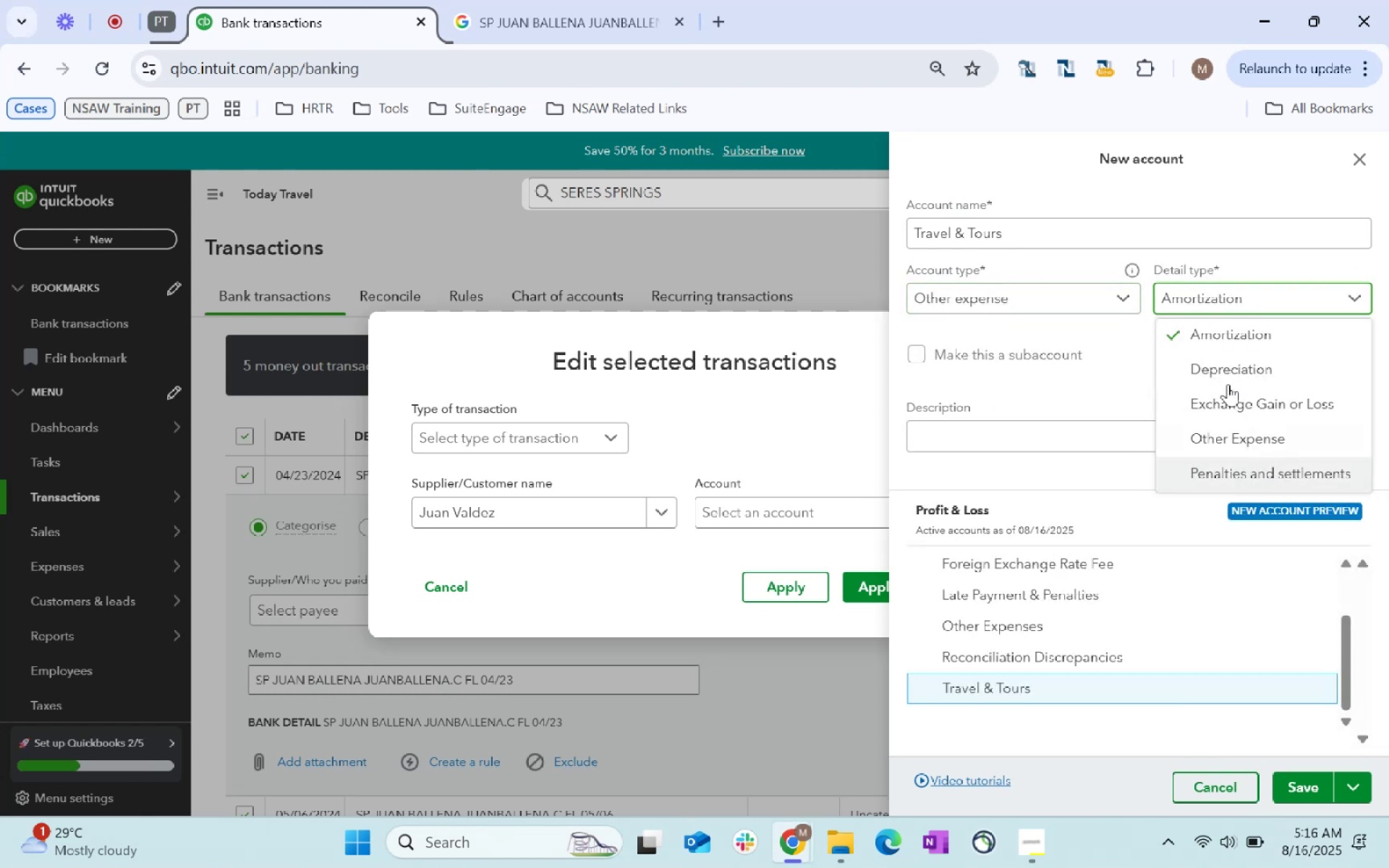 
left_click([1074, 288])
 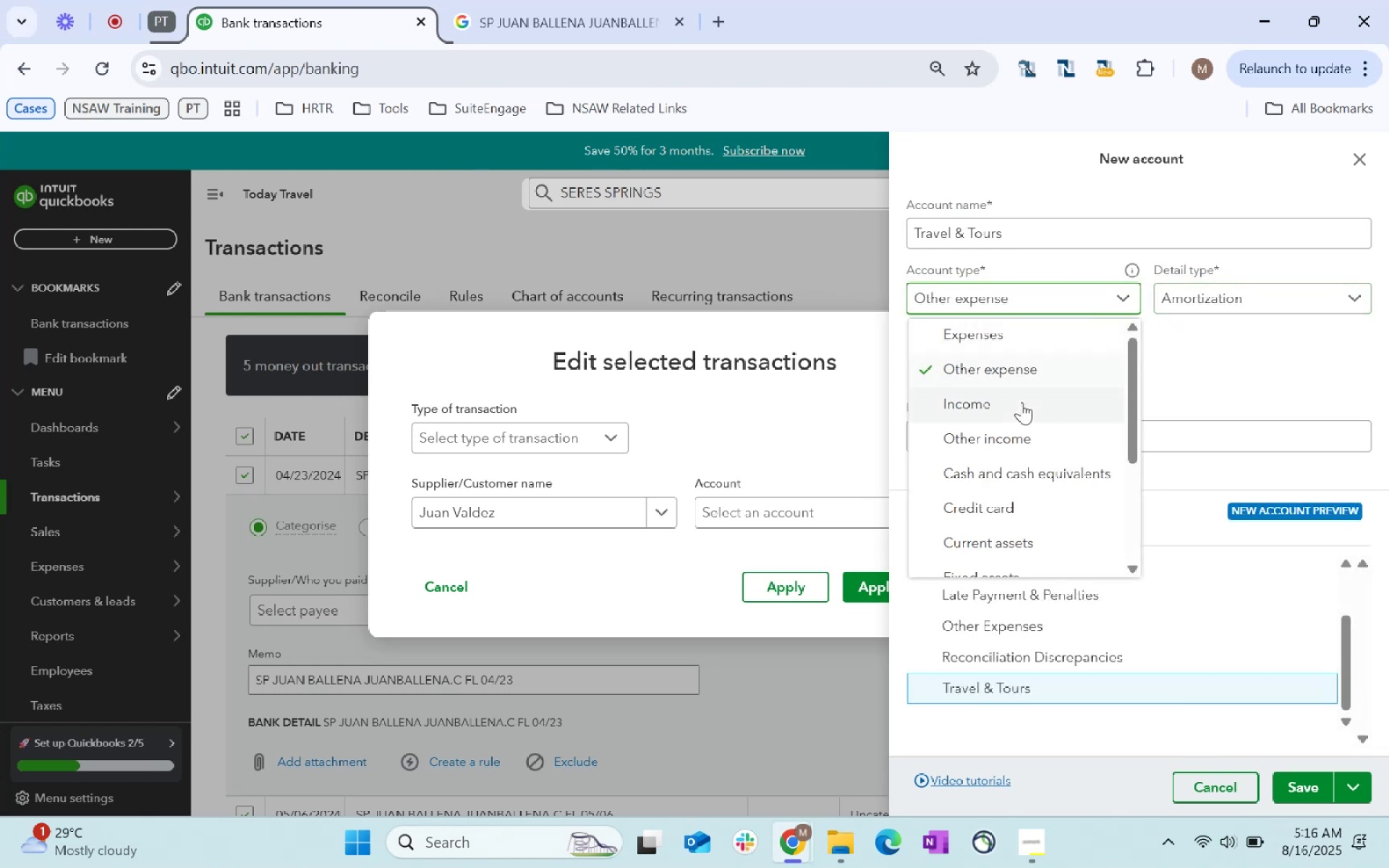 
left_click([1028, 339])
 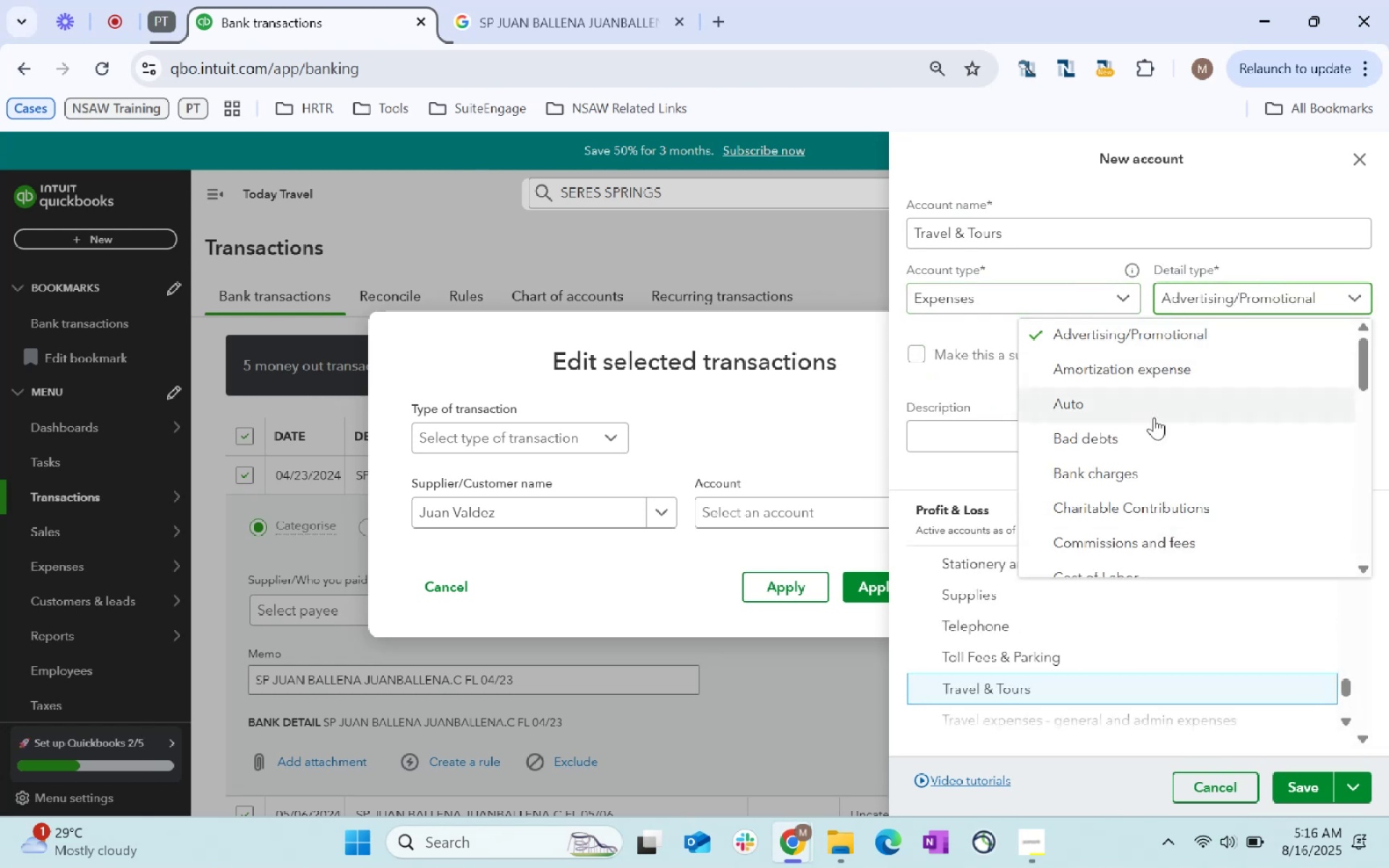 
scroll: coordinate [1236, 454], scroll_direction: down, amount: 1.0
 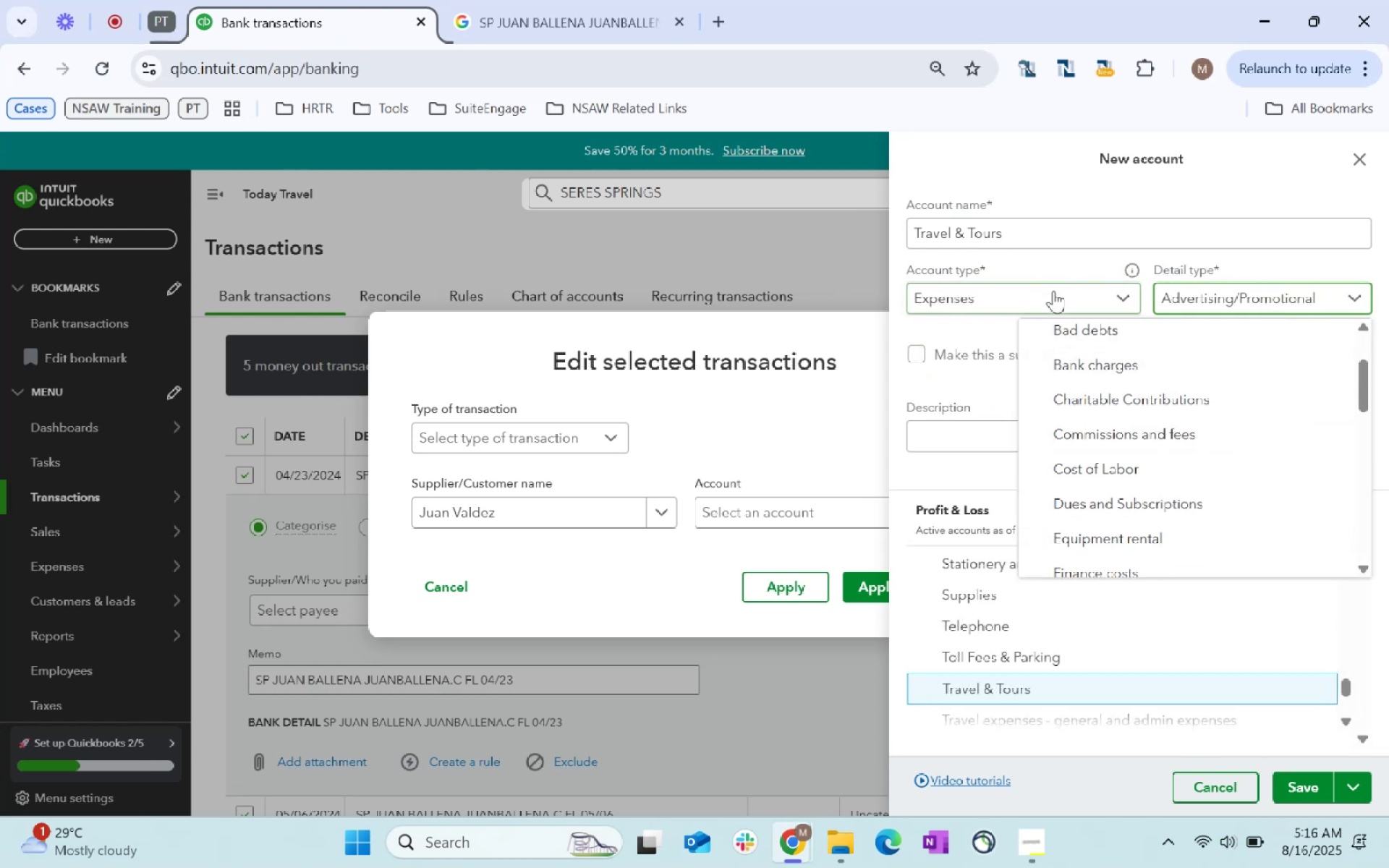 
left_click([1071, 310])
 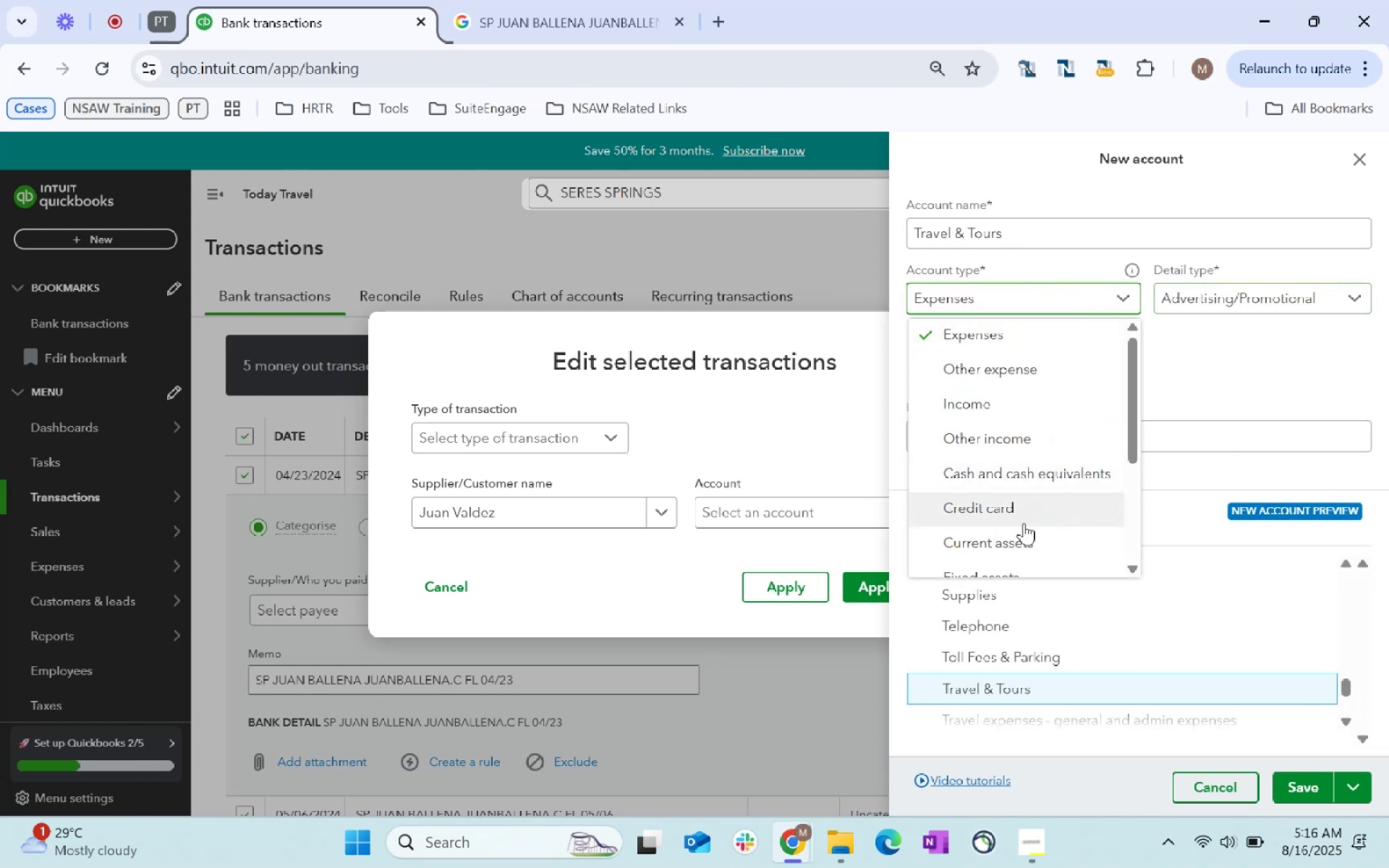 
scroll: coordinate [1043, 493], scroll_direction: down, amount: 1.0
 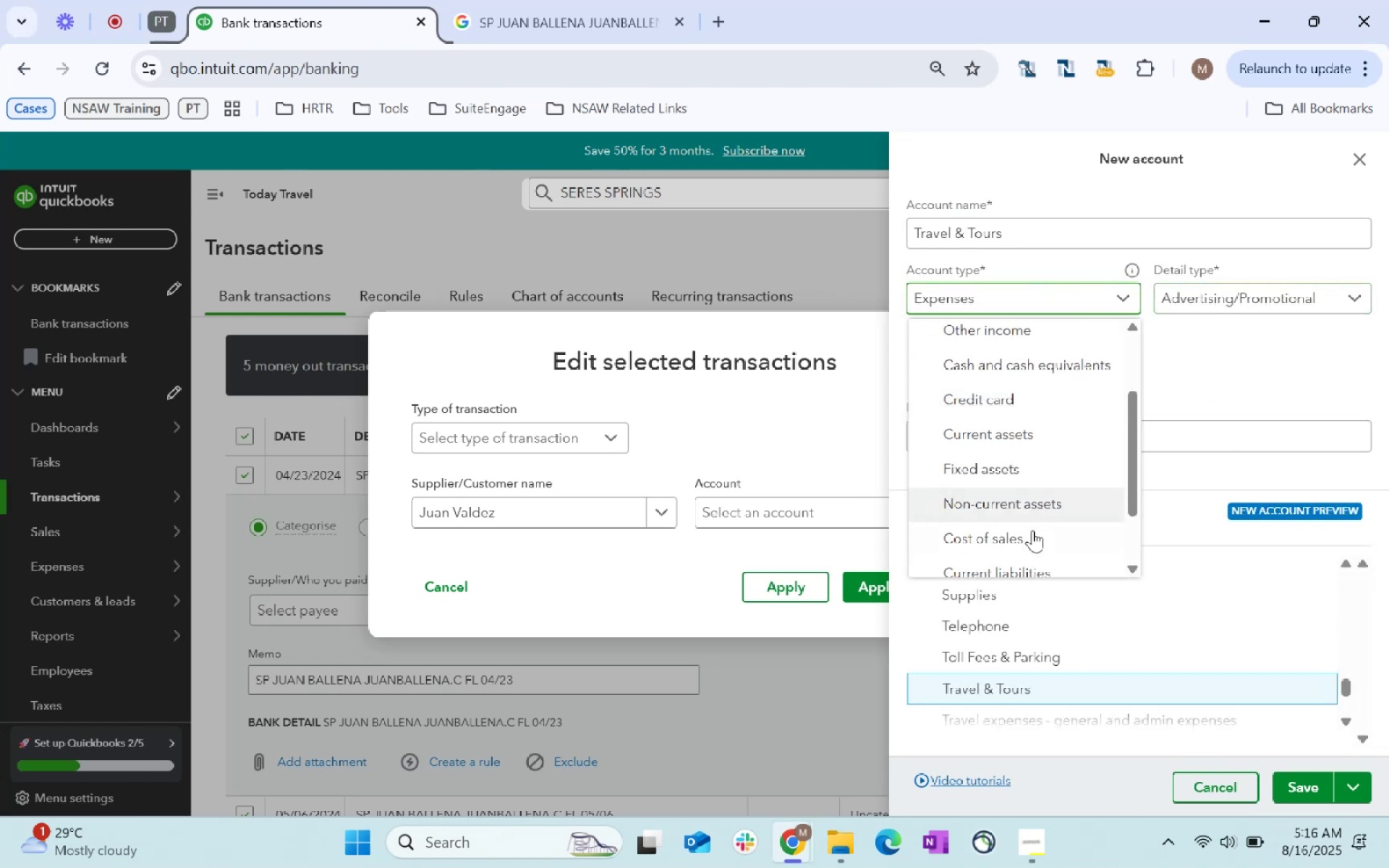 
left_click([1032, 532])
 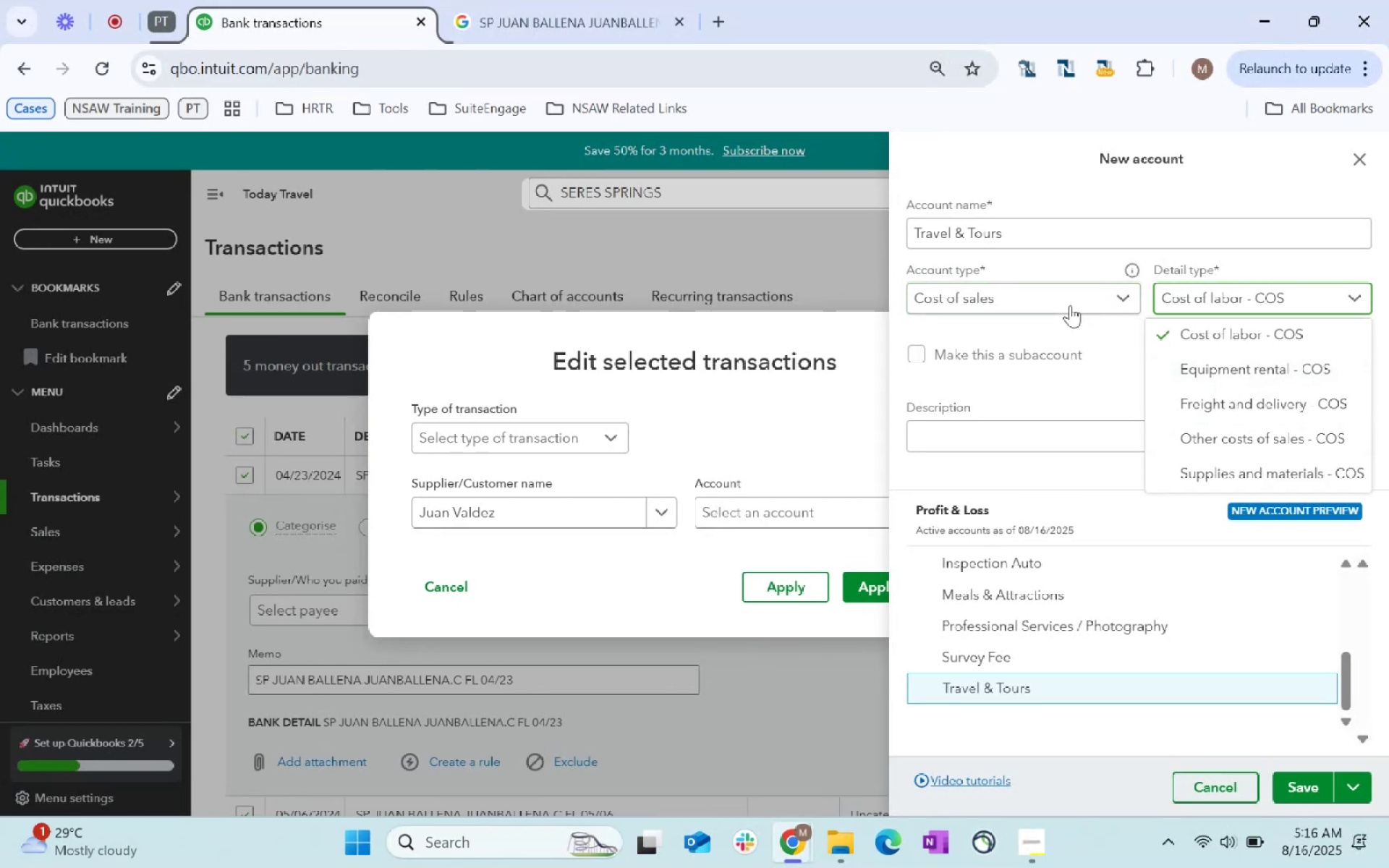 
left_click([1070, 305])
 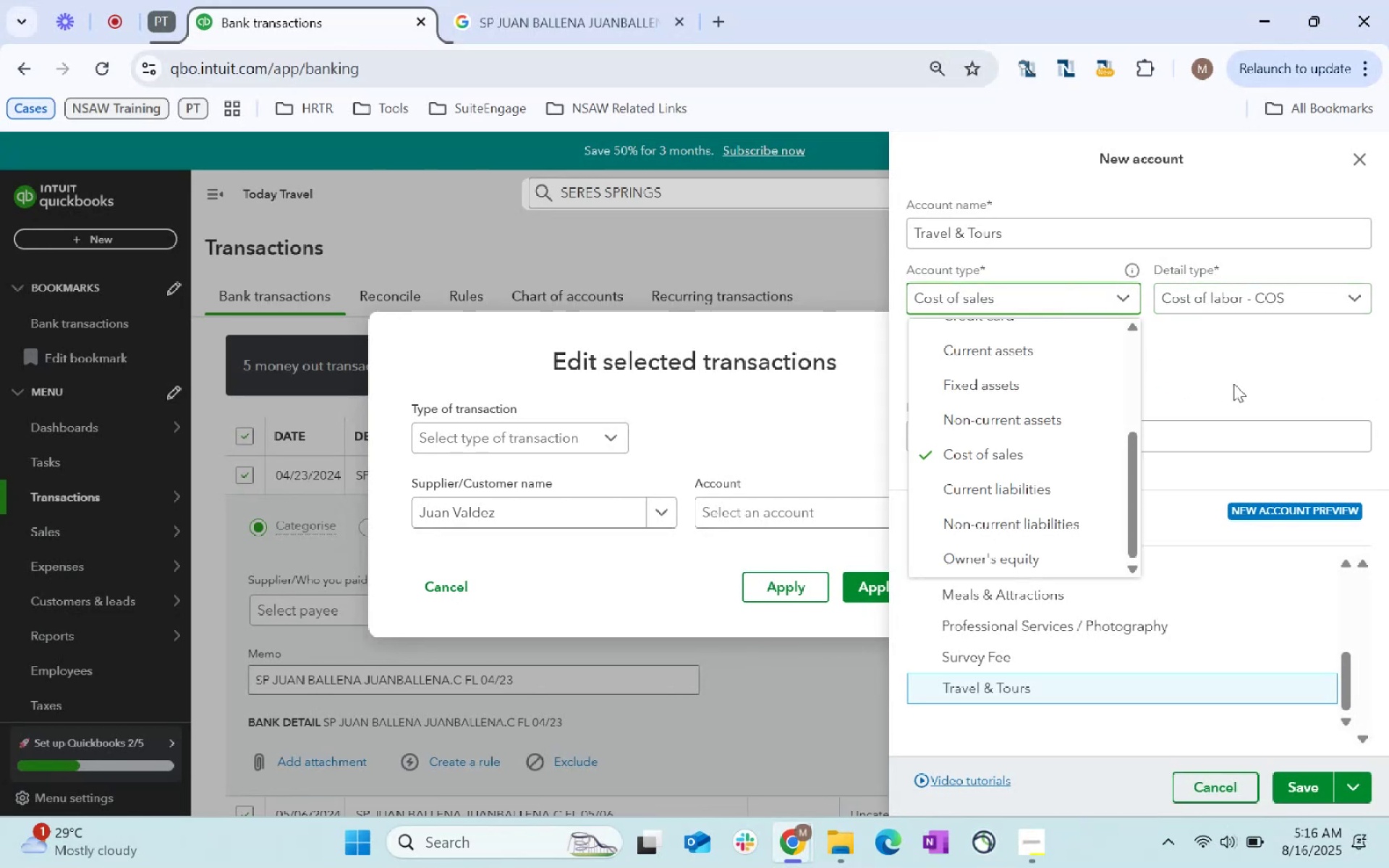 
left_click([1233, 383])
 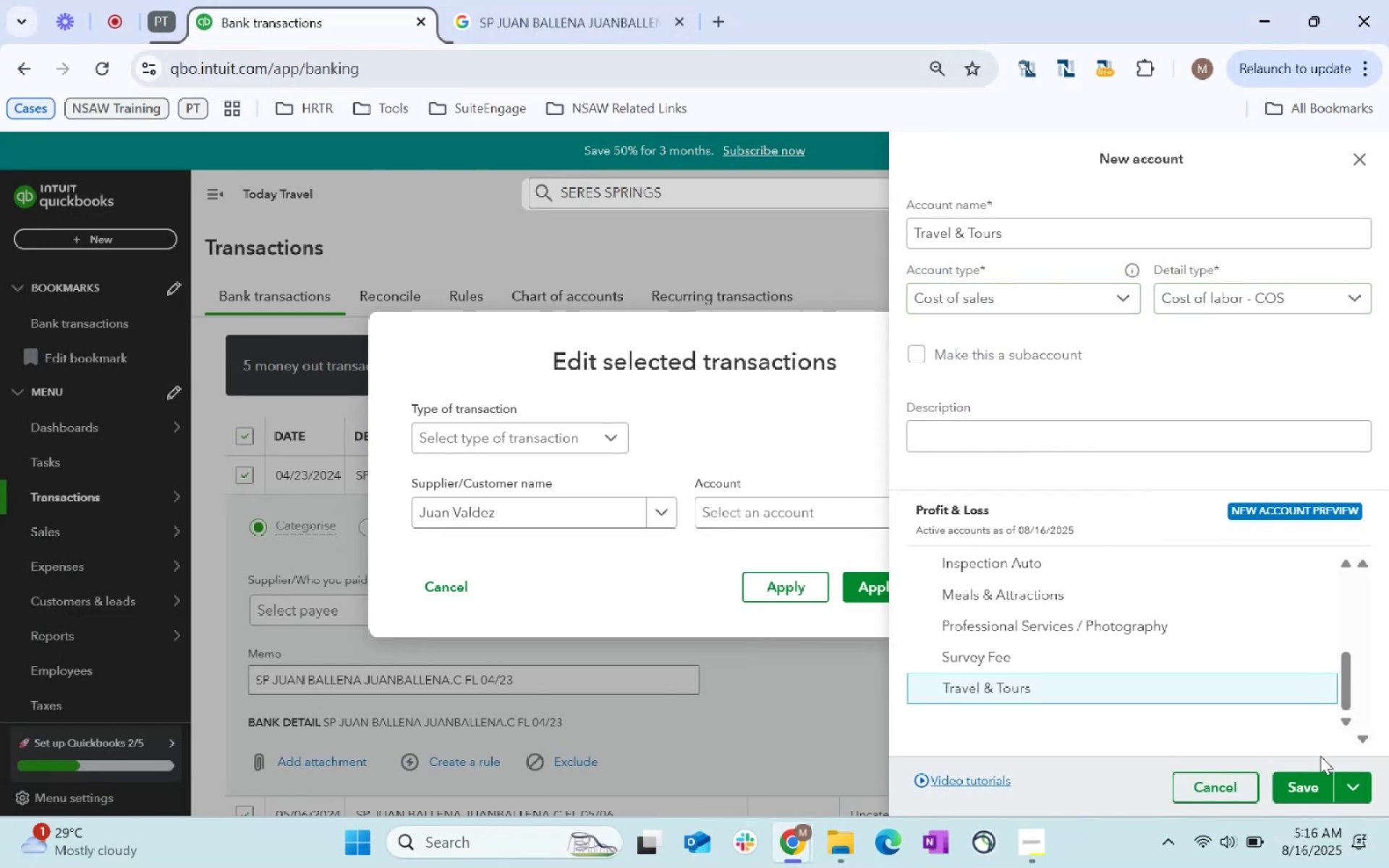 
left_click([1316, 773])
 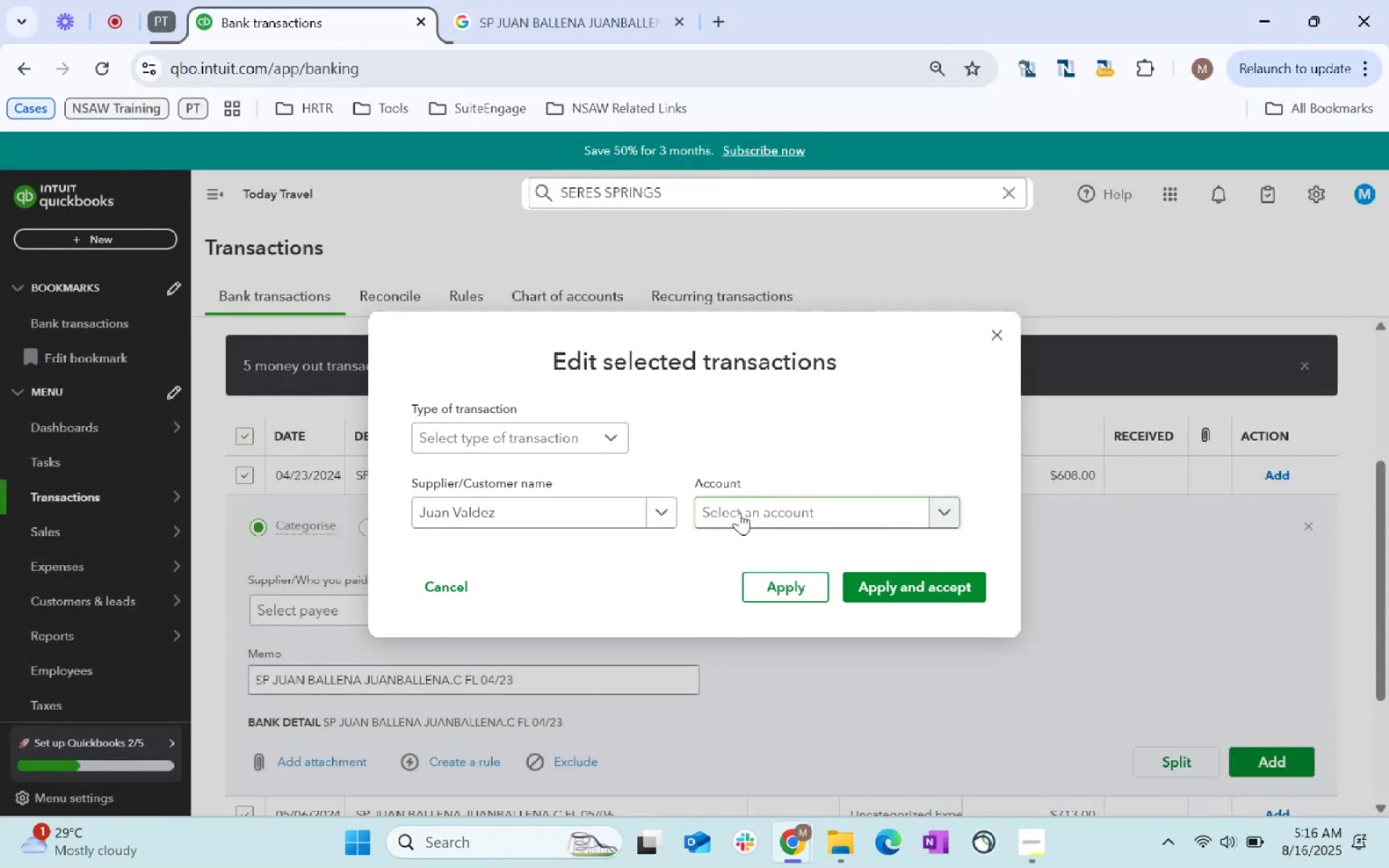 
left_click([911, 574])
 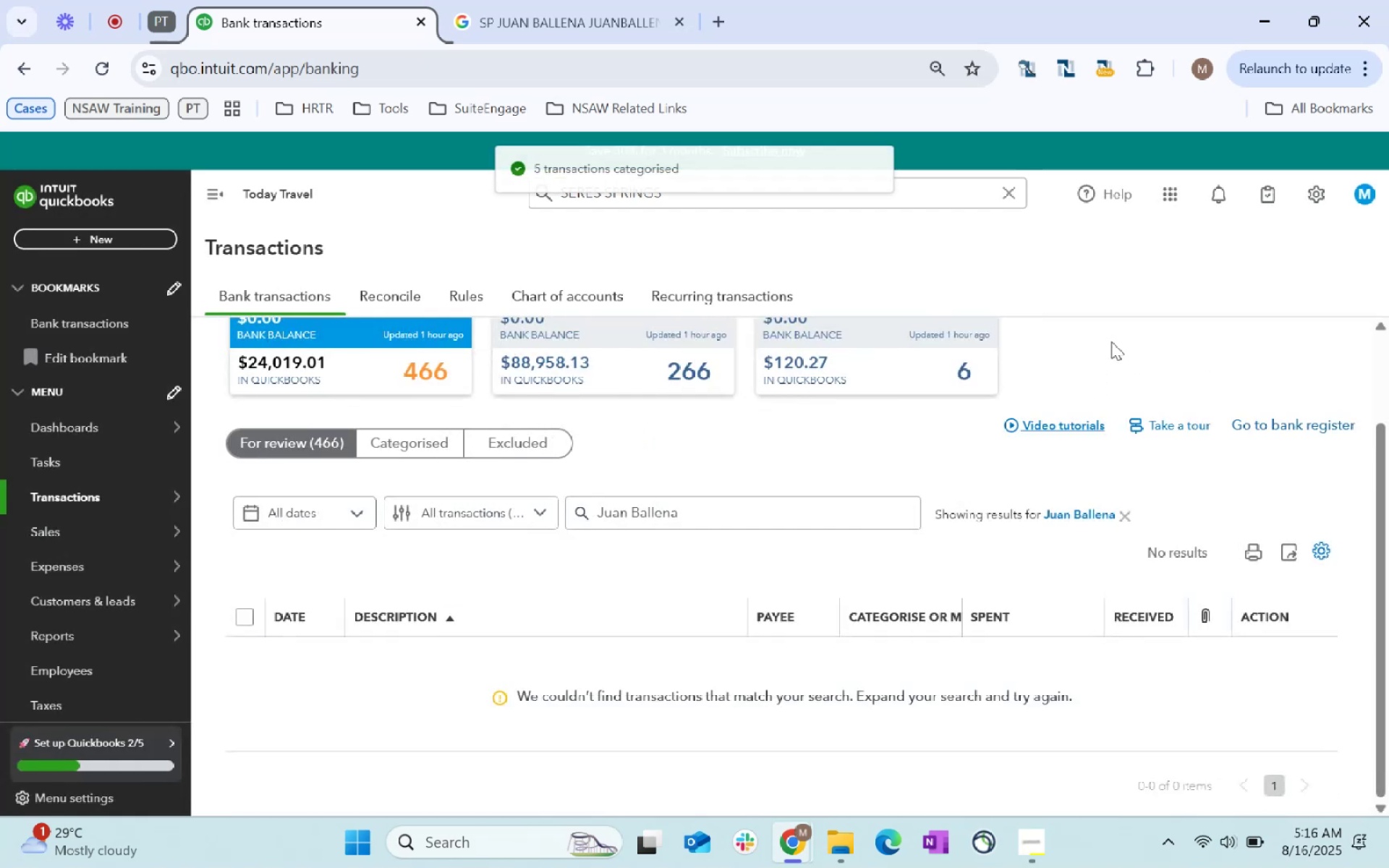 
left_click([1074, 518])
 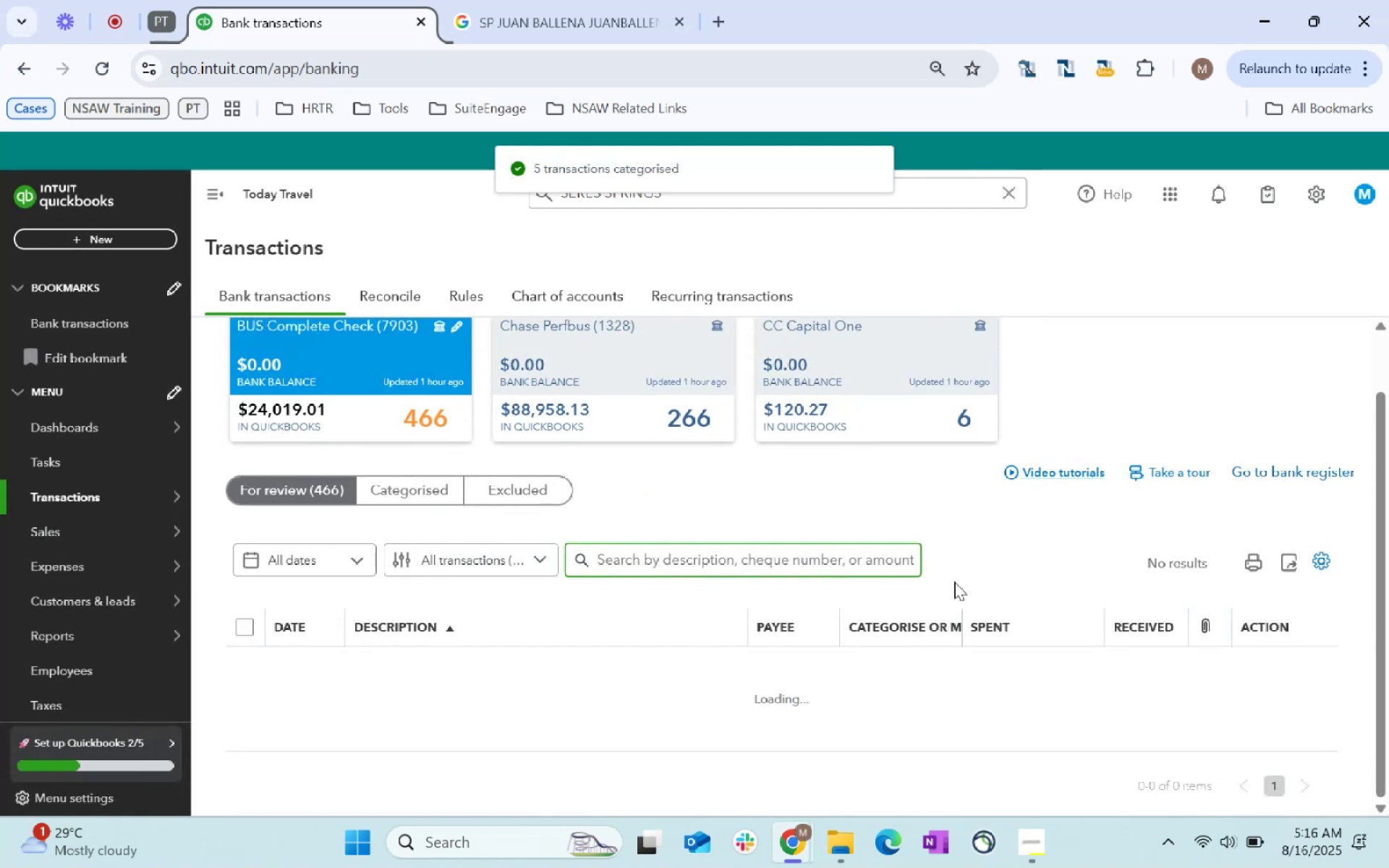 
scroll: coordinate [954, 582], scroll_direction: down, amount: 1.0
 